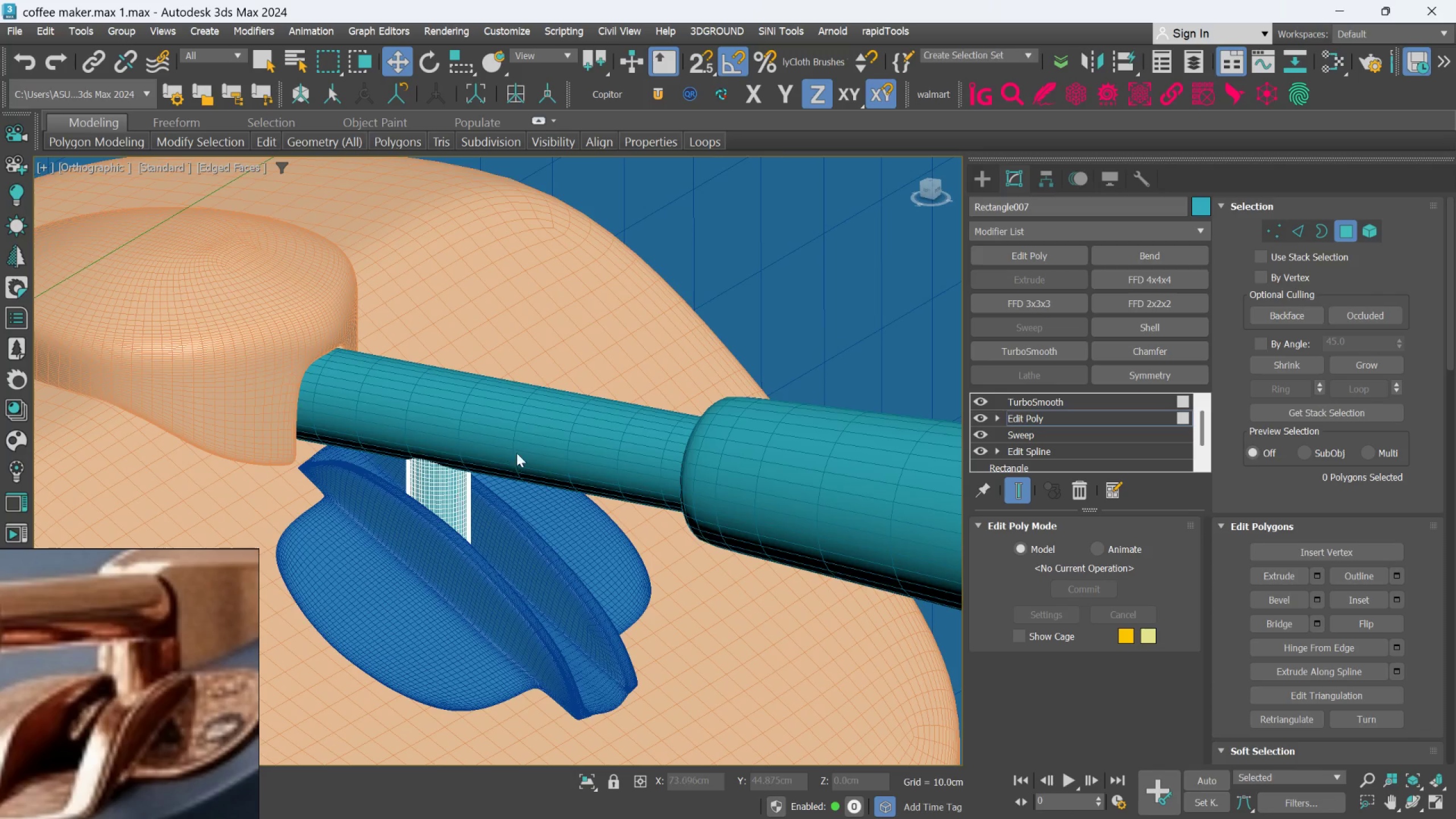 
hold_key(key=AltLeft, duration=0.73)
 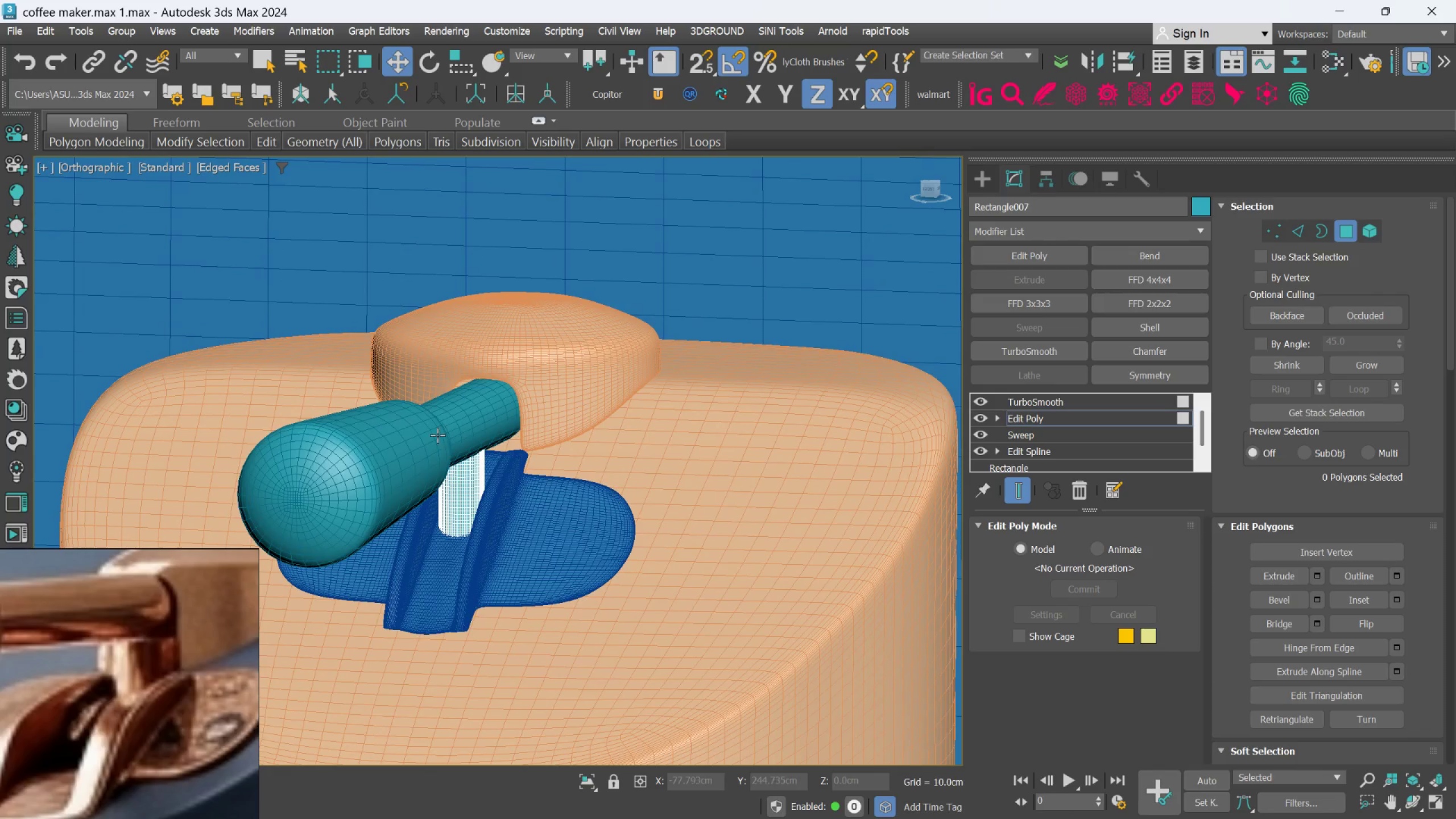 
scroll: coordinate [518, 451], scroll_direction: down, amount: 1.0
 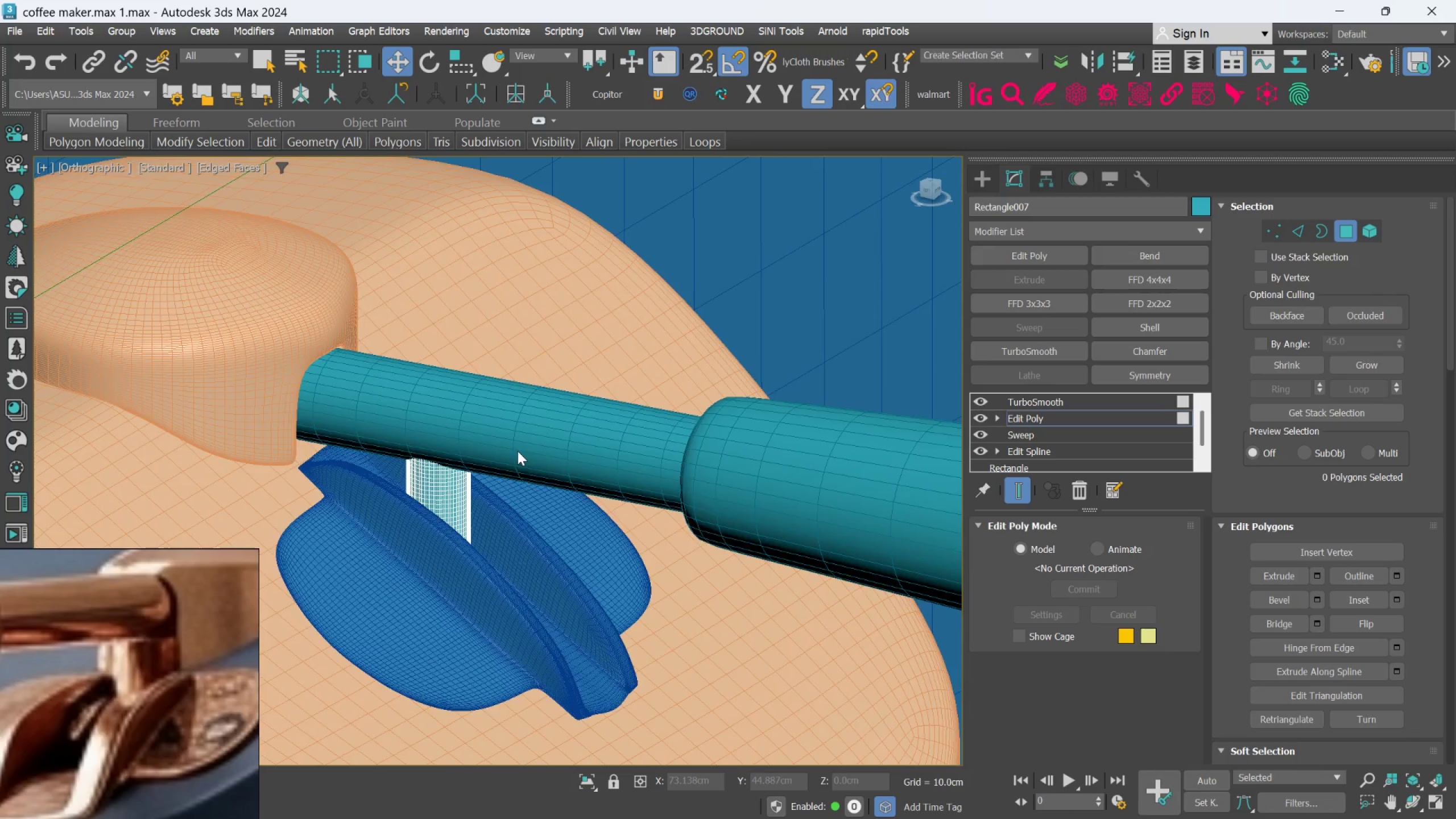 
key(F4)
 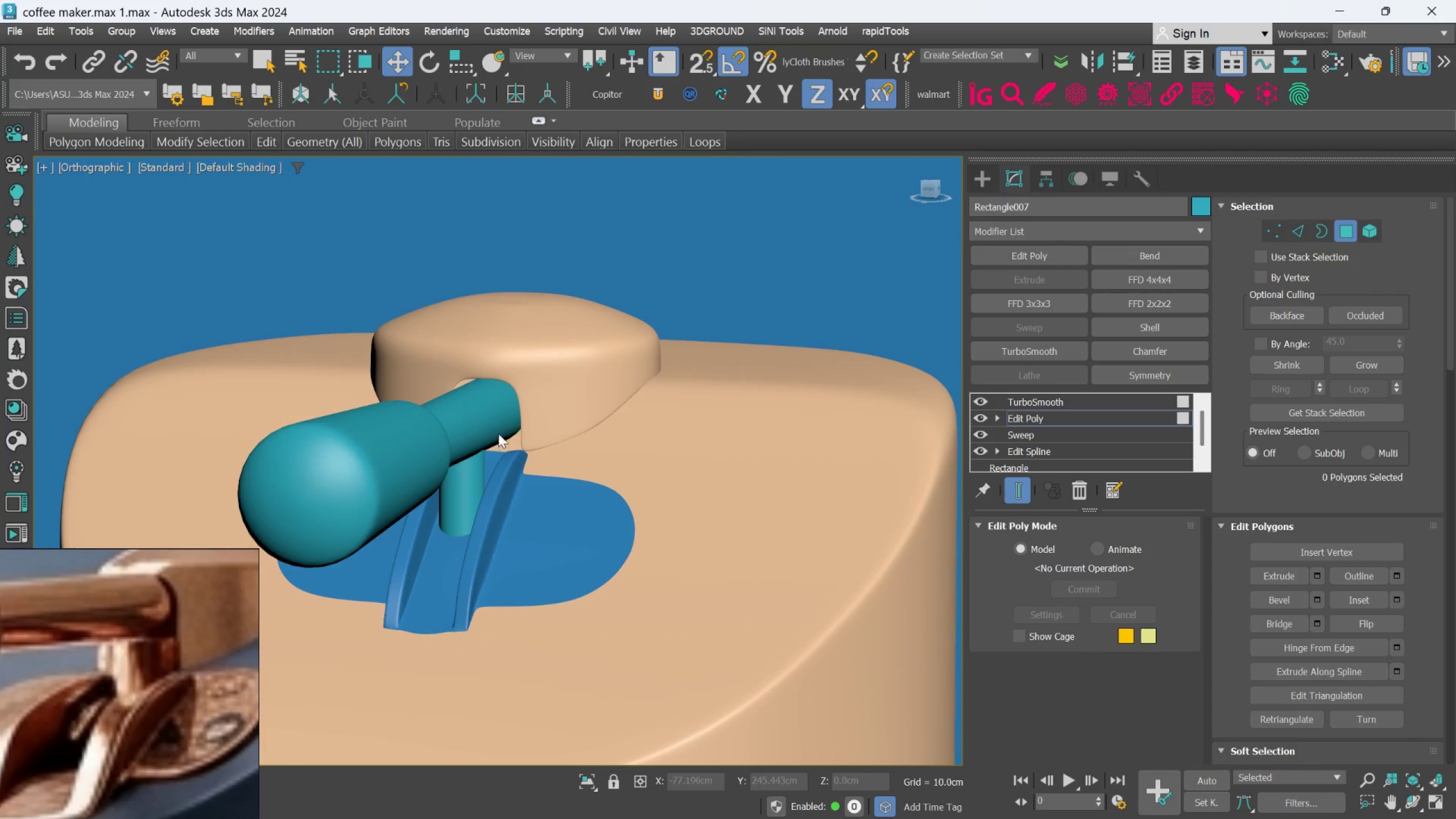 
scroll: coordinate [448, 449], scroll_direction: up, amount: 1.0
 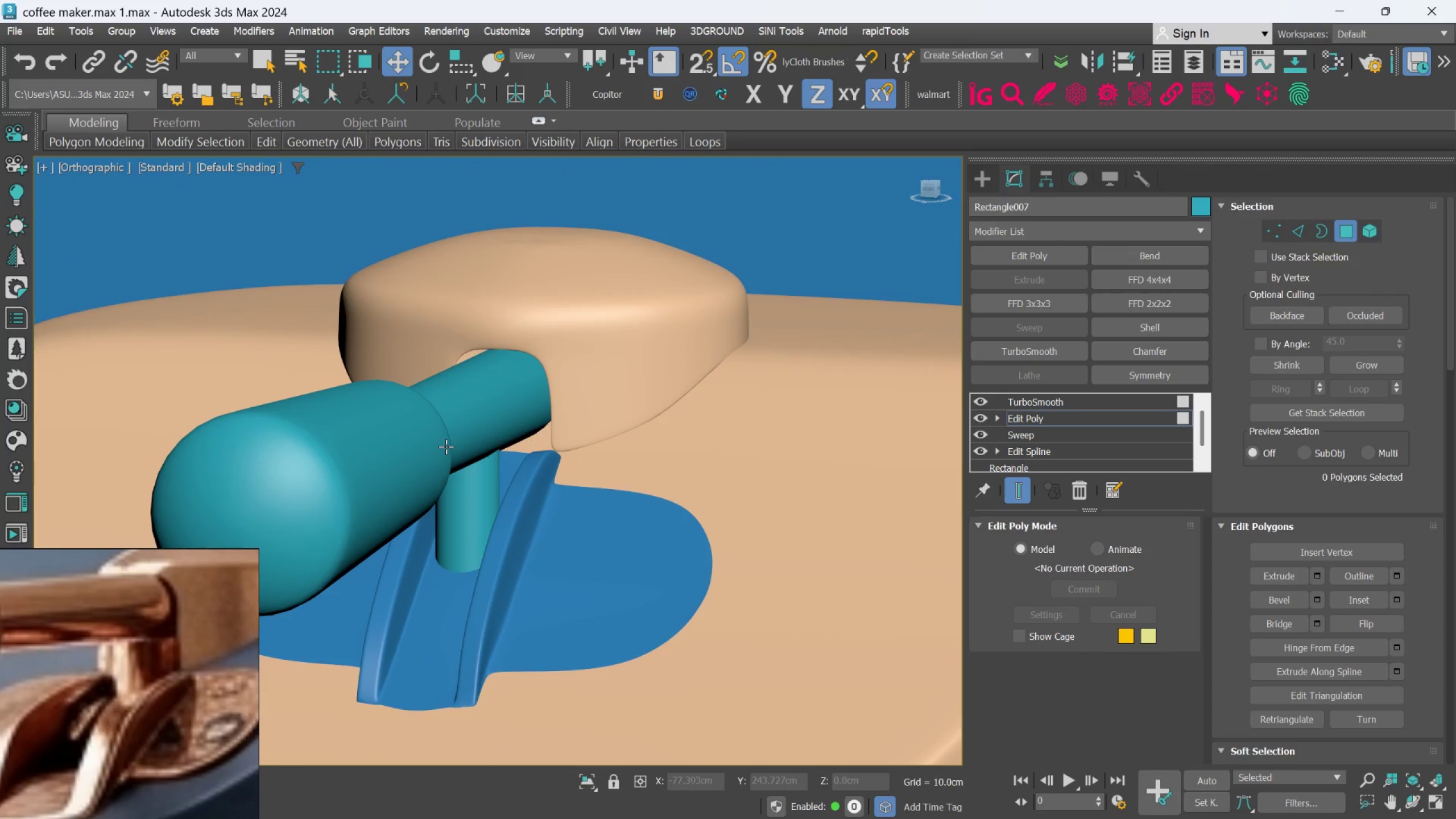 
scroll: coordinate [446, 446], scroll_direction: down, amount: 1.0
 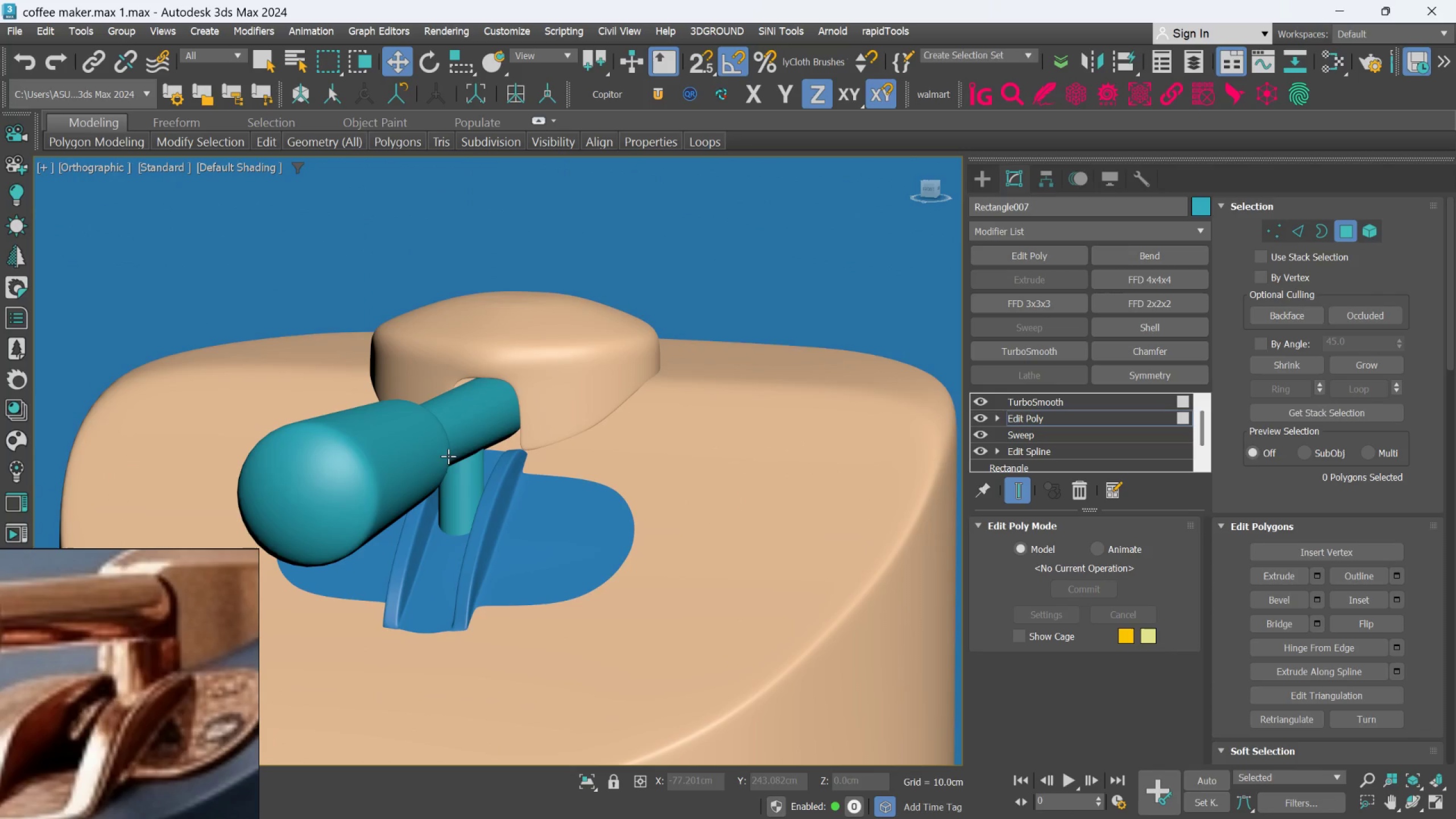 
hold_key(key=AltLeft, duration=1.28)
 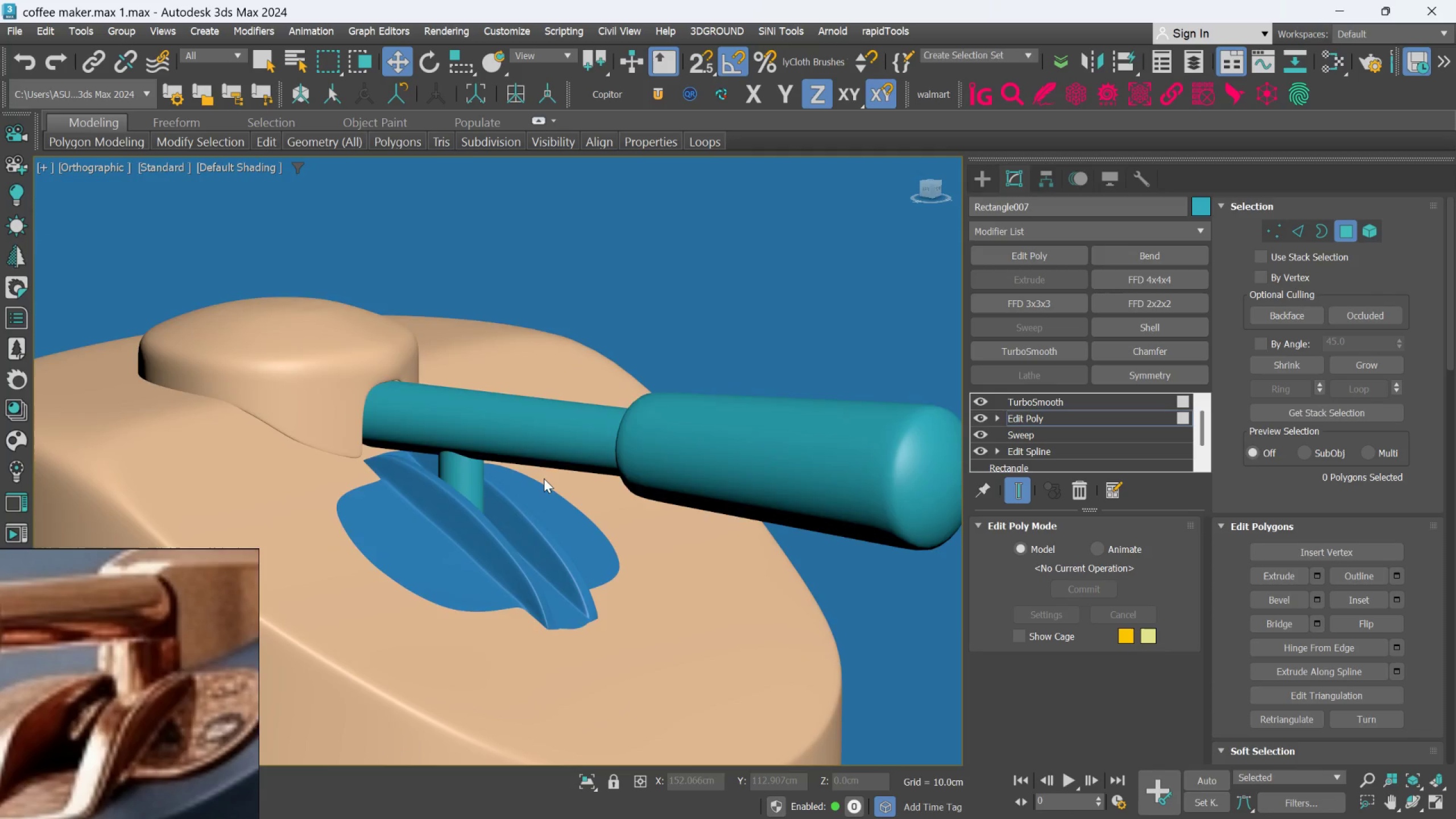 
hold_key(key=AltLeft, duration=0.52)
 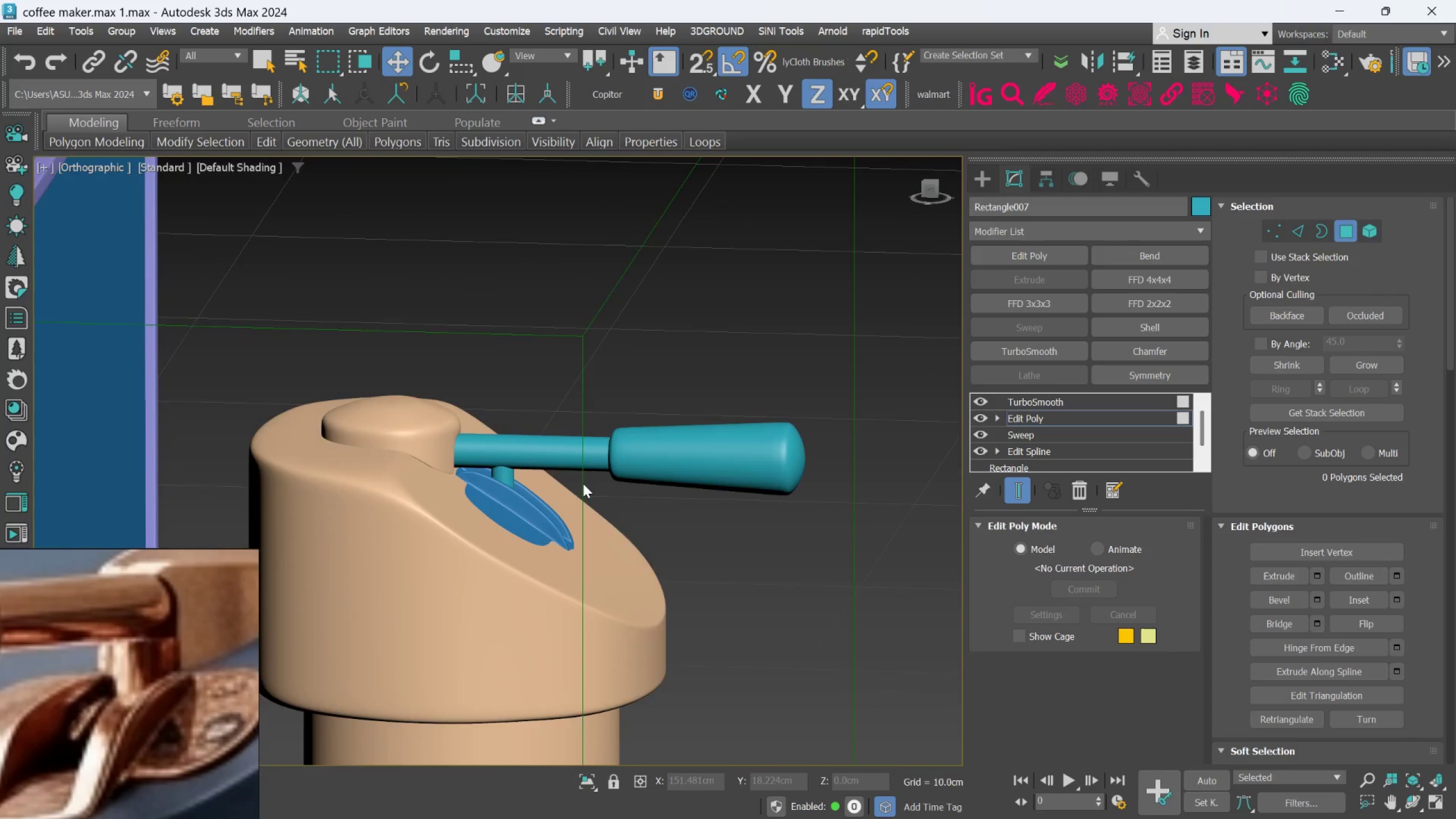 
scroll: coordinate [583, 483], scroll_direction: down, amount: 4.0
 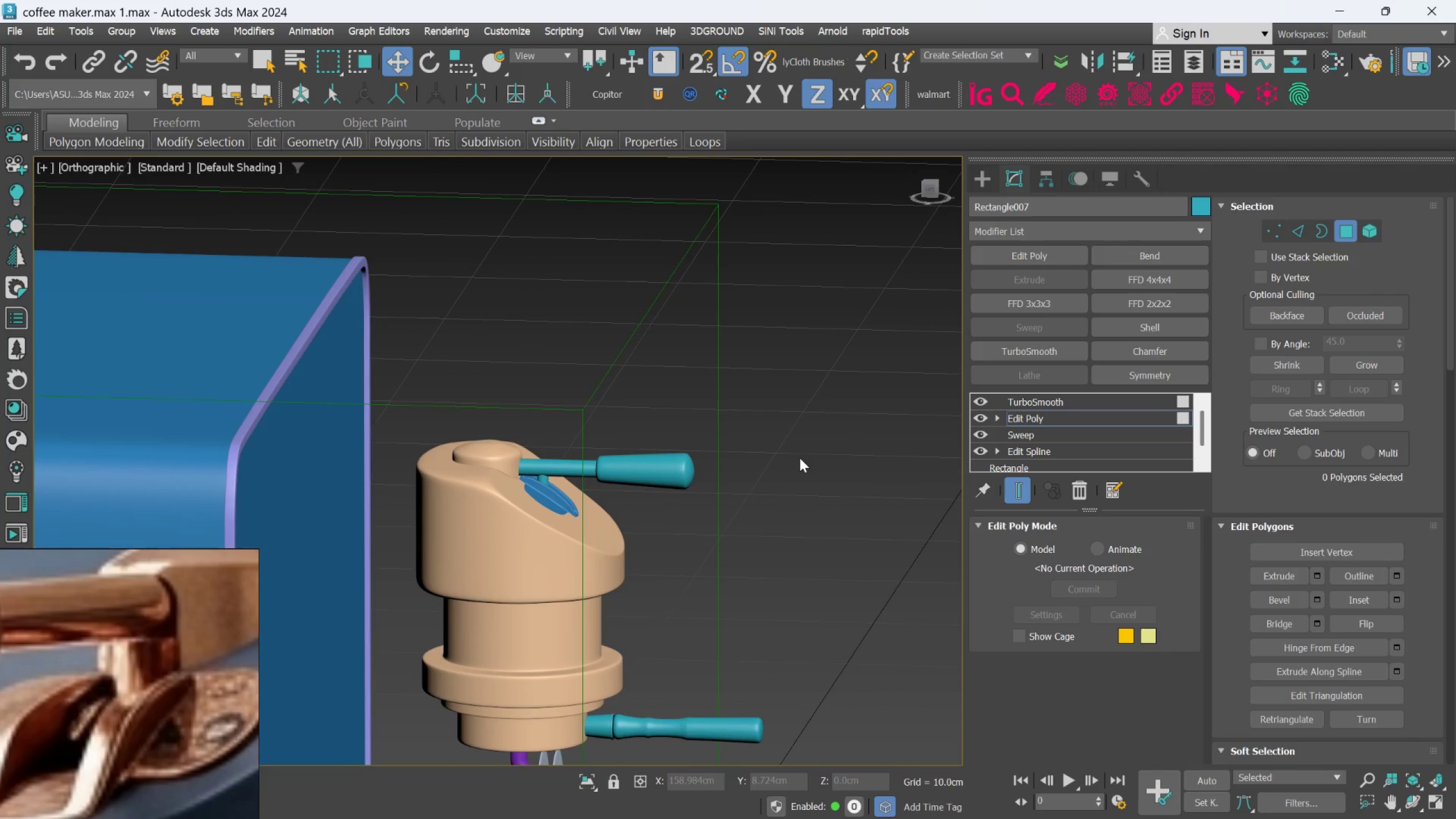 
scroll: coordinate [633, 481], scroll_direction: up, amount: 2.0
 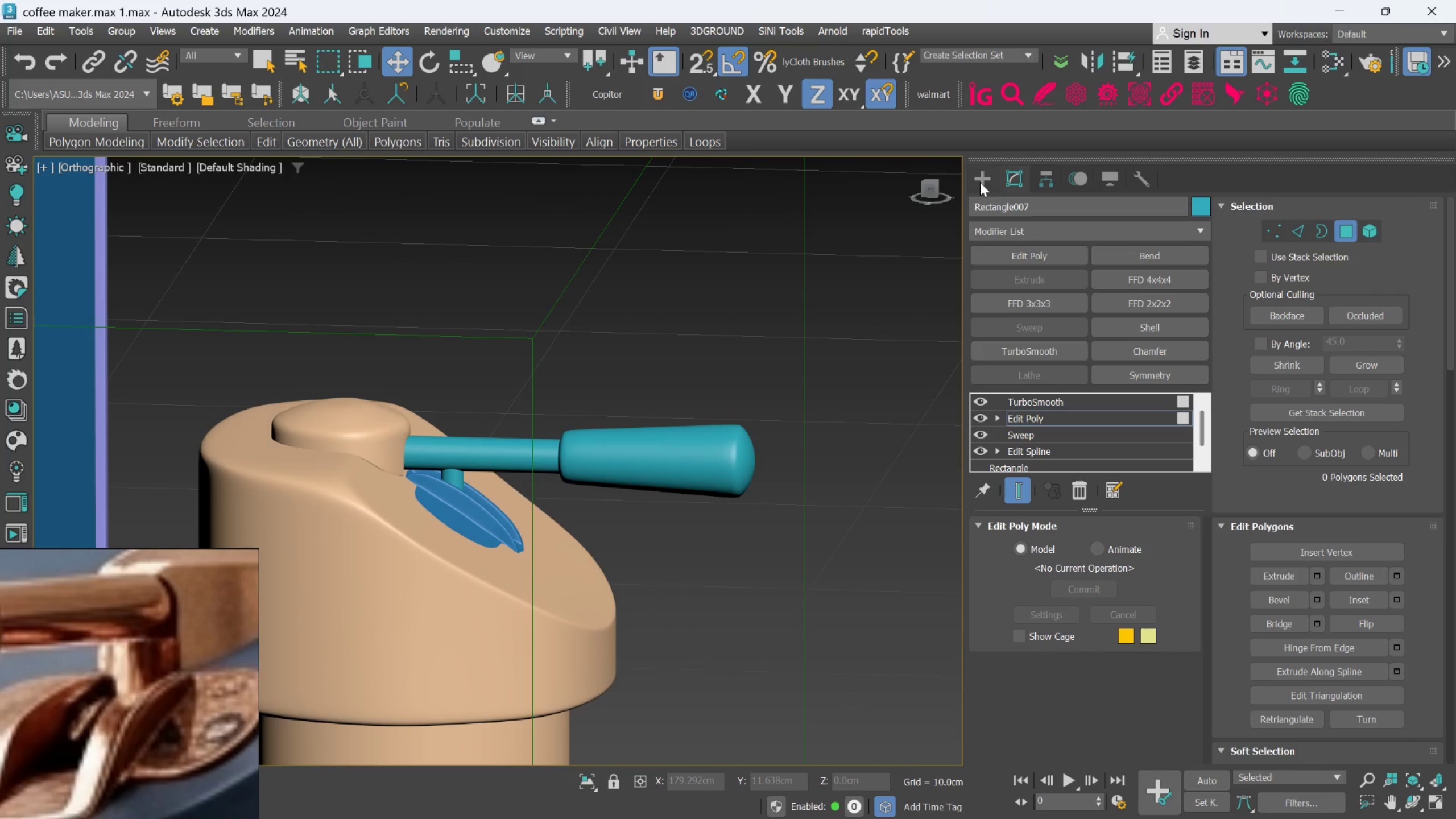 
double_click([909, 281])
 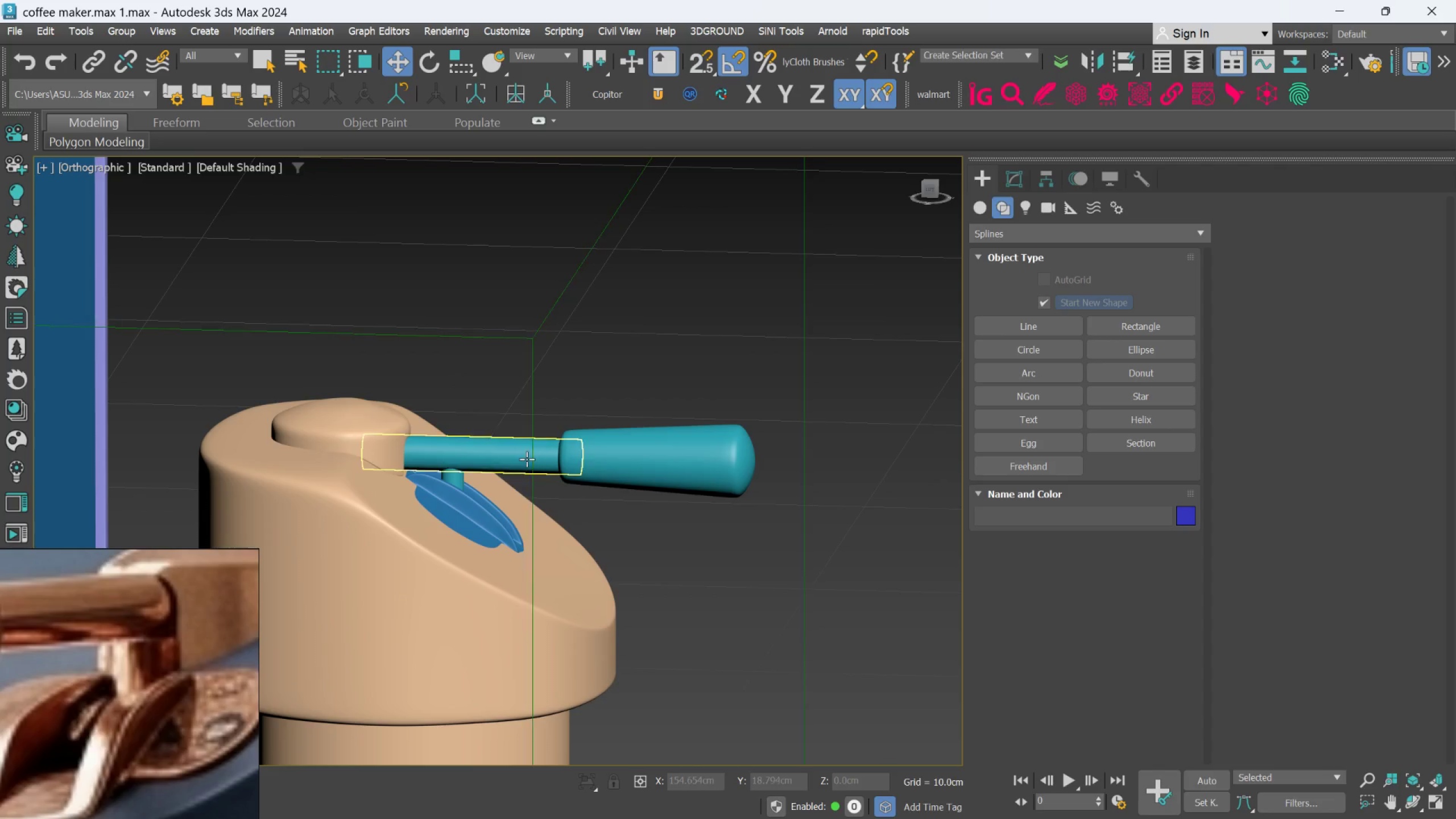 
left_click([527, 459])
 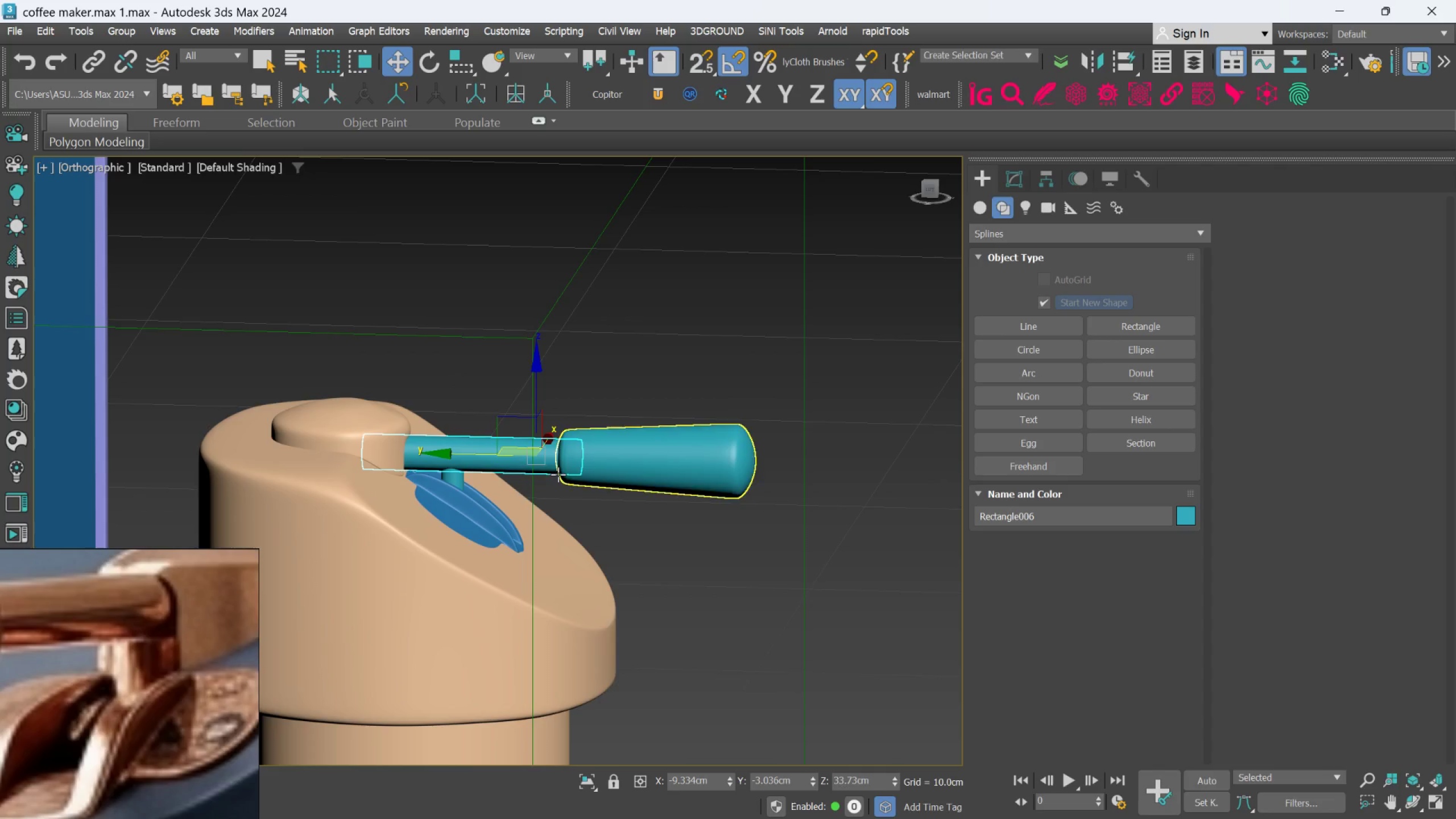 
scroll: coordinate [473, 474], scroll_direction: up, amount: 3.0
 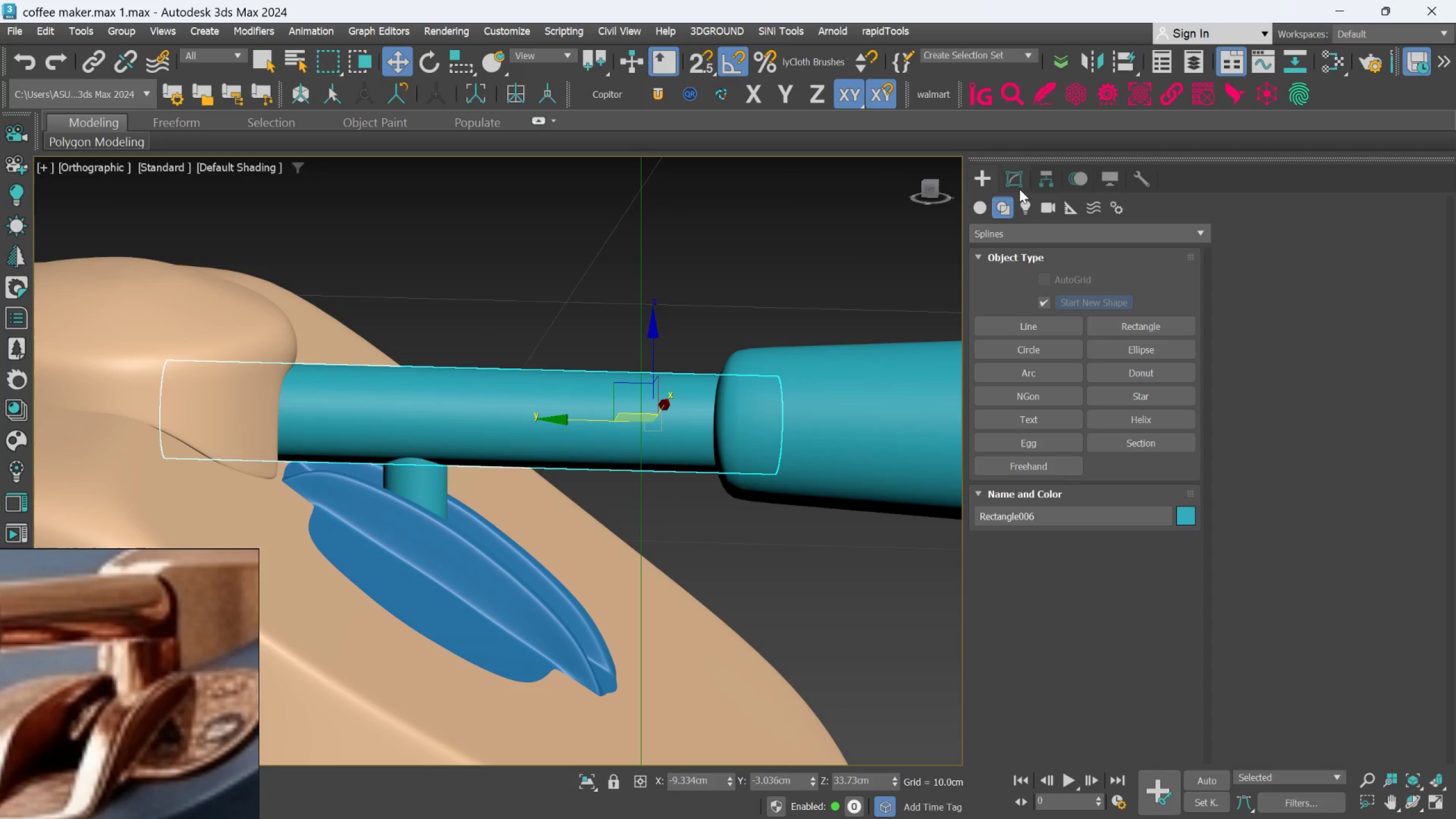 
left_click([1017, 183])
 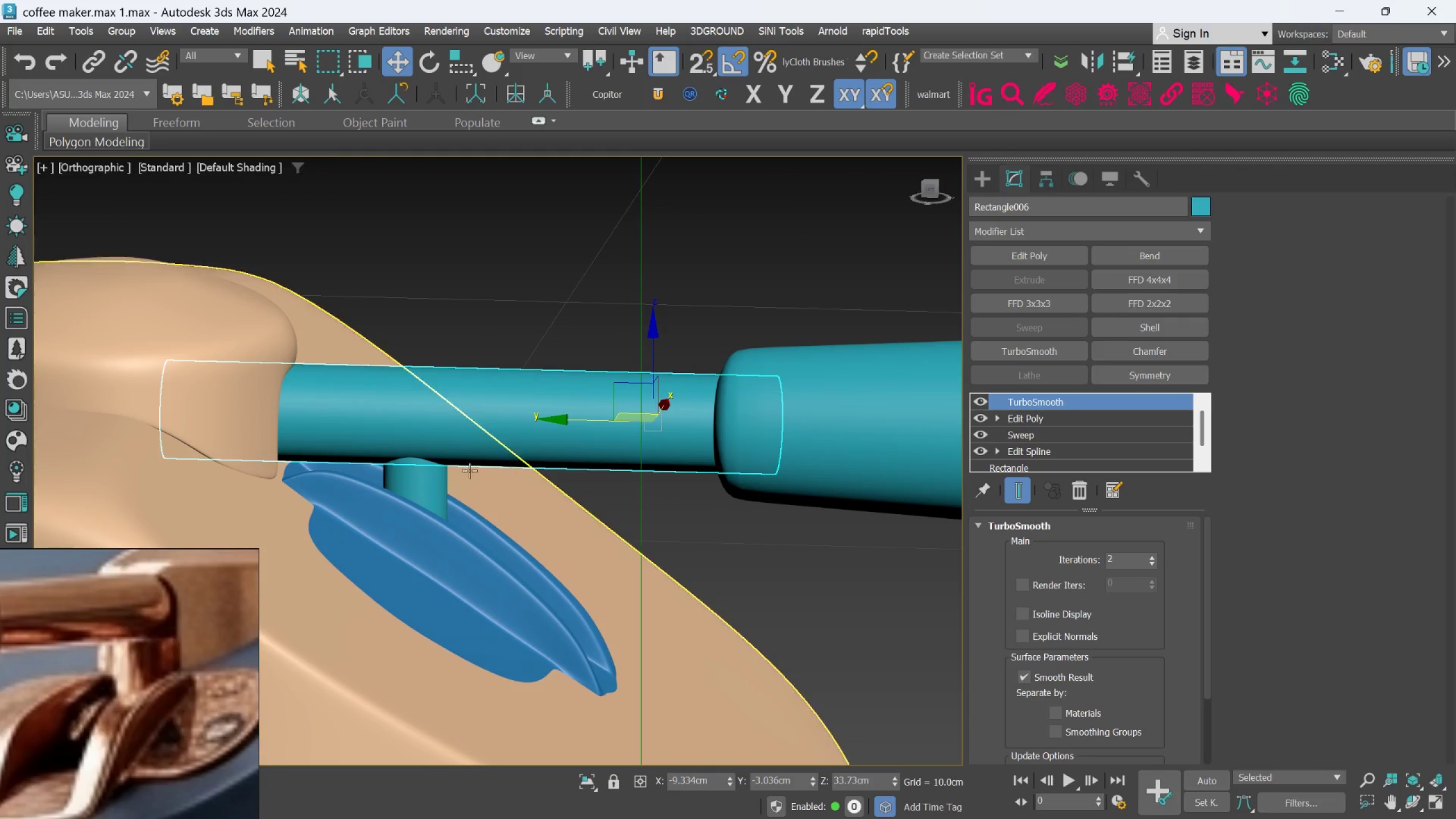 
left_click([417, 490])
 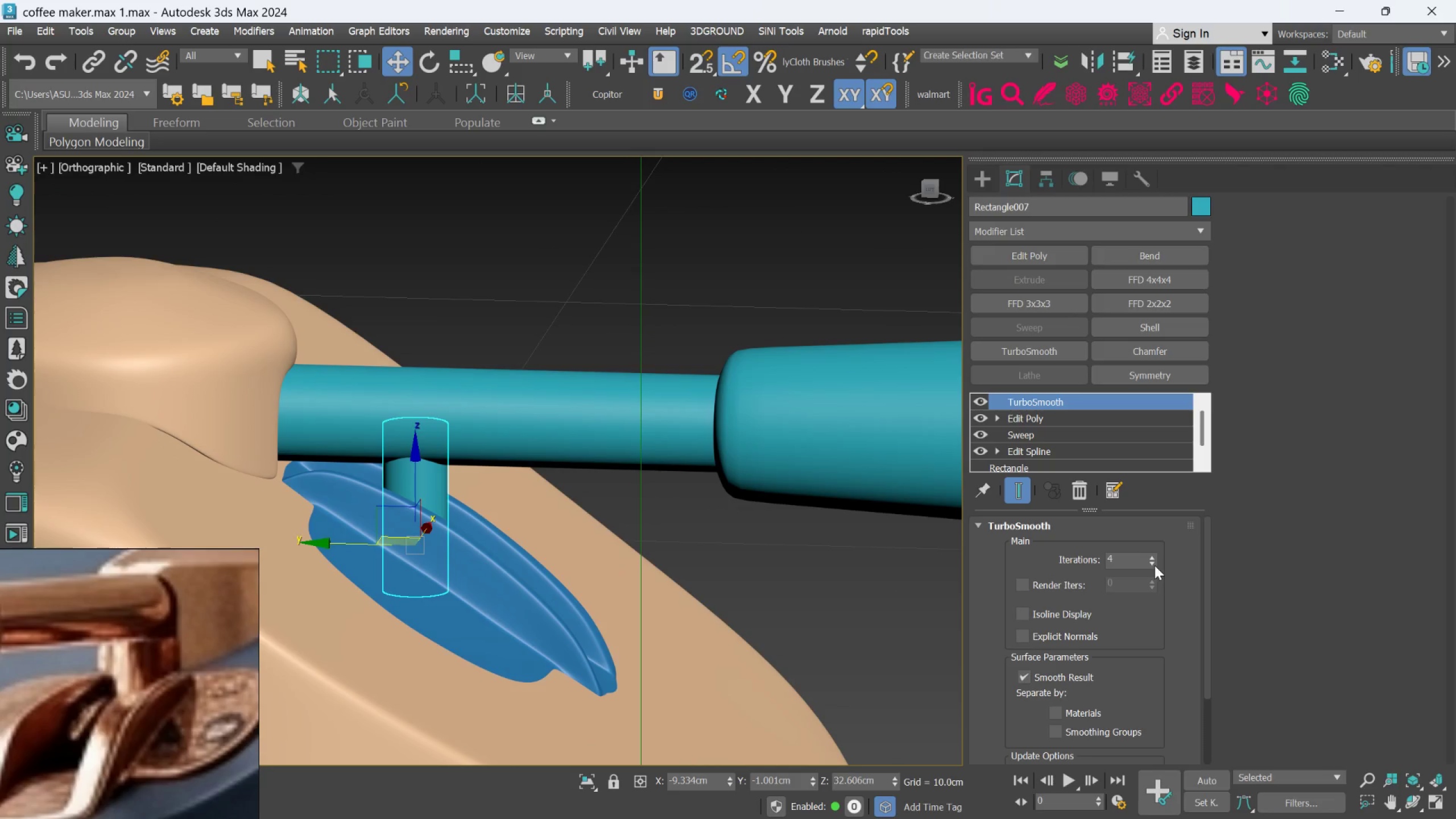 
double_click([1155, 565])
 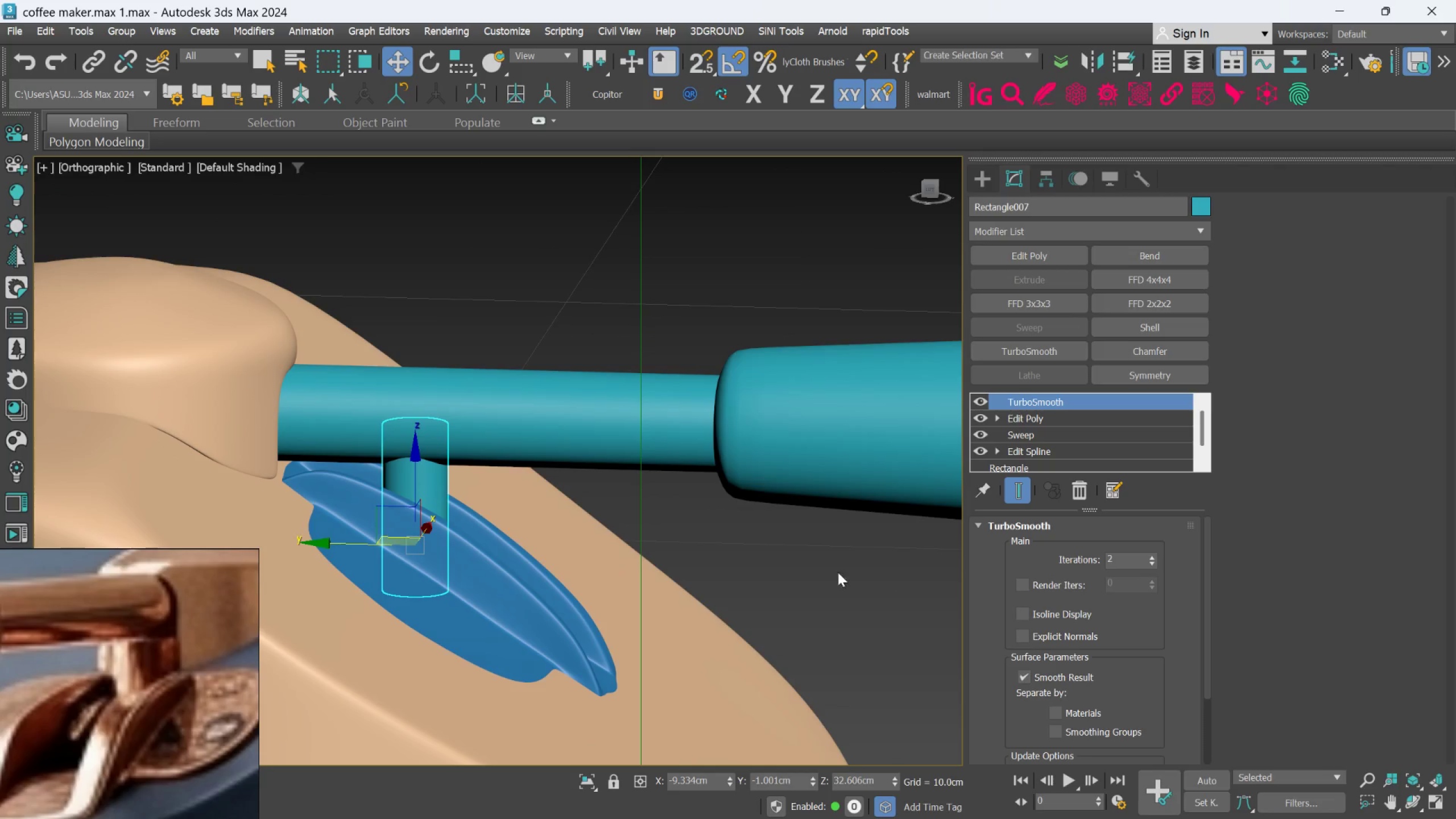 
left_click([806, 555])
 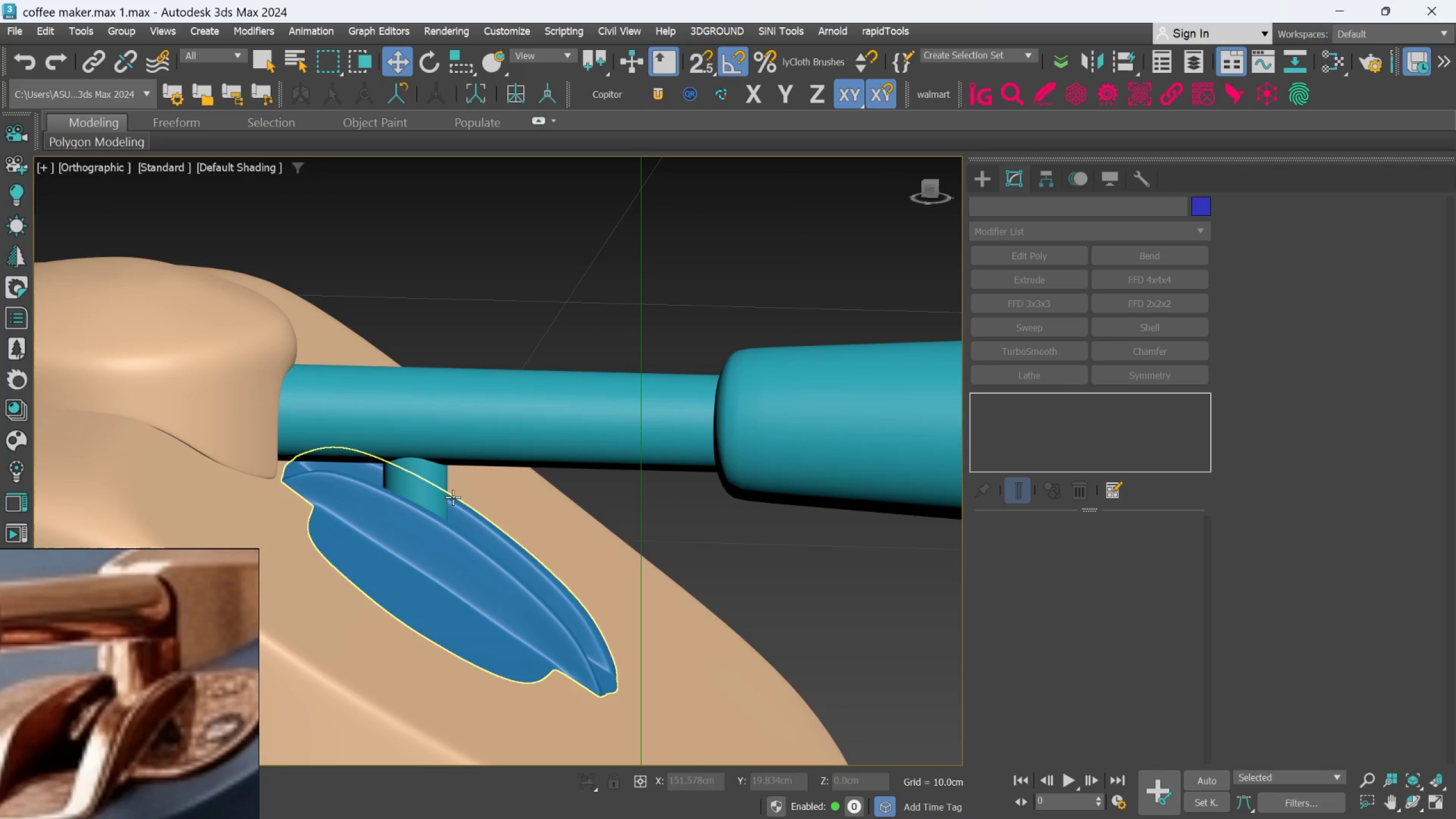 
left_click([427, 483])
 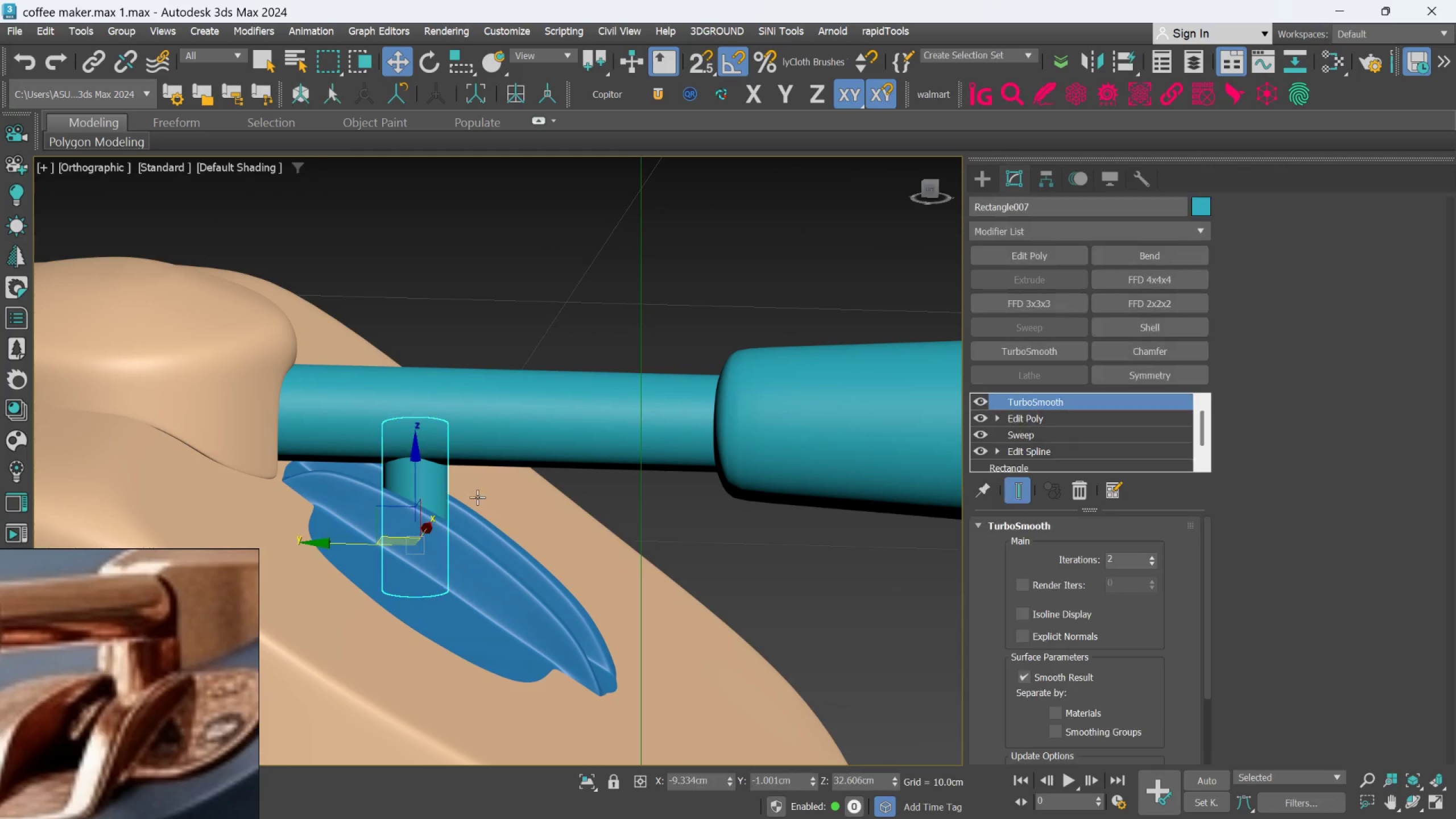 
hold_key(key=AltLeft, duration=1.41)
 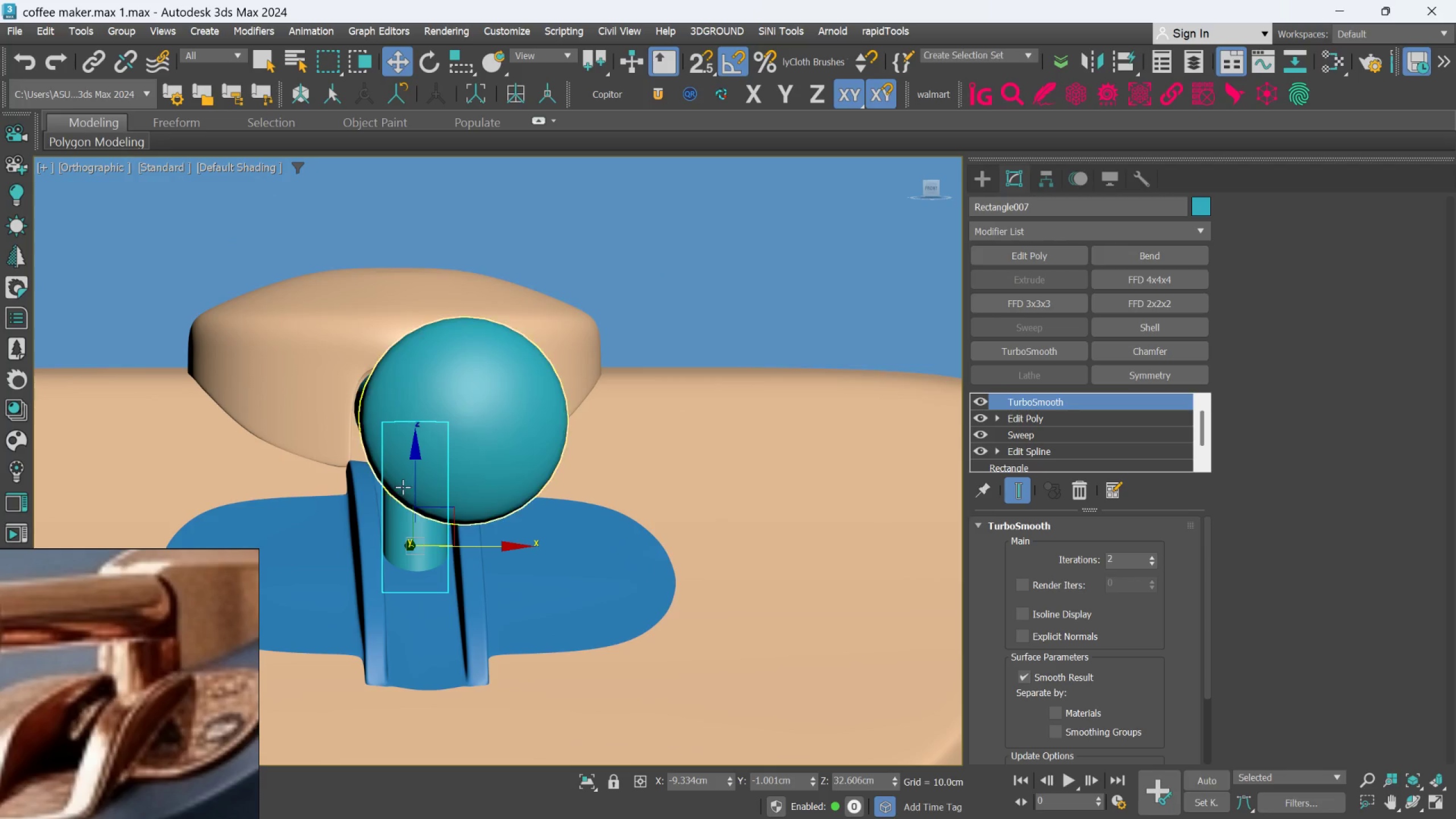 
hold_key(key=AltLeft, duration=1.07)
 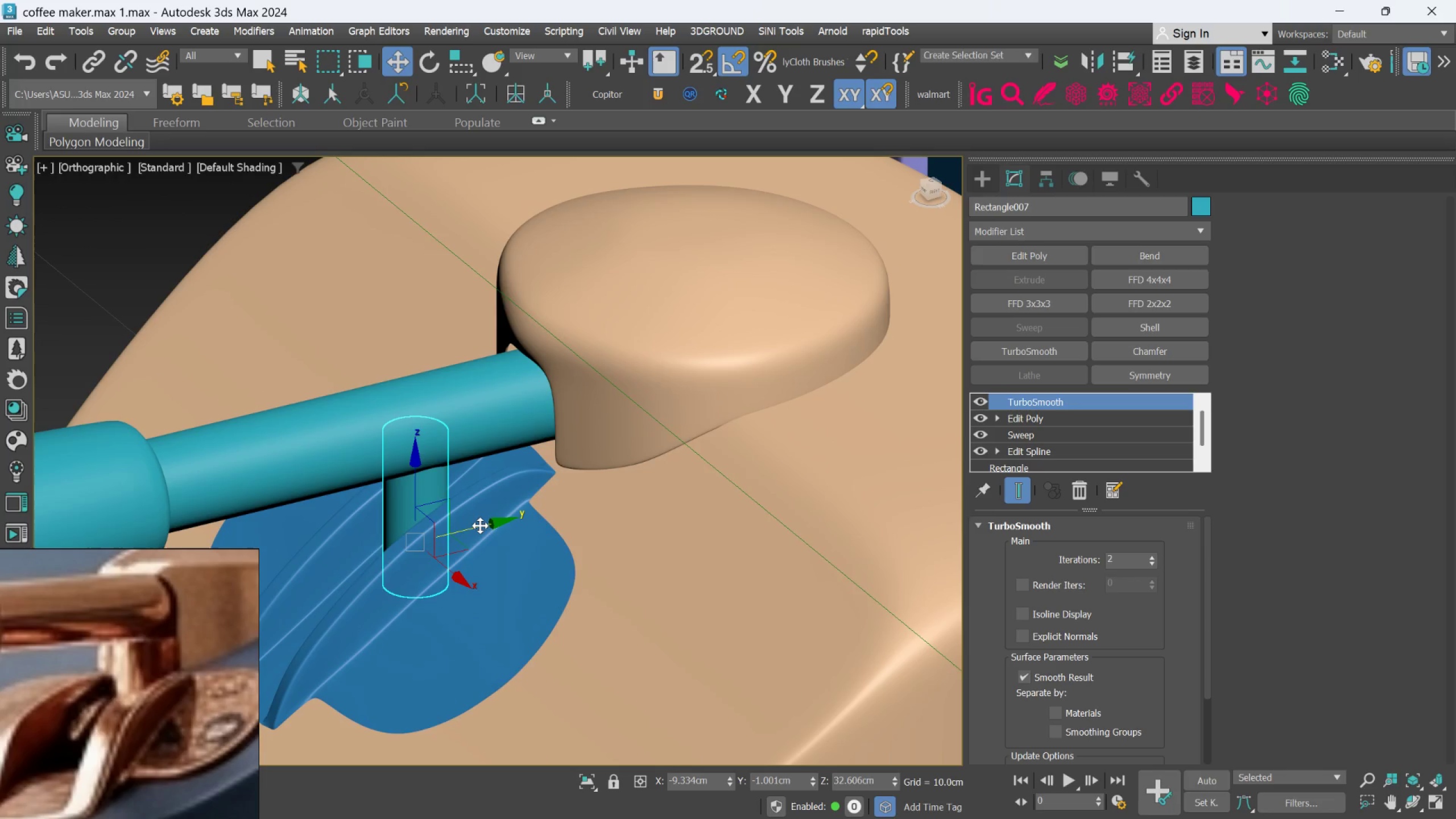 
left_click_drag(start_coordinate=[481, 524], to_coordinate=[533, 495])
 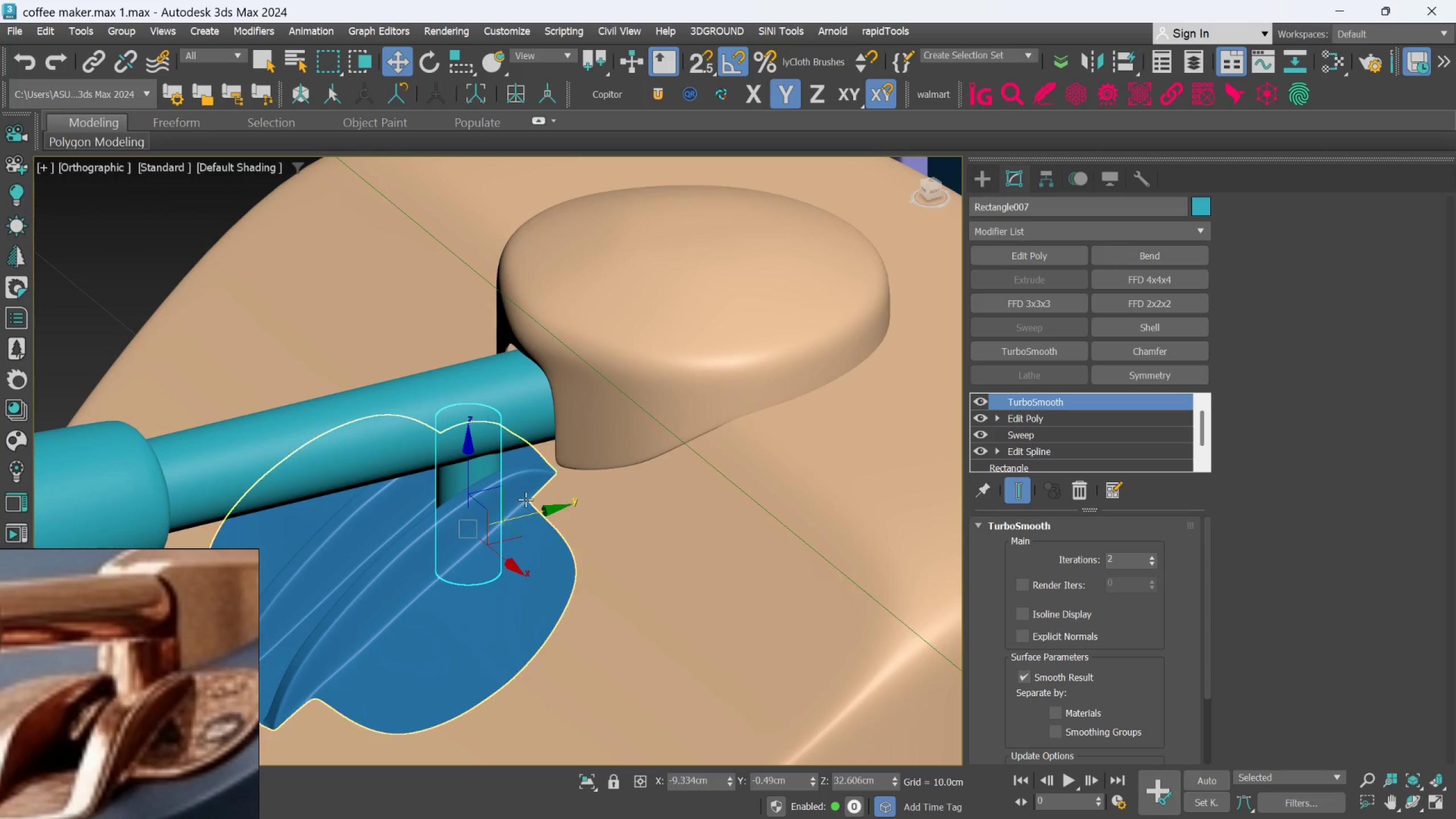 
hold_key(key=AltLeft, duration=1.3)
 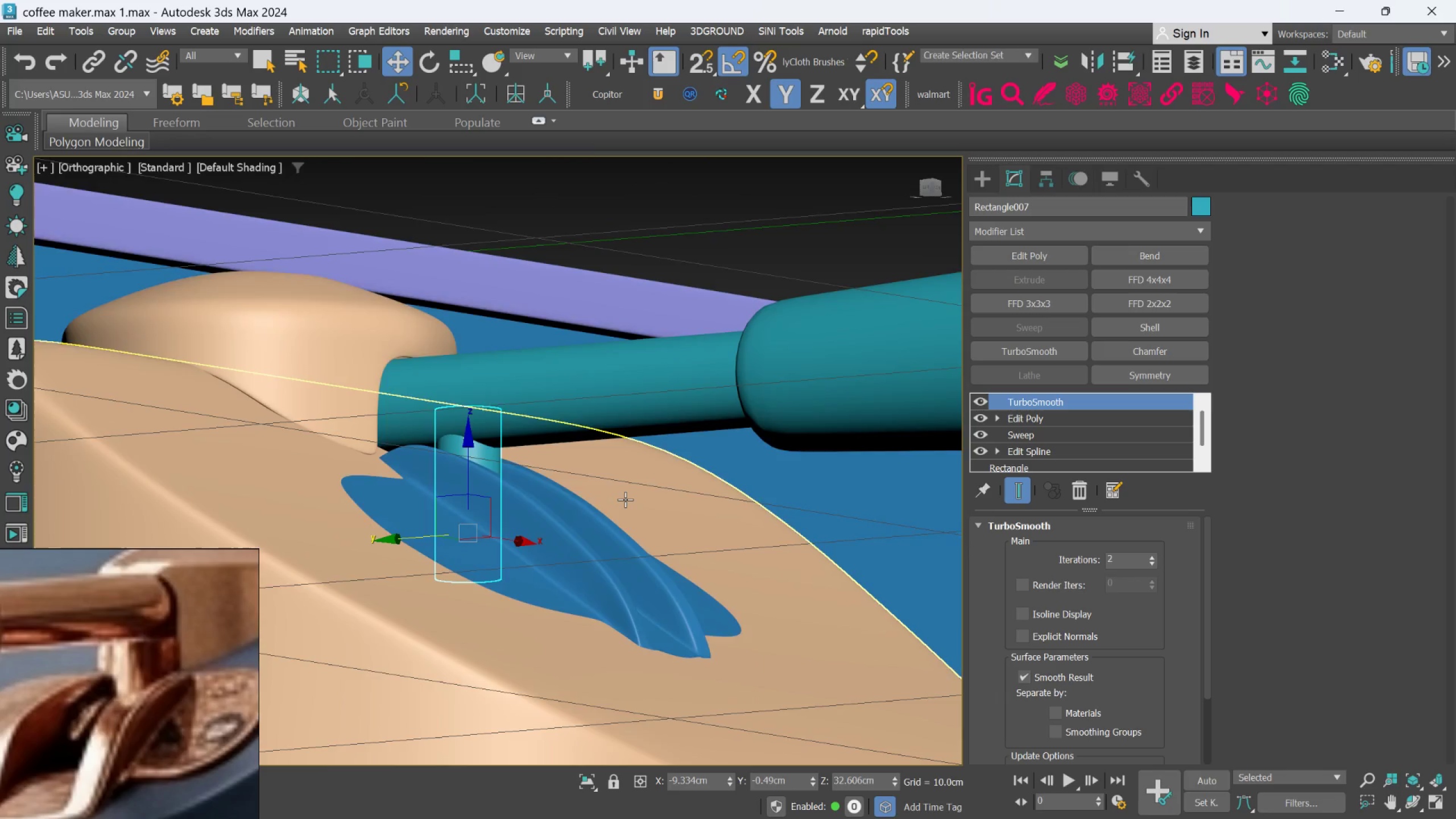 
hold_key(key=AltLeft, duration=0.55)
 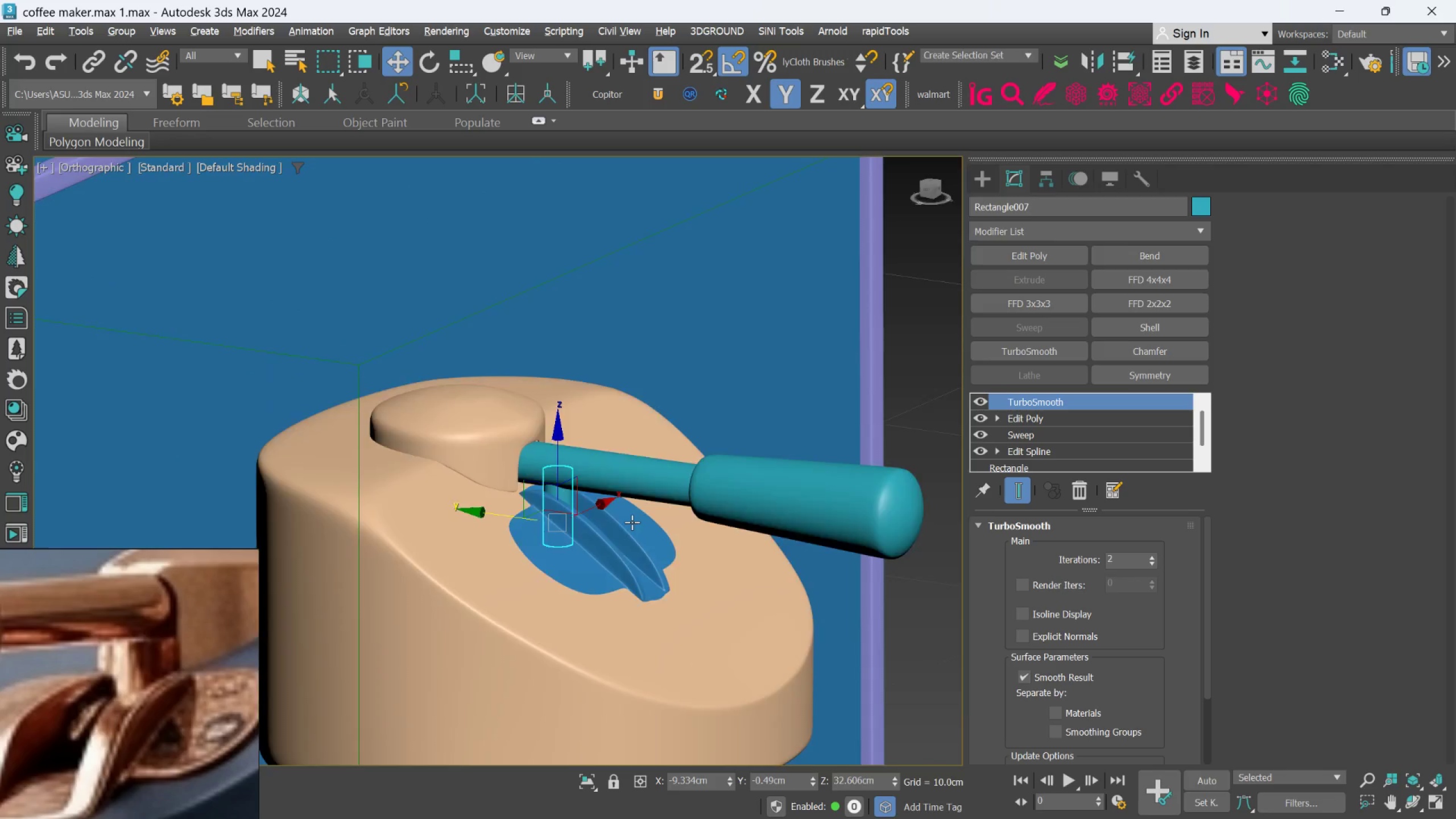 
scroll: coordinate [625, 499], scroll_direction: down, amount: 1.0
 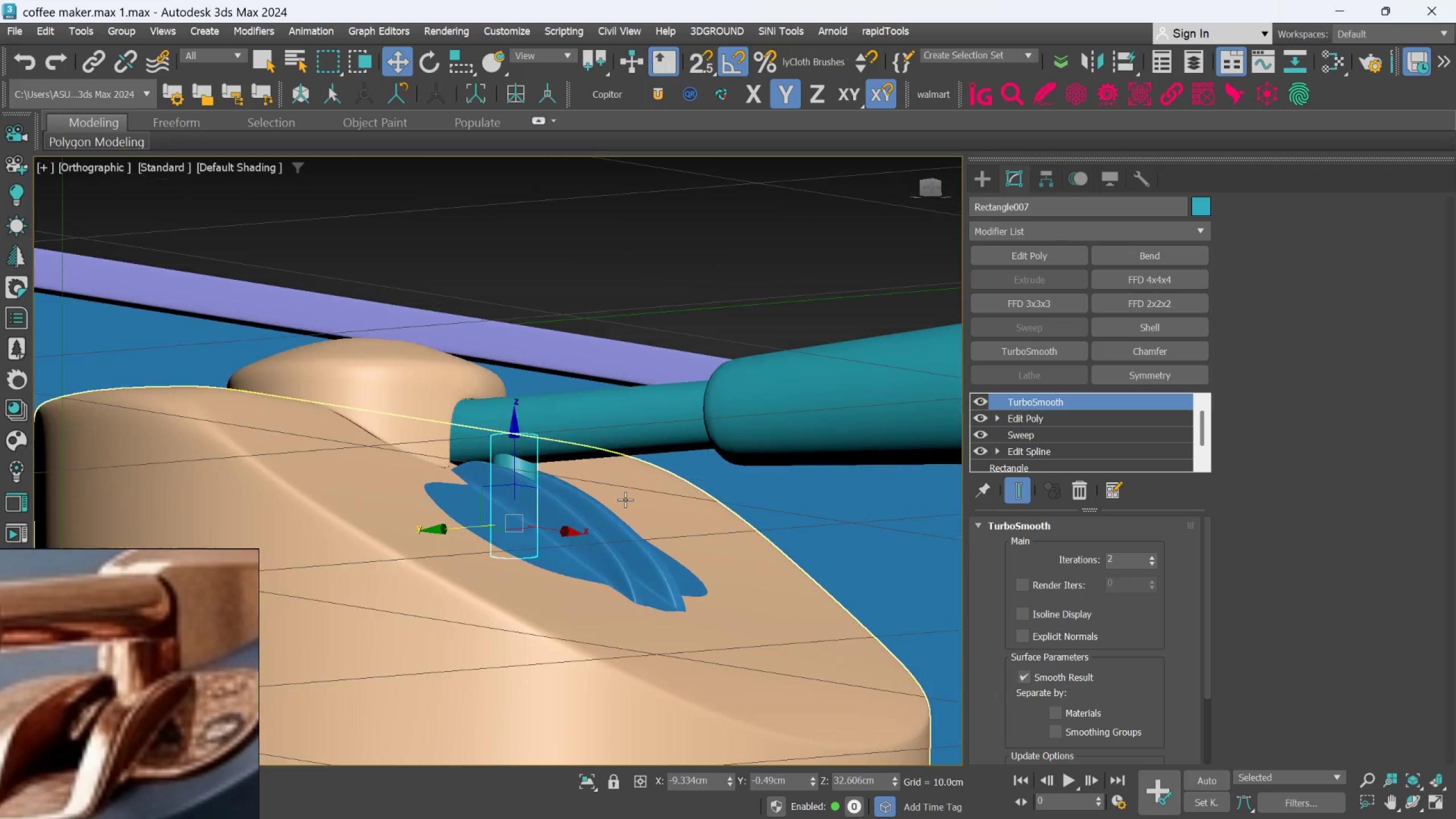 
hold_key(key=AltLeft, duration=0.39)
 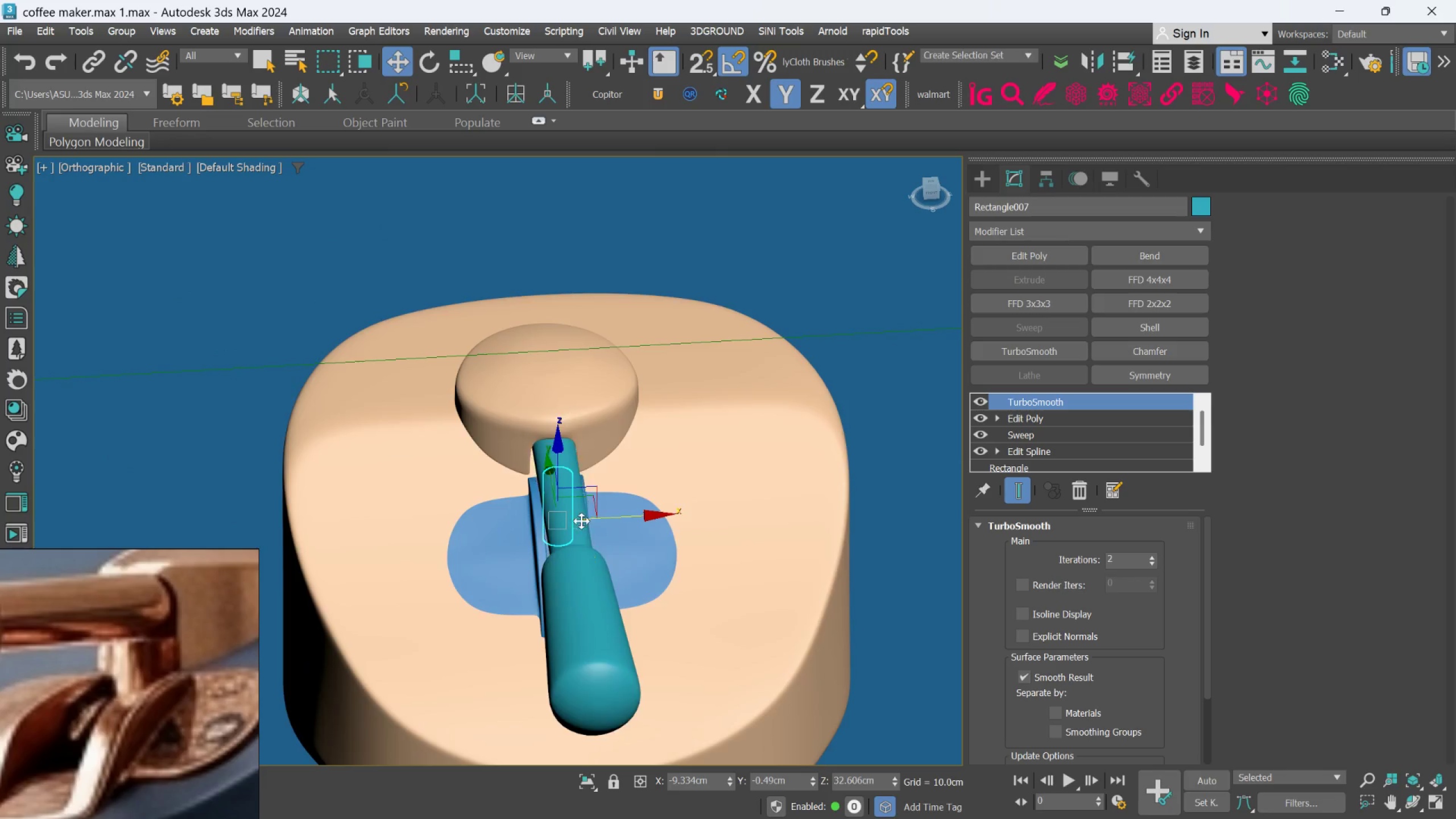 
scroll: coordinate [632, 524], scroll_direction: down, amount: 2.0
 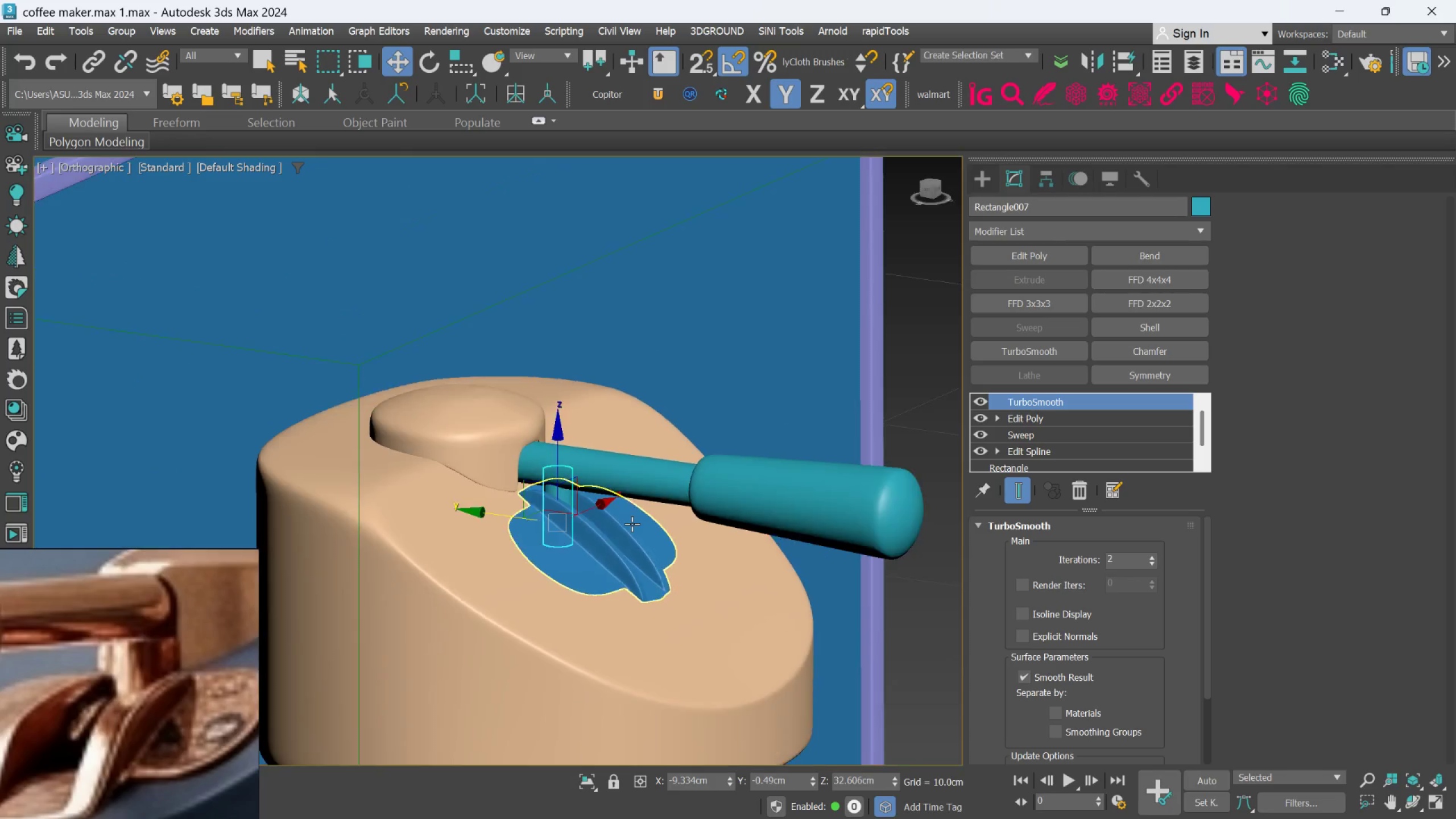 
hold_key(key=AltLeft, duration=0.47)
 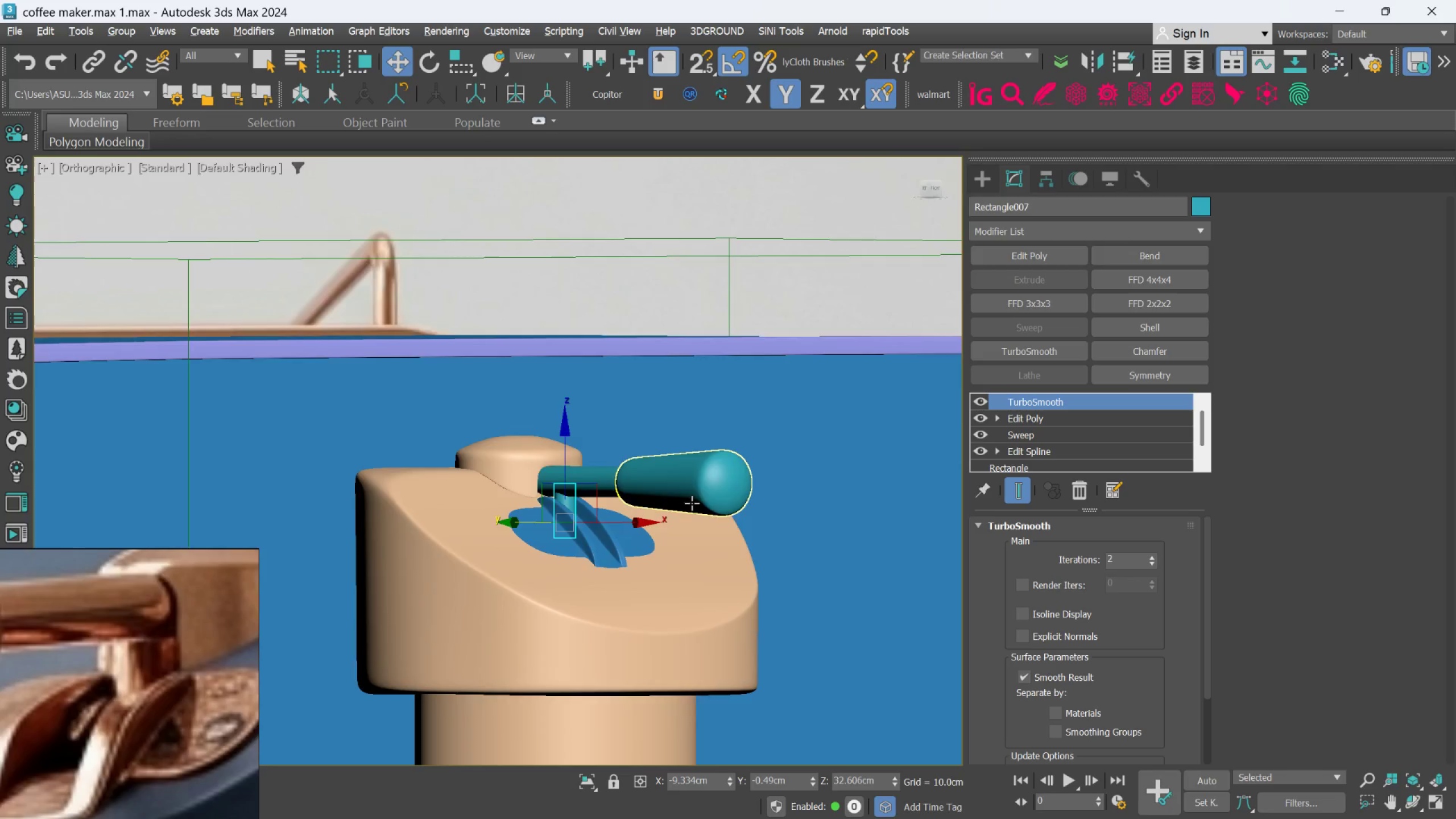 
scroll: coordinate [692, 503], scroll_direction: down, amount: 3.0
 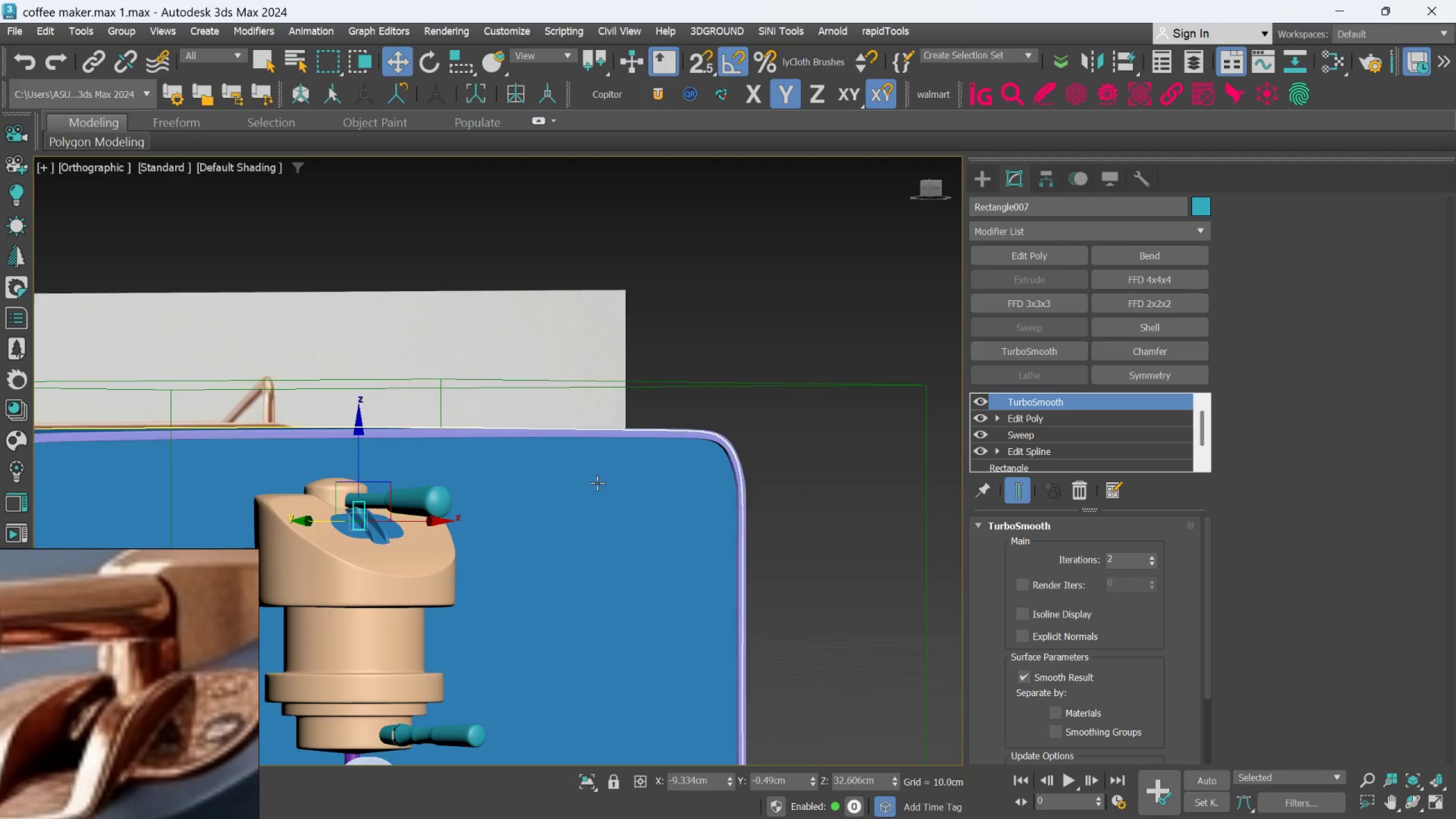 
left_click([860, 510])
 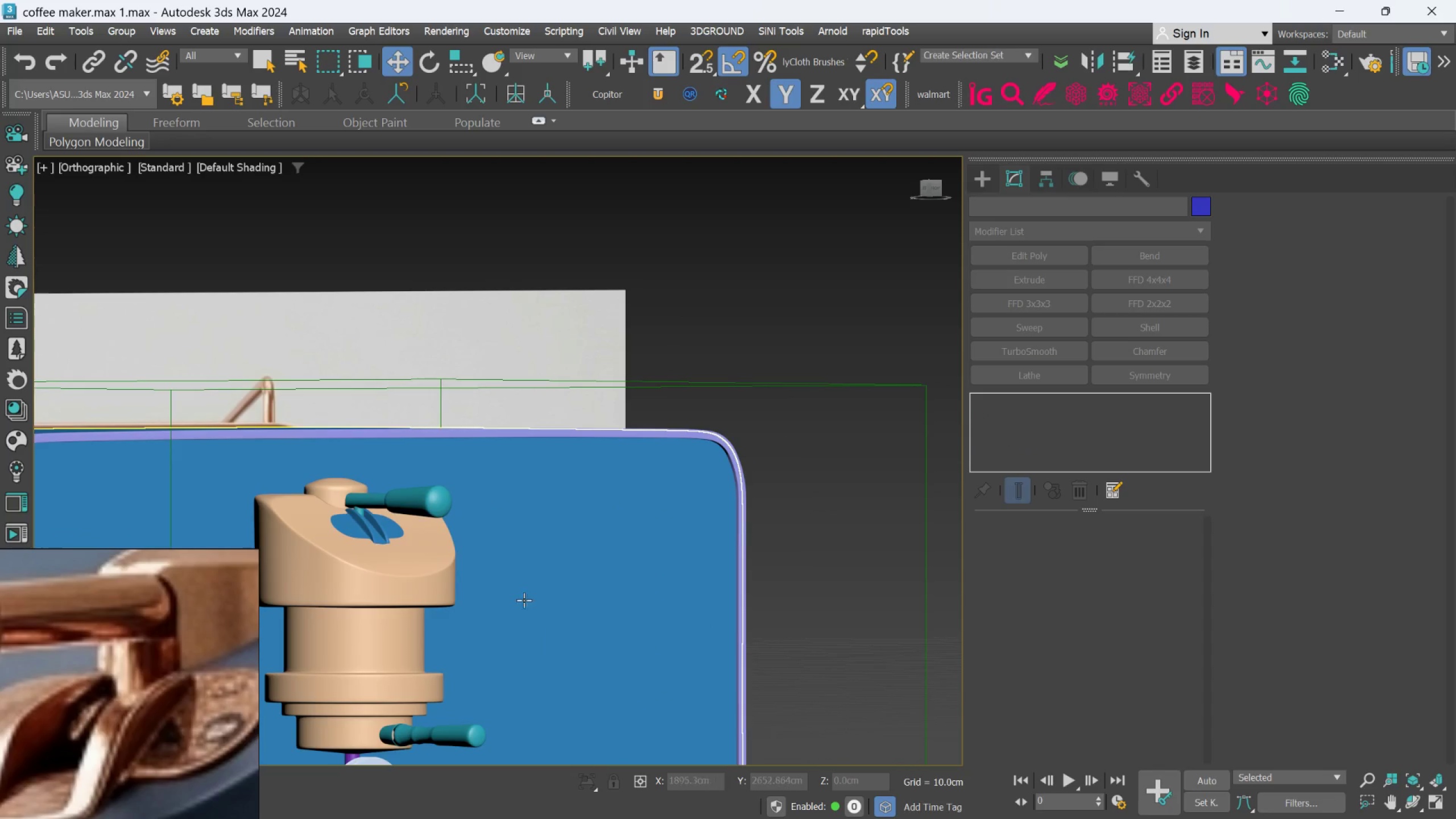 
hold_key(key=AltLeft, duration=0.54)
 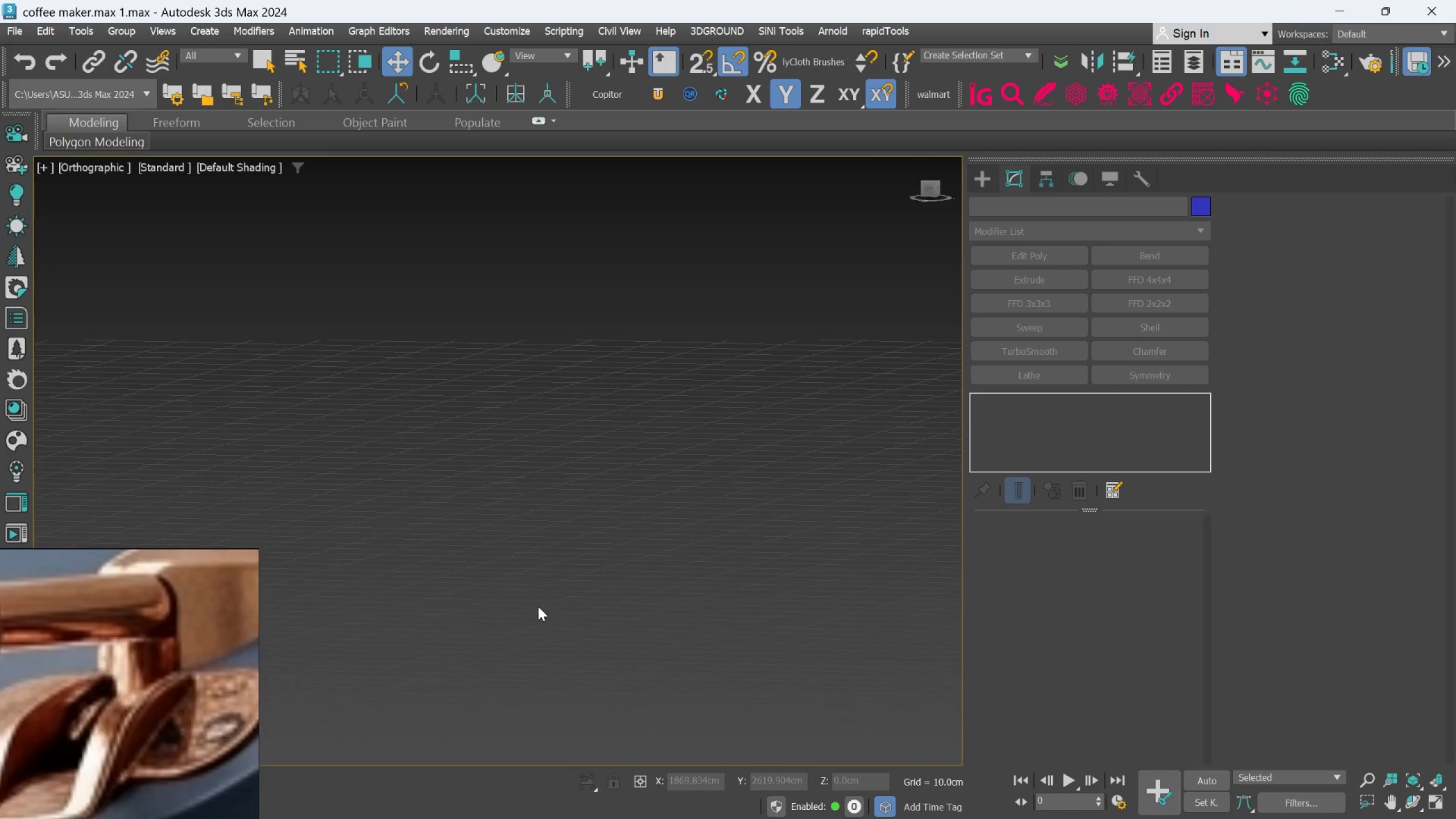 
scroll: coordinate [596, 586], scroll_direction: down, amount: 11.0
 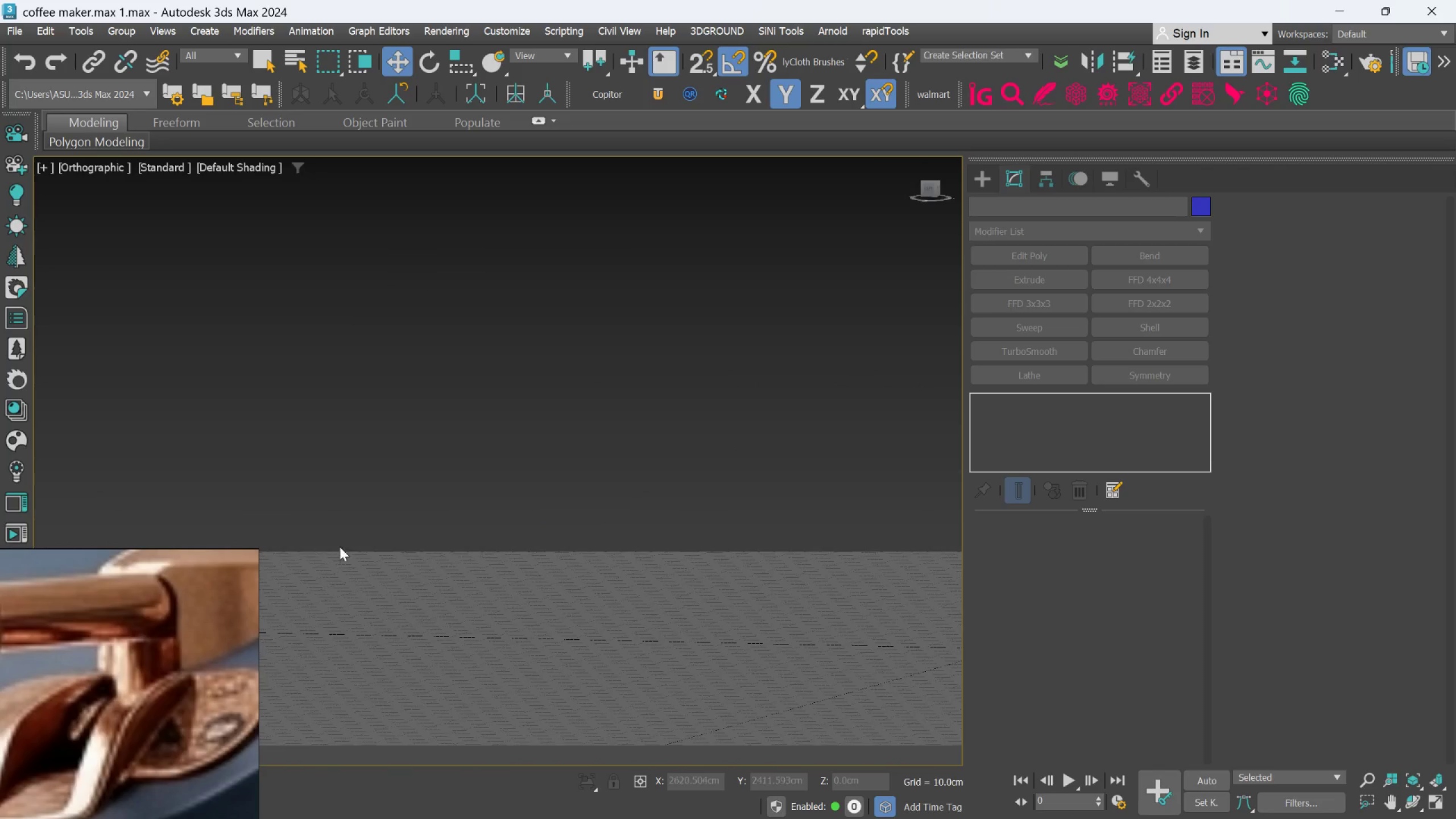 
key(F)
 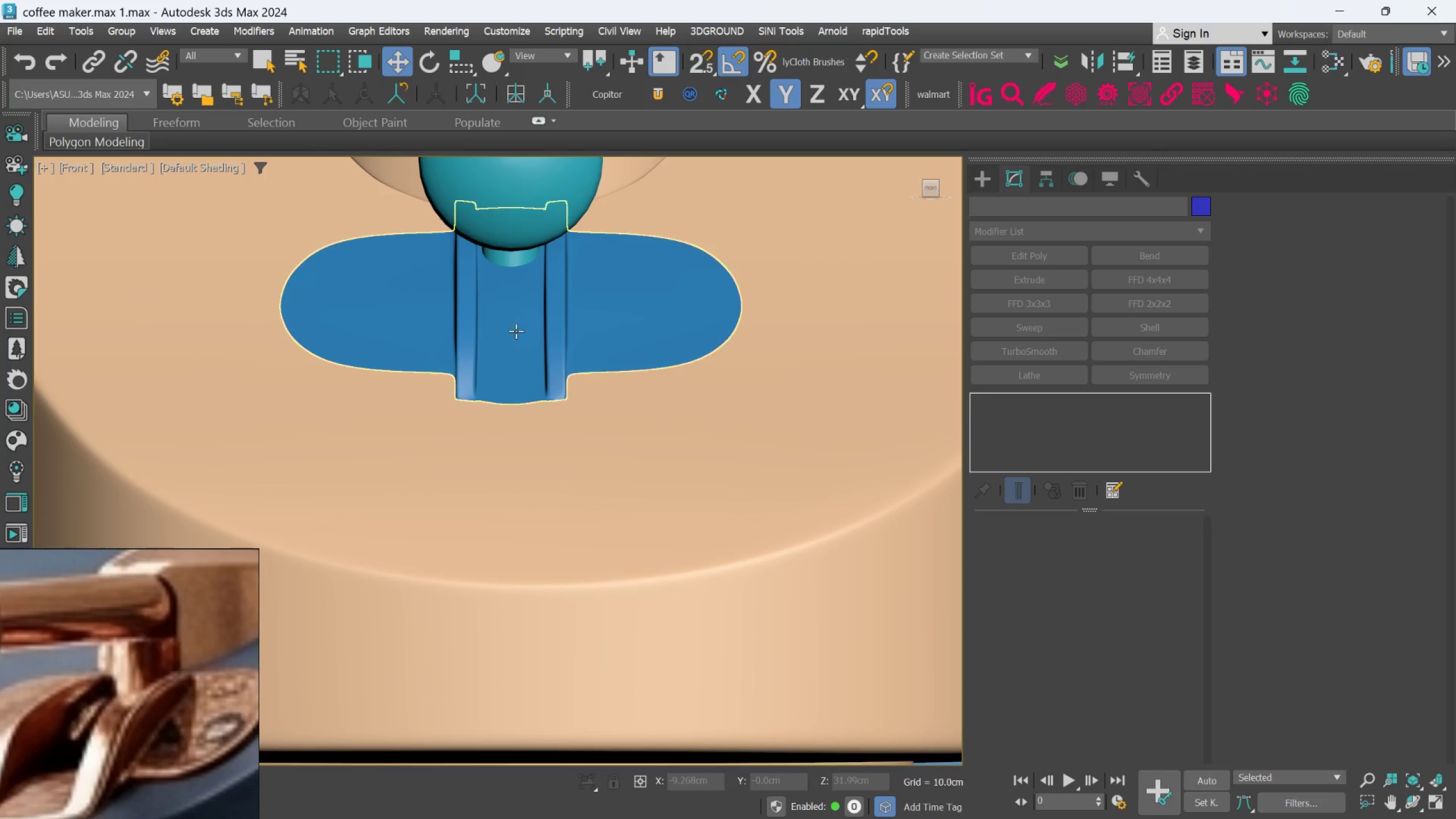 
left_click([509, 282])
 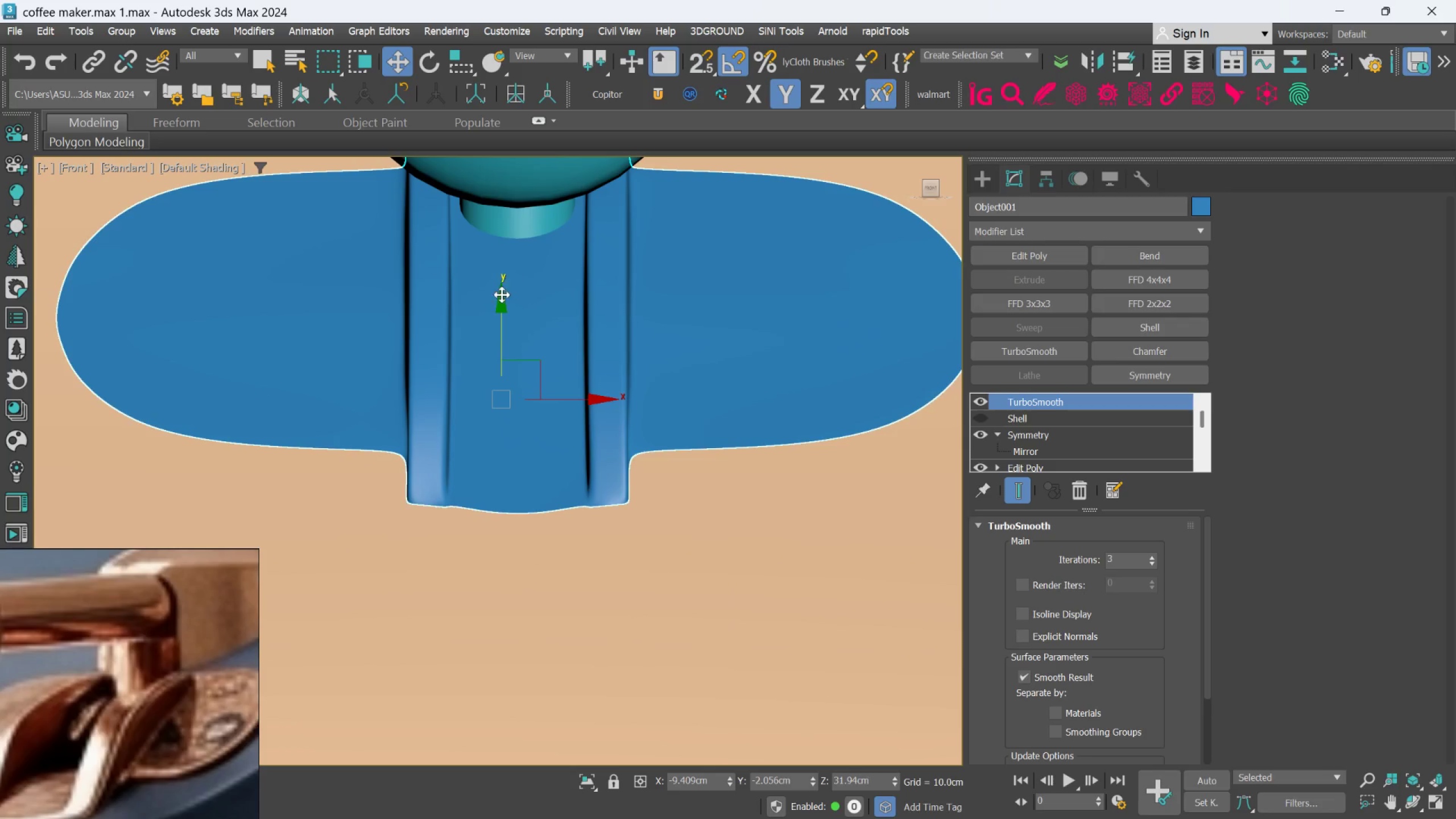 
scroll: coordinate [504, 292], scroll_direction: up, amount: 2.0
 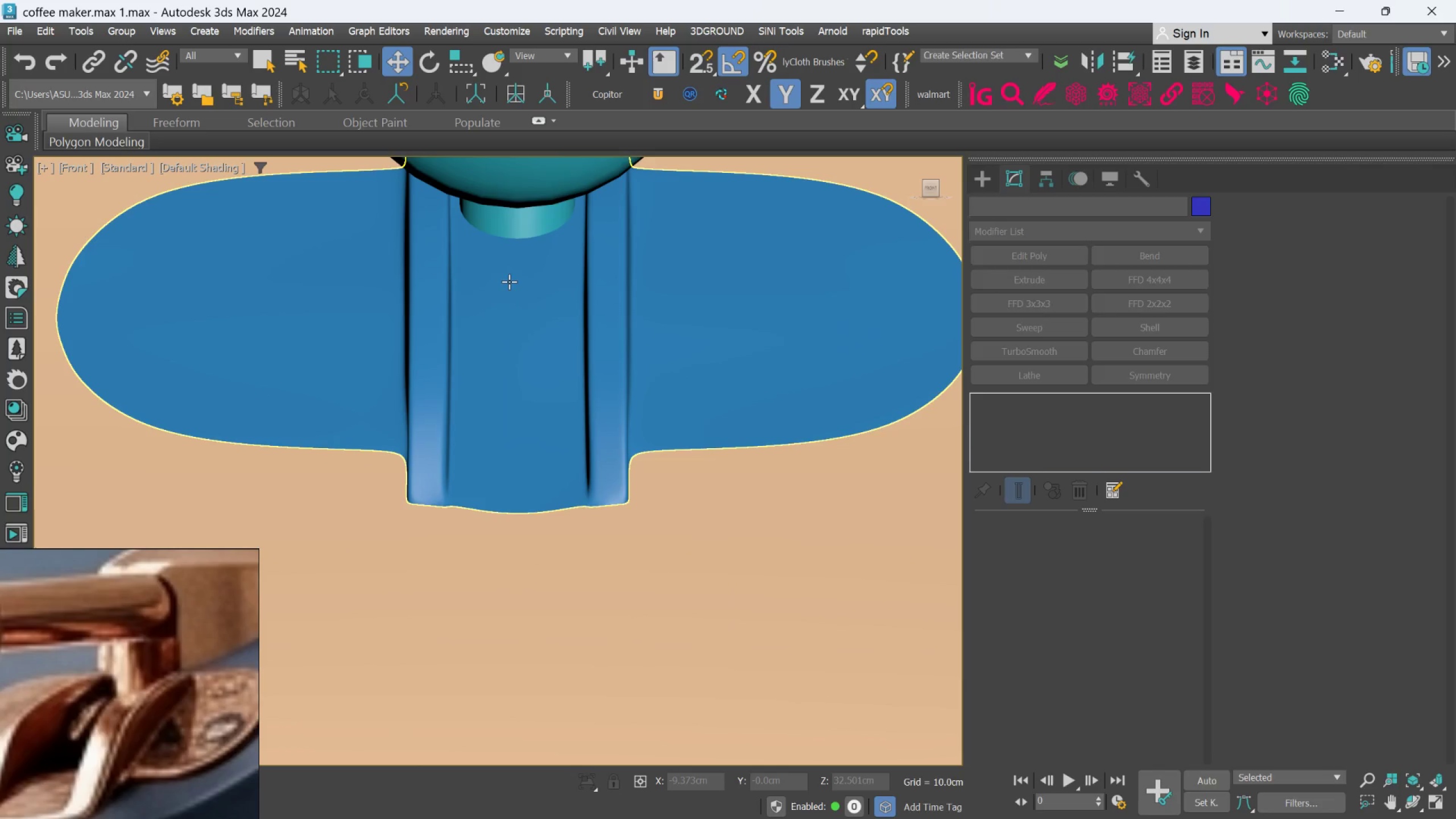 
hold_key(key=AltLeft, duration=0.7)
 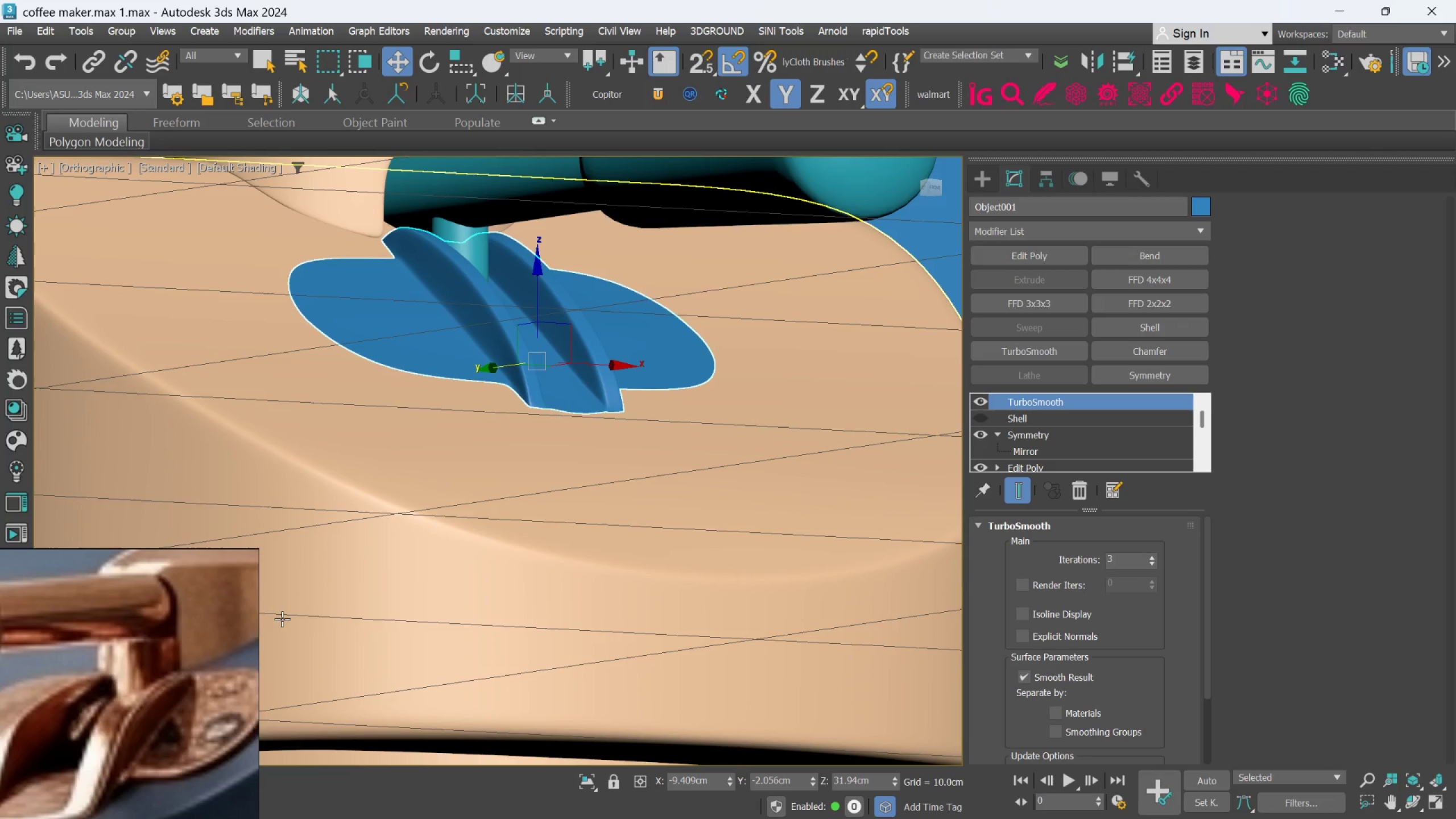 
scroll: coordinate [337, 581], scroll_direction: down, amount: 10.0
 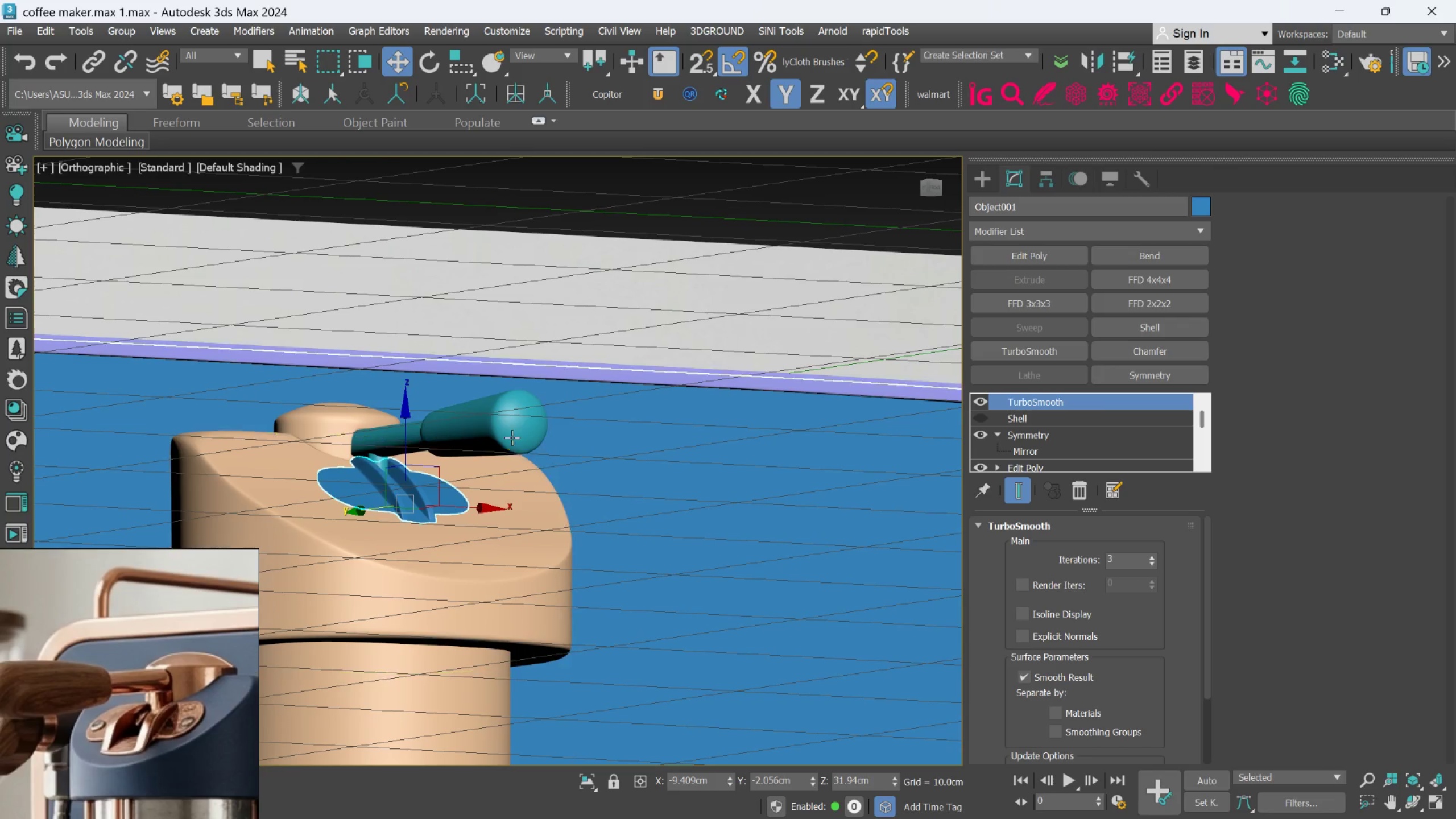 
scroll: coordinate [402, 439], scroll_direction: up, amount: 1.0
 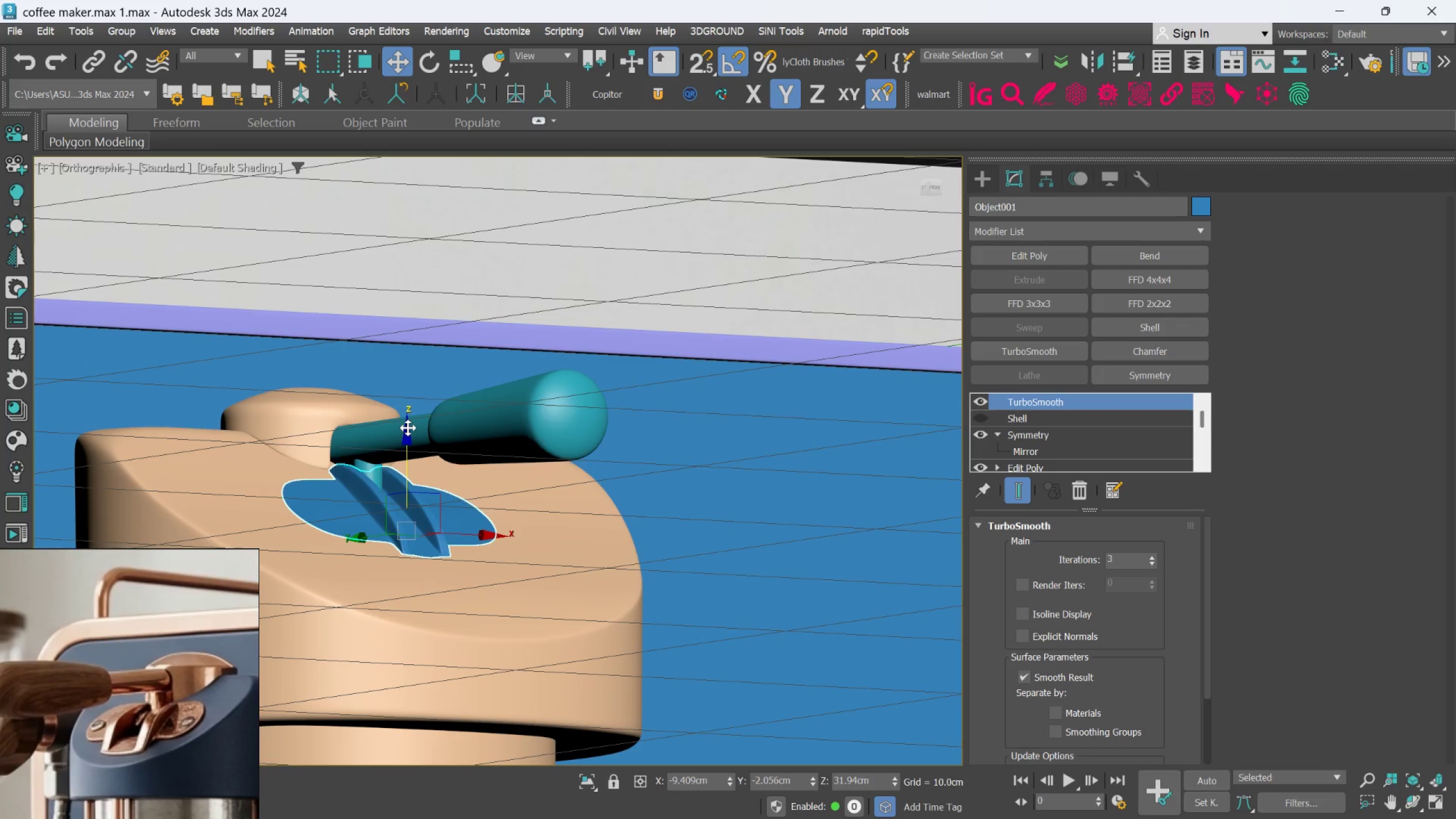 
left_click([412, 433])
 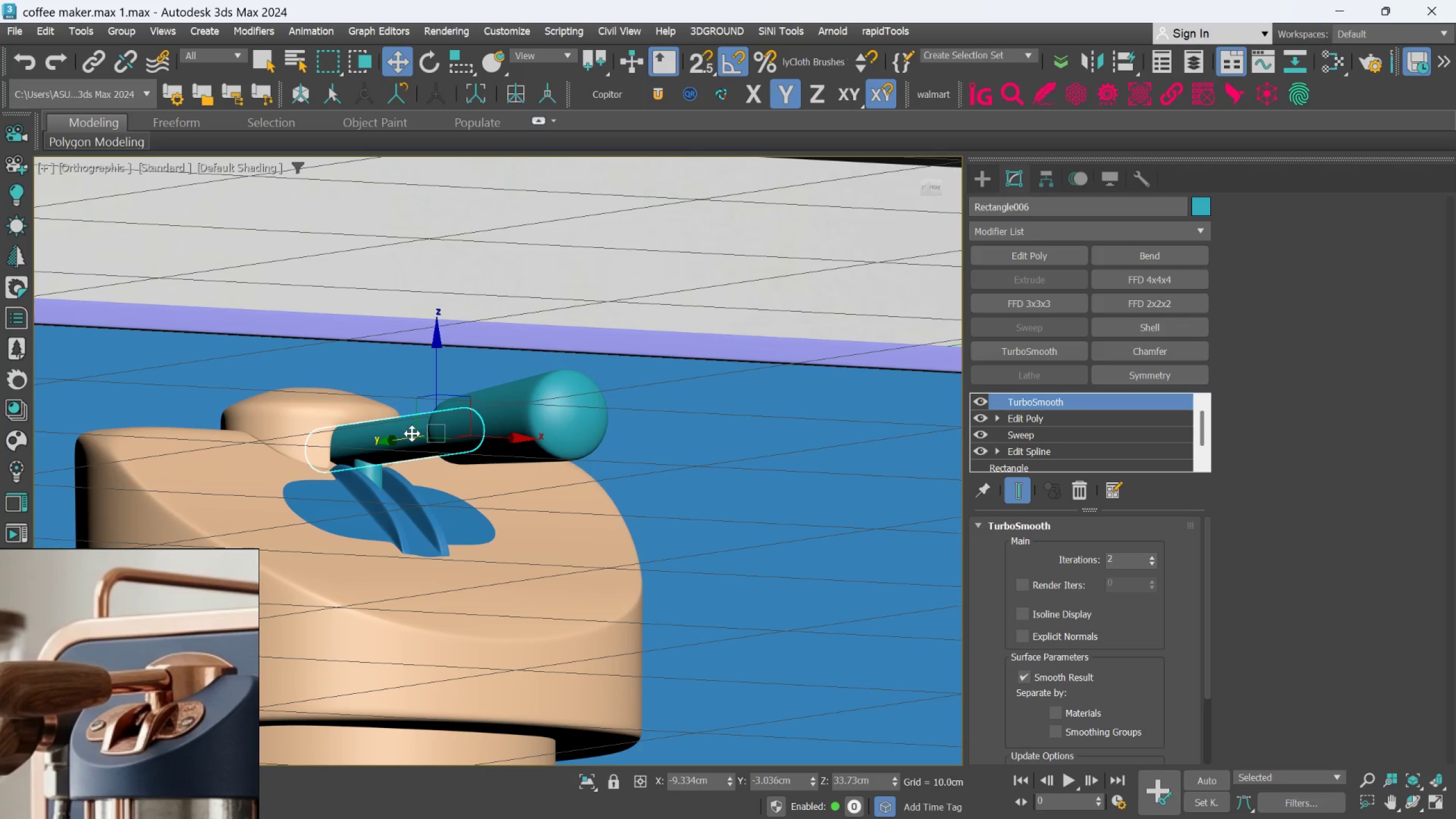 
hold_key(key=AltLeft, duration=0.86)
 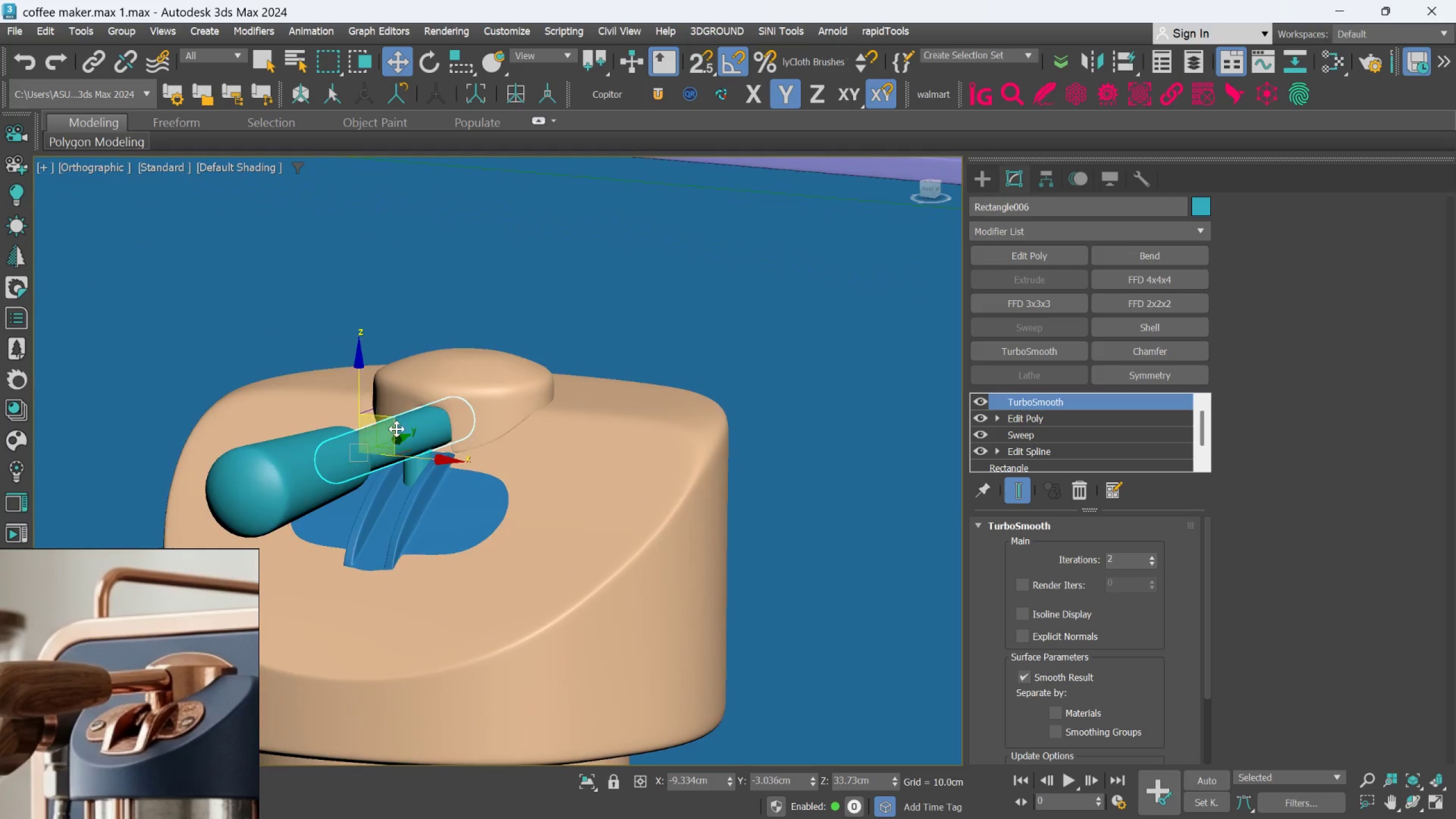 
hold_key(key=AltLeft, duration=1.53)
 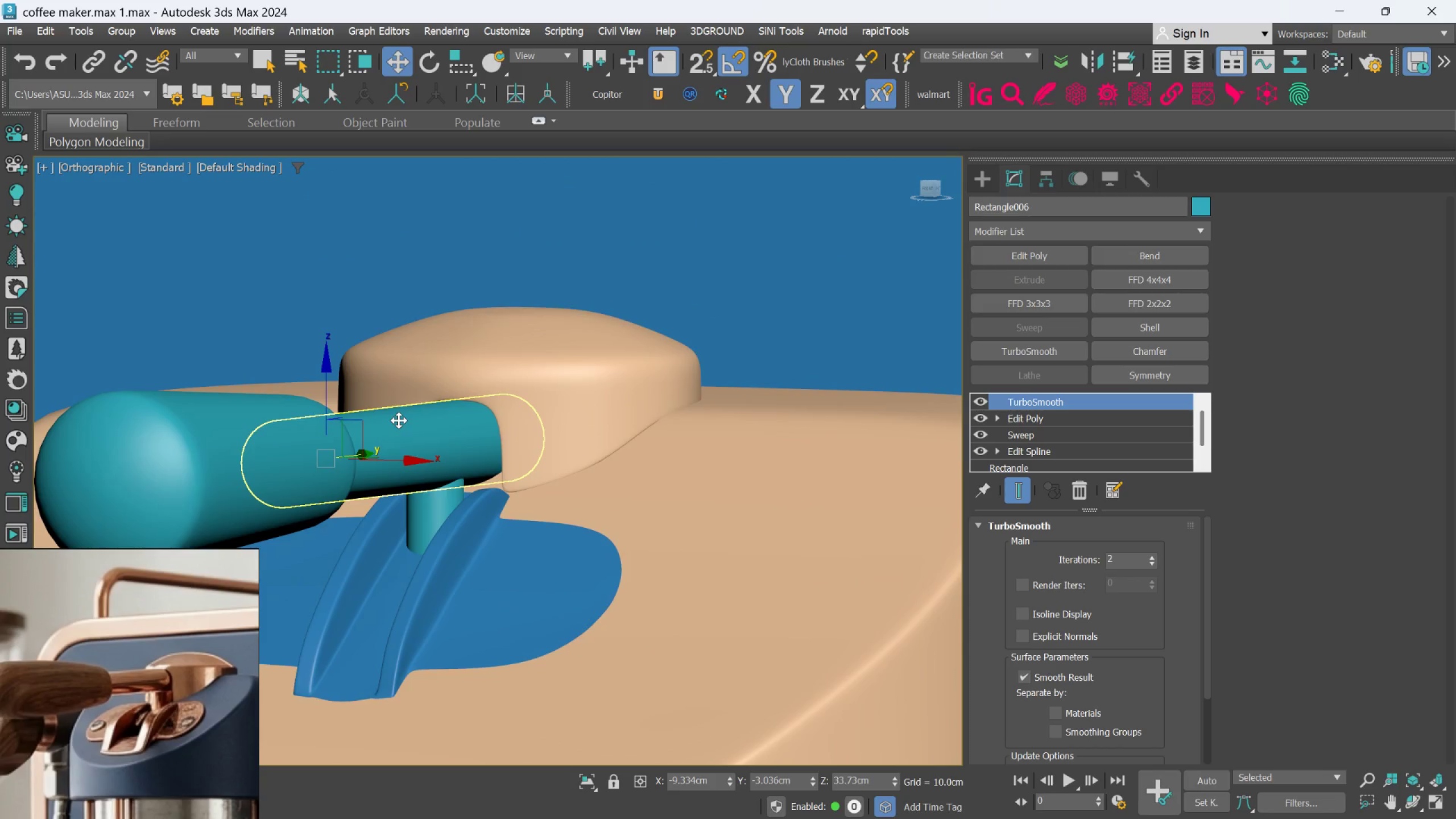 
scroll: coordinate [396, 429], scroll_direction: up, amount: 2.0
 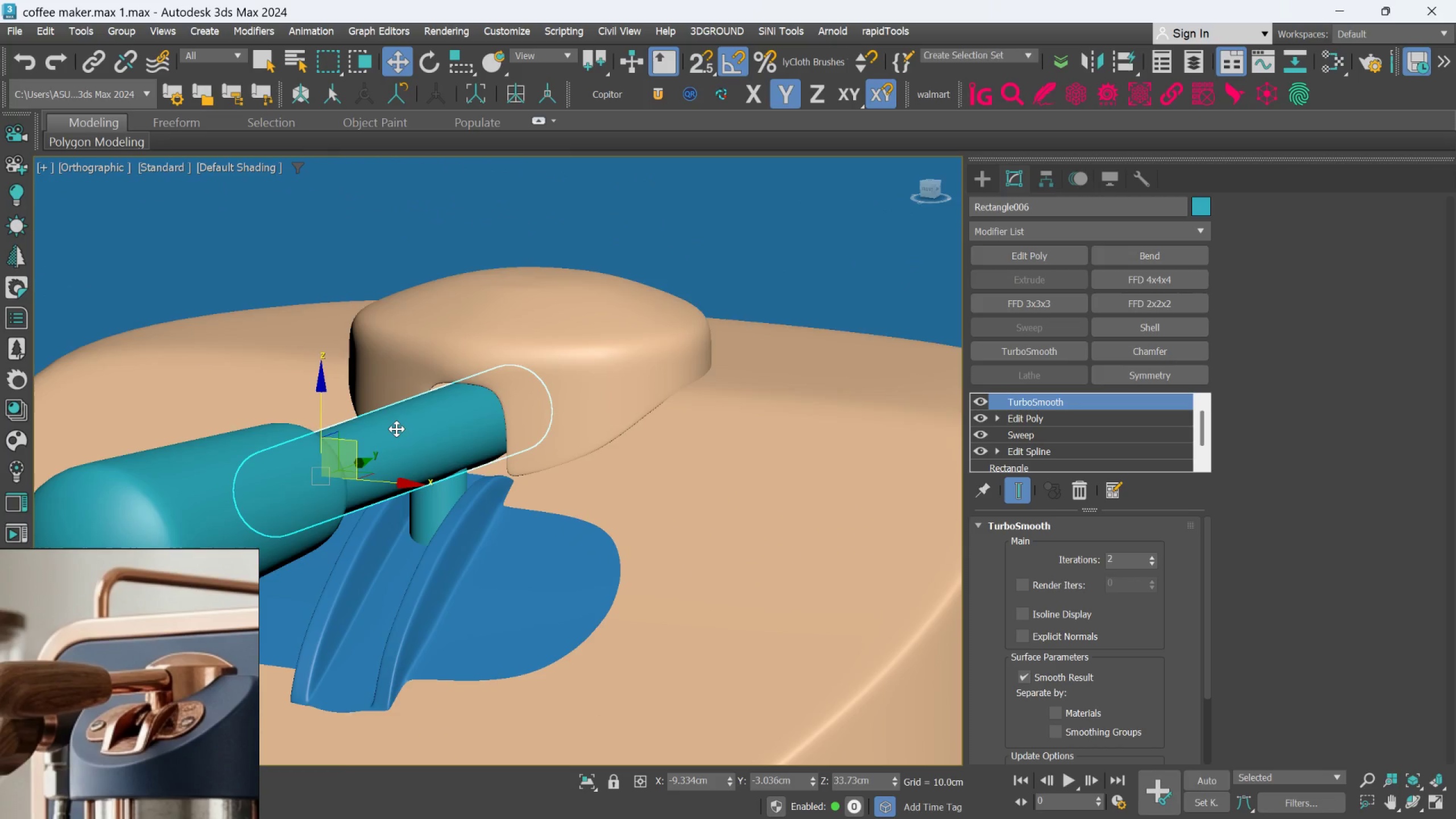 
hold_key(key=AltLeft, duration=1.54)
 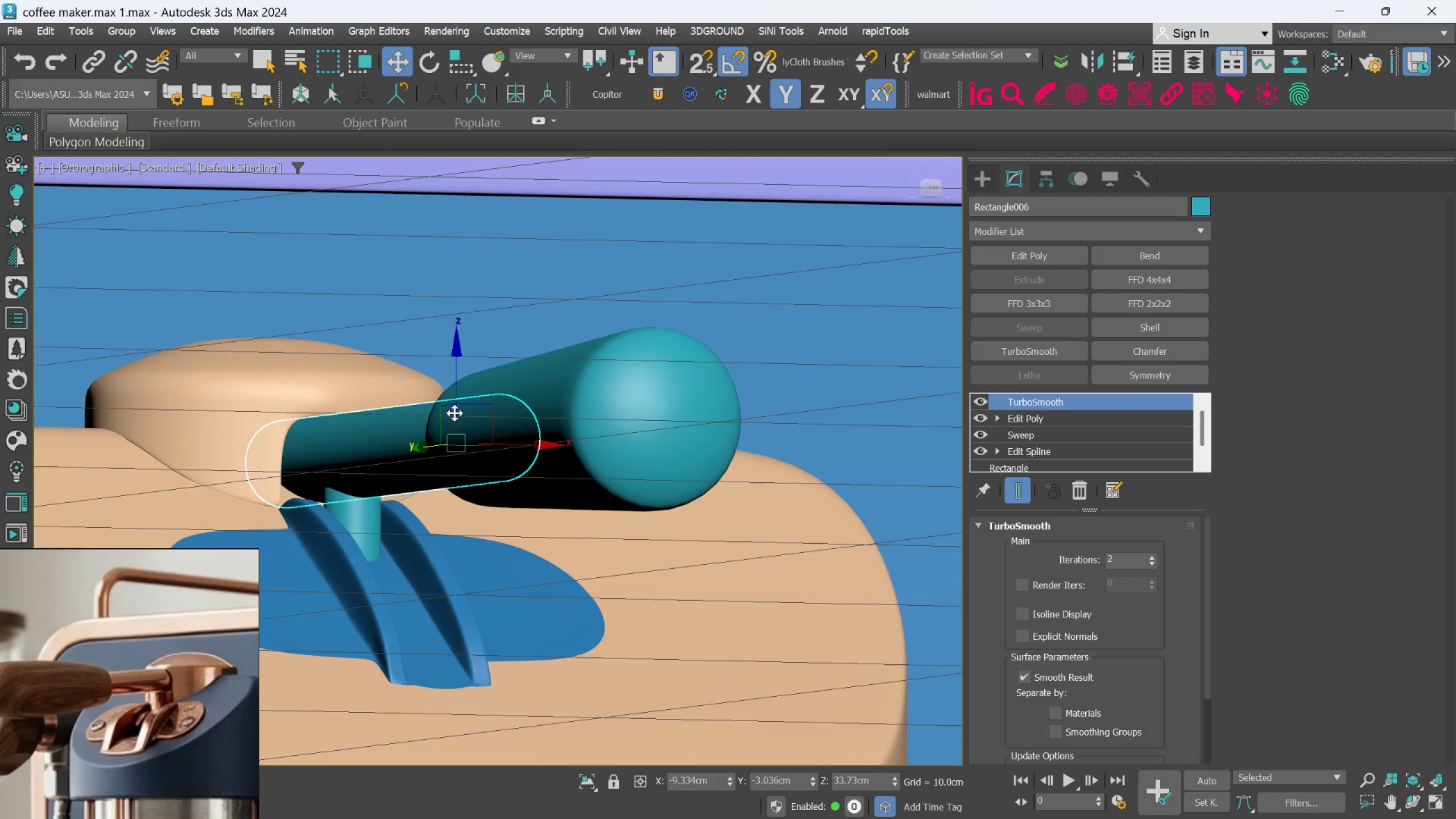 
hold_key(key=AltLeft, duration=0.51)
 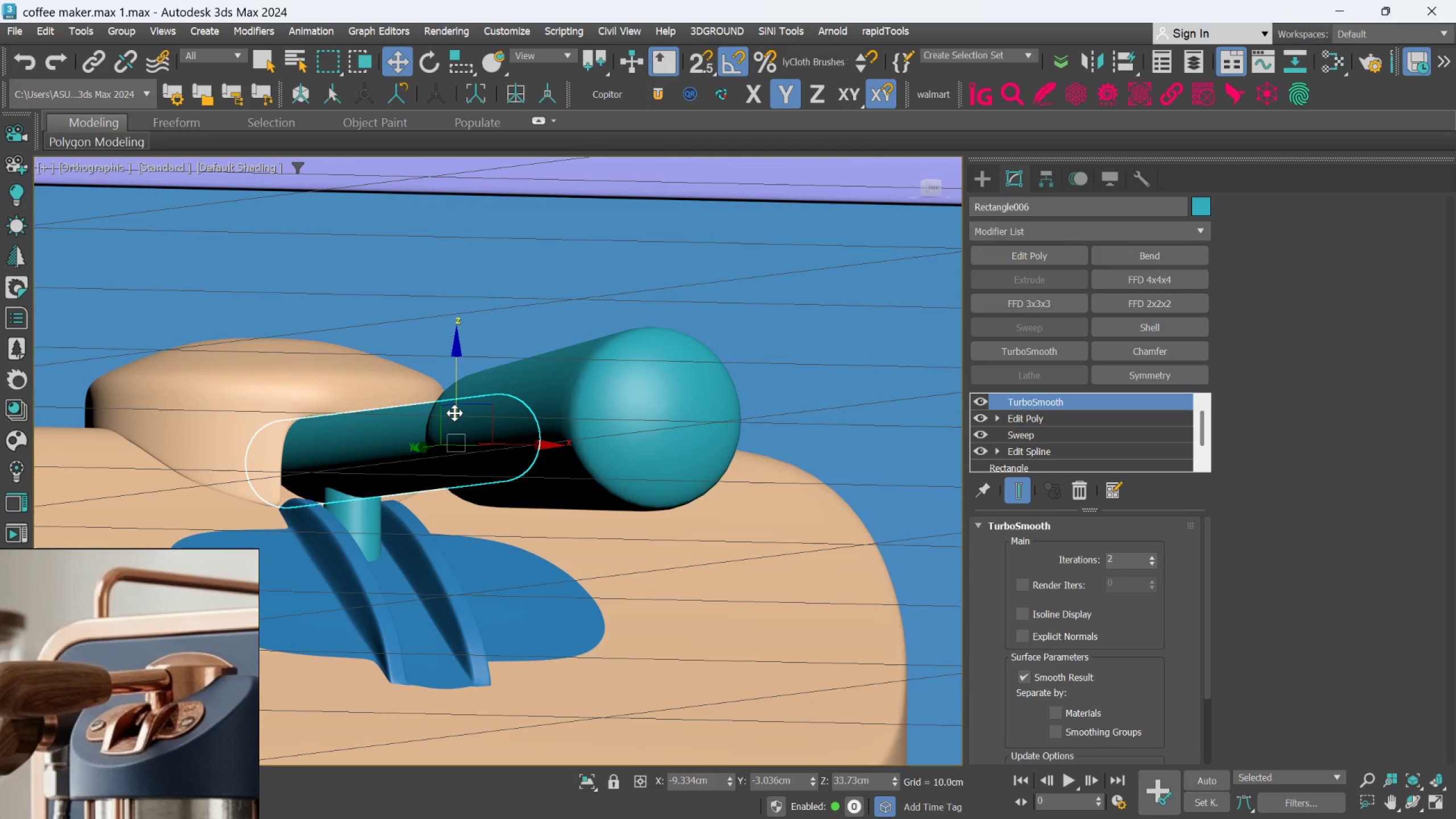 
key(Alt+AltLeft)
 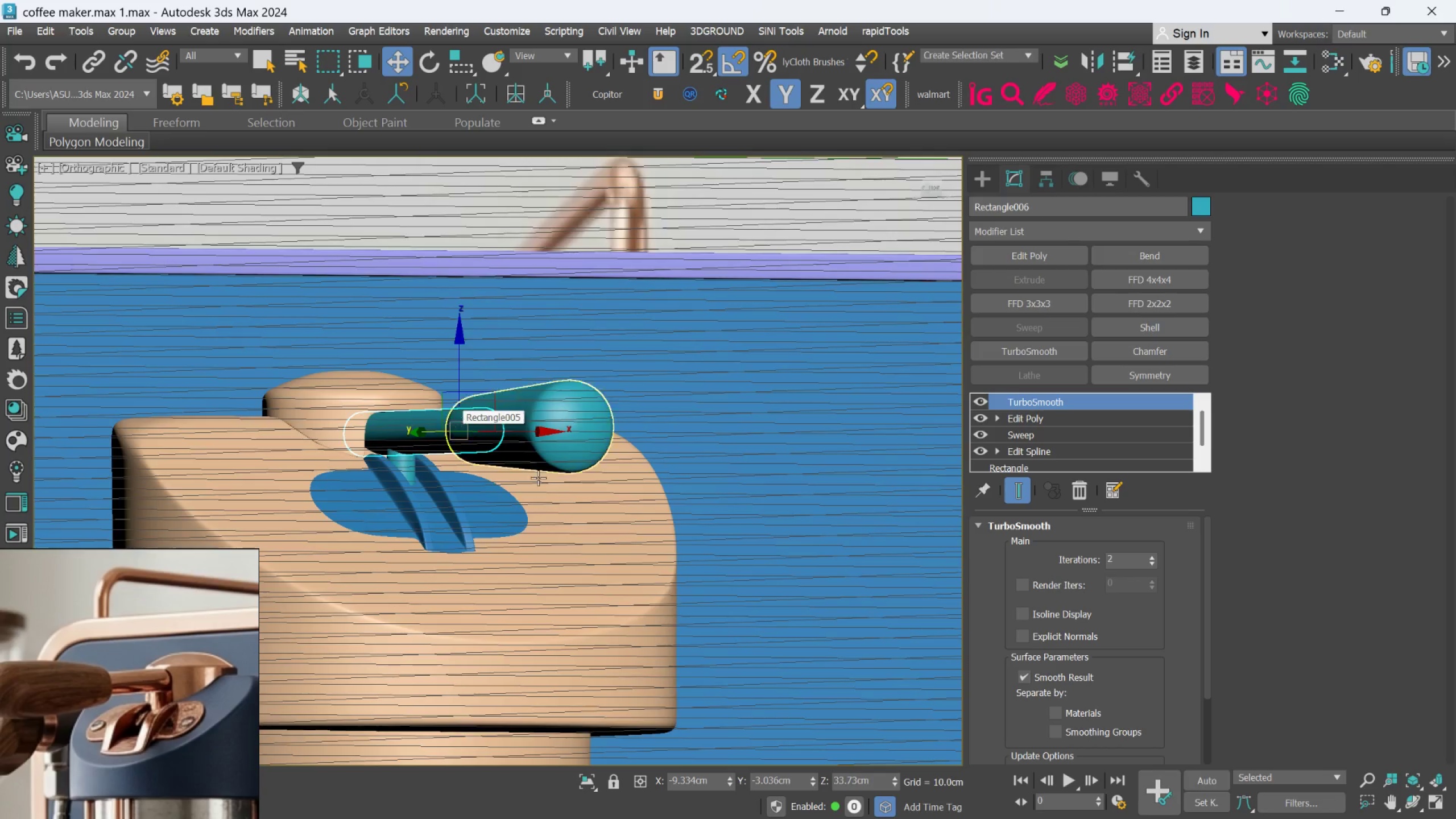 
scroll: coordinate [570, 533], scroll_direction: down, amount: 5.0
 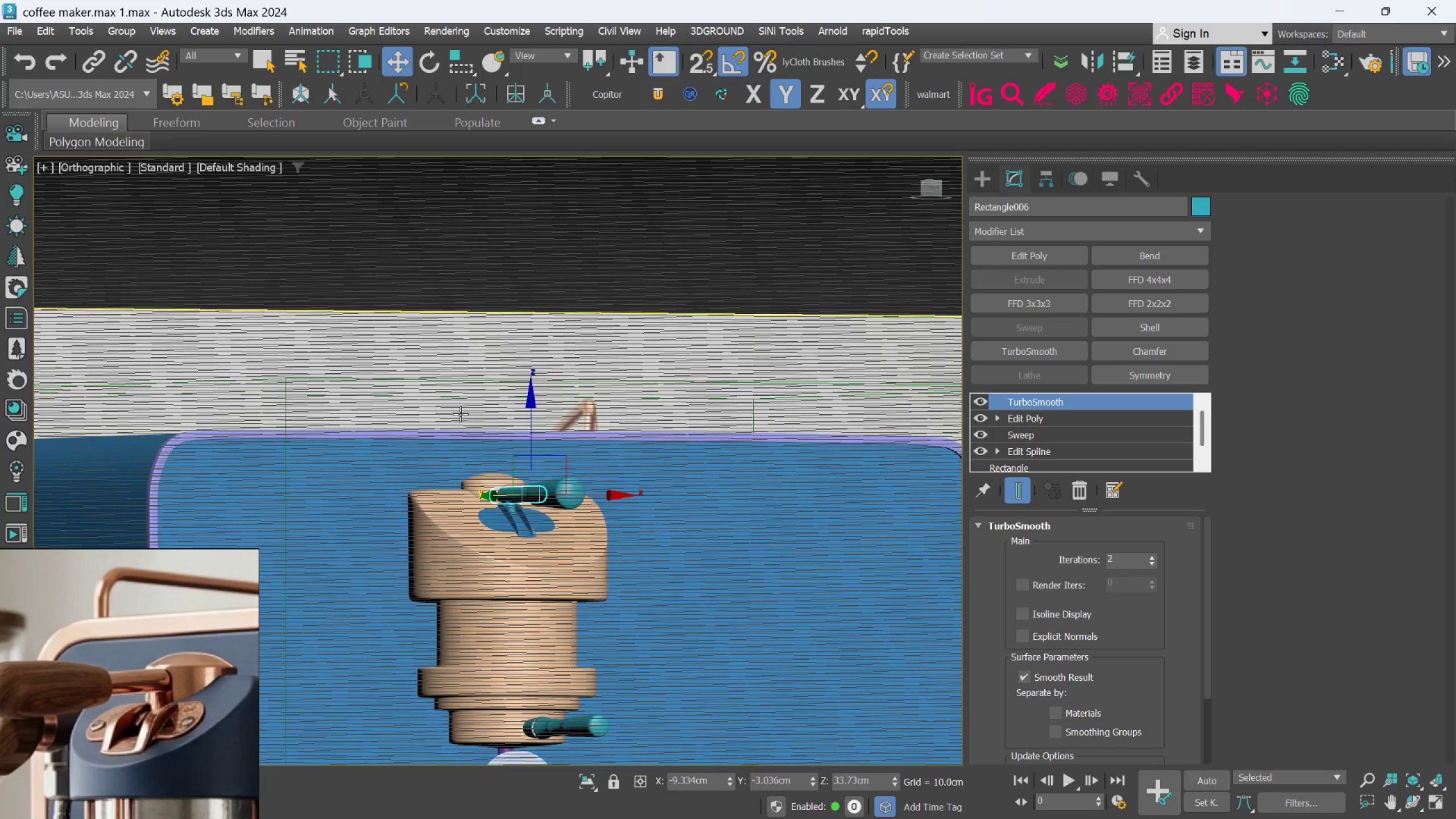 
hold_key(key=AltLeft, duration=0.39)
 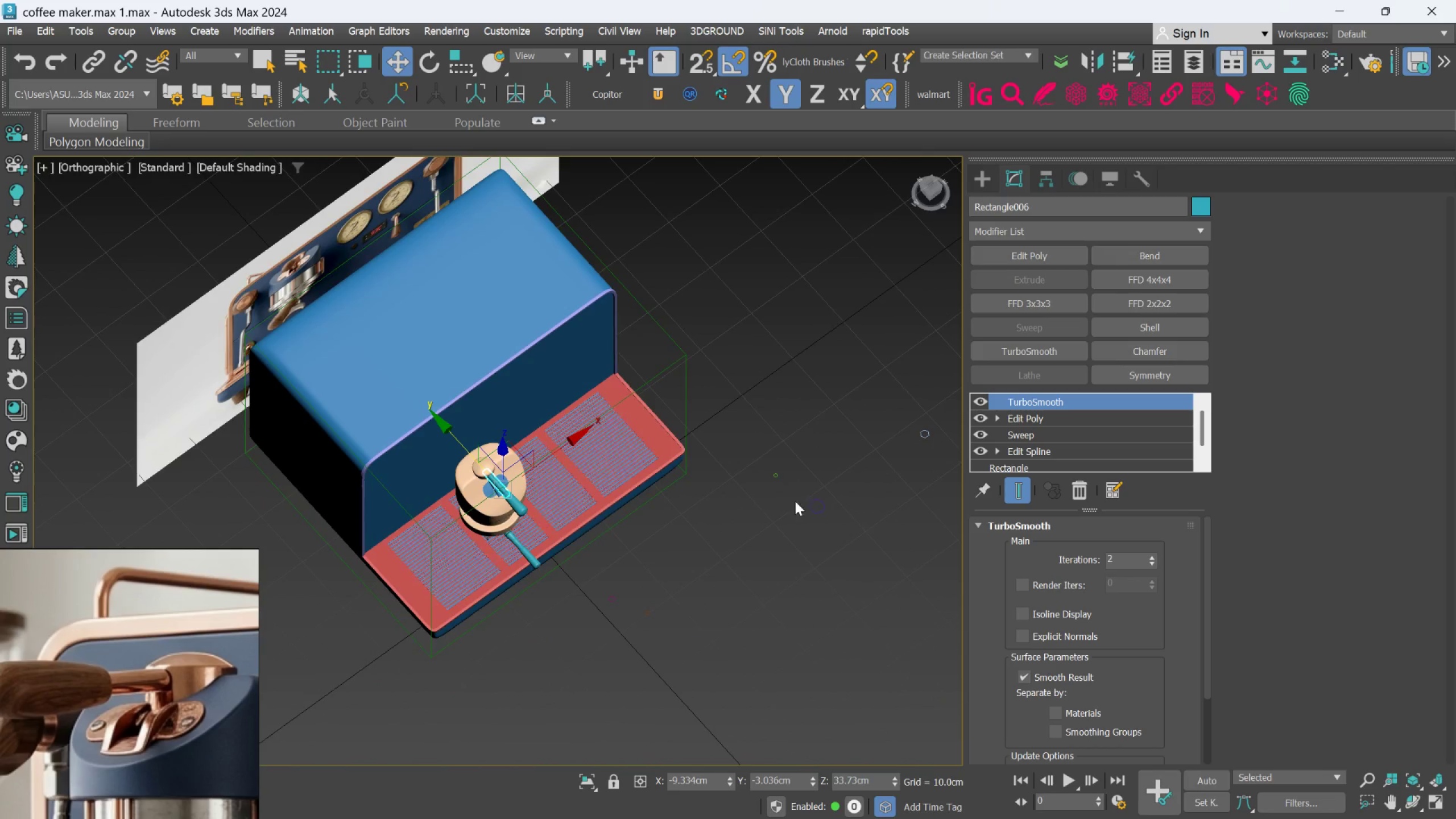 
scroll: coordinate [482, 474], scroll_direction: down, amount: 3.0
 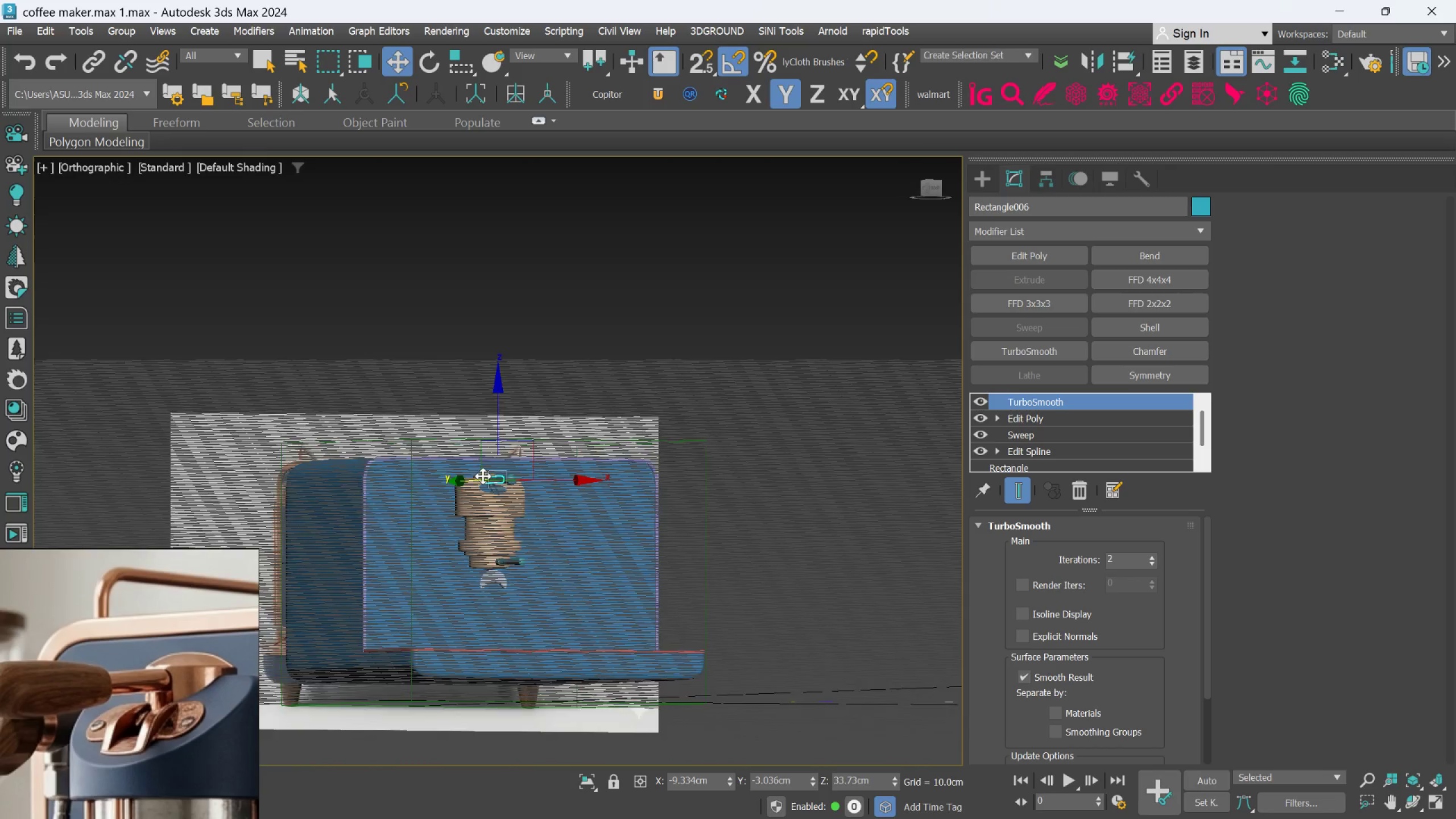 
scroll: coordinate [781, 473], scroll_direction: up, amount: 4.0
 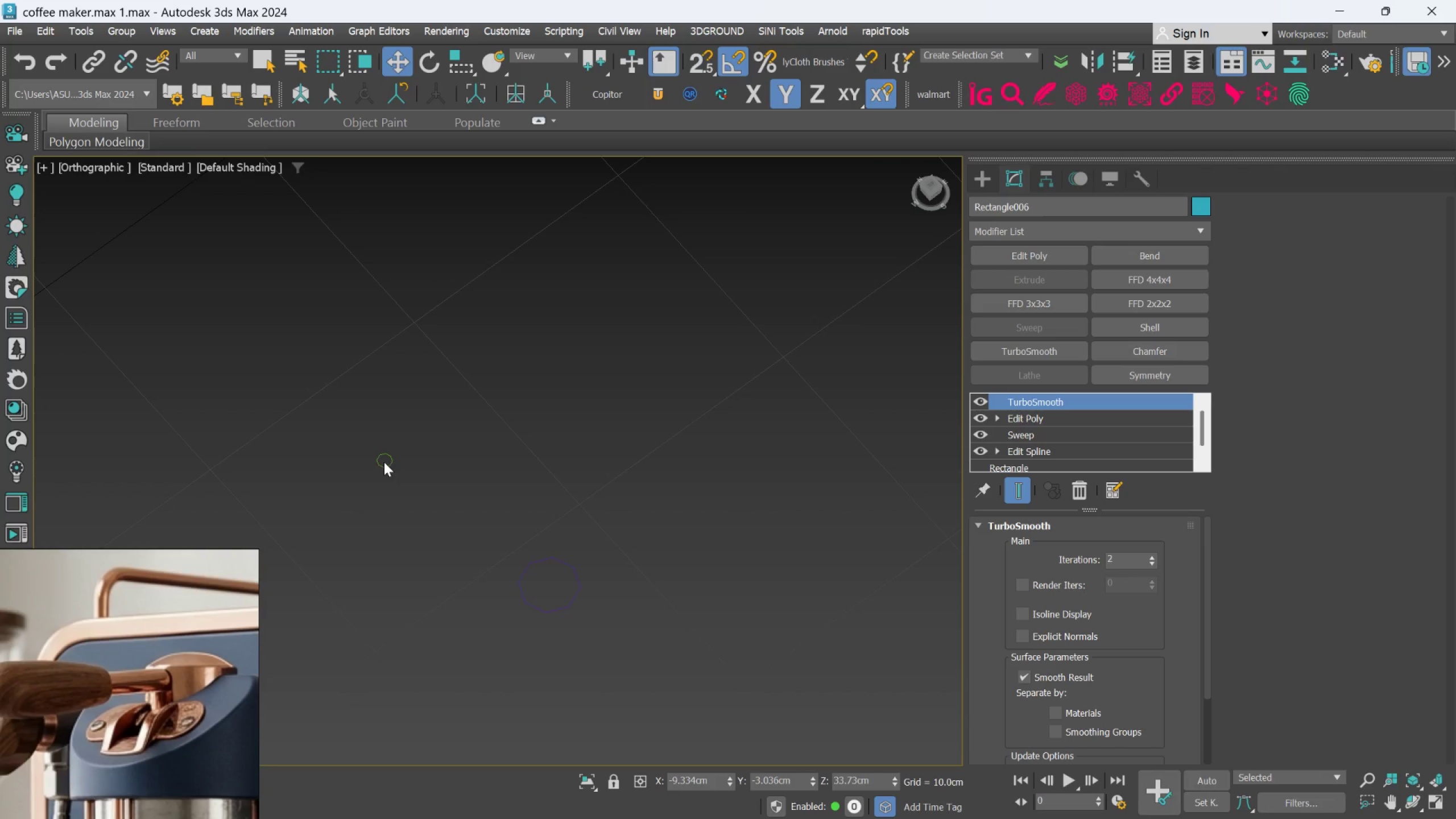 
left_click([384, 466])
 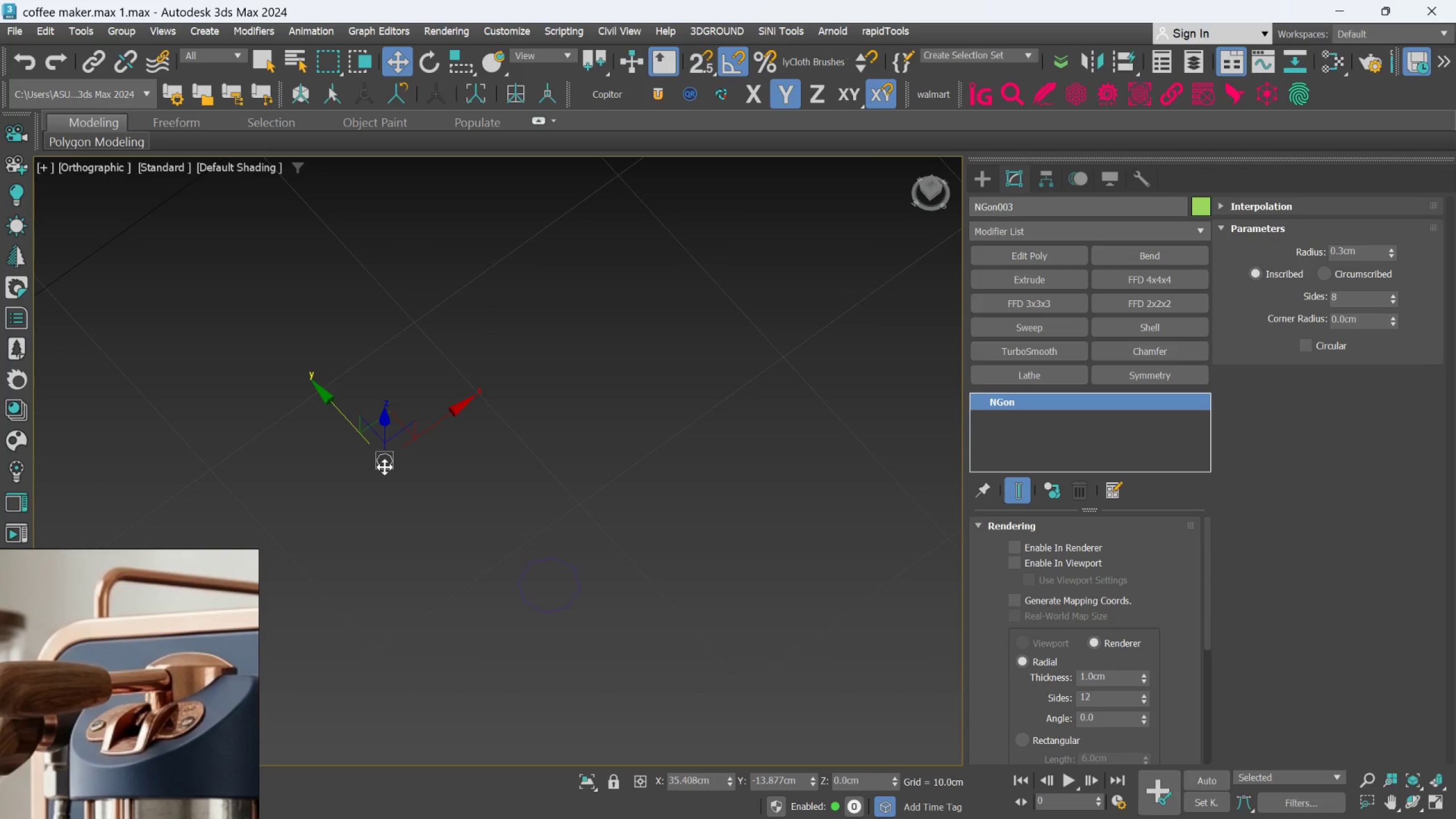 
scroll: coordinate [387, 469], scroll_direction: down, amount: 3.0
 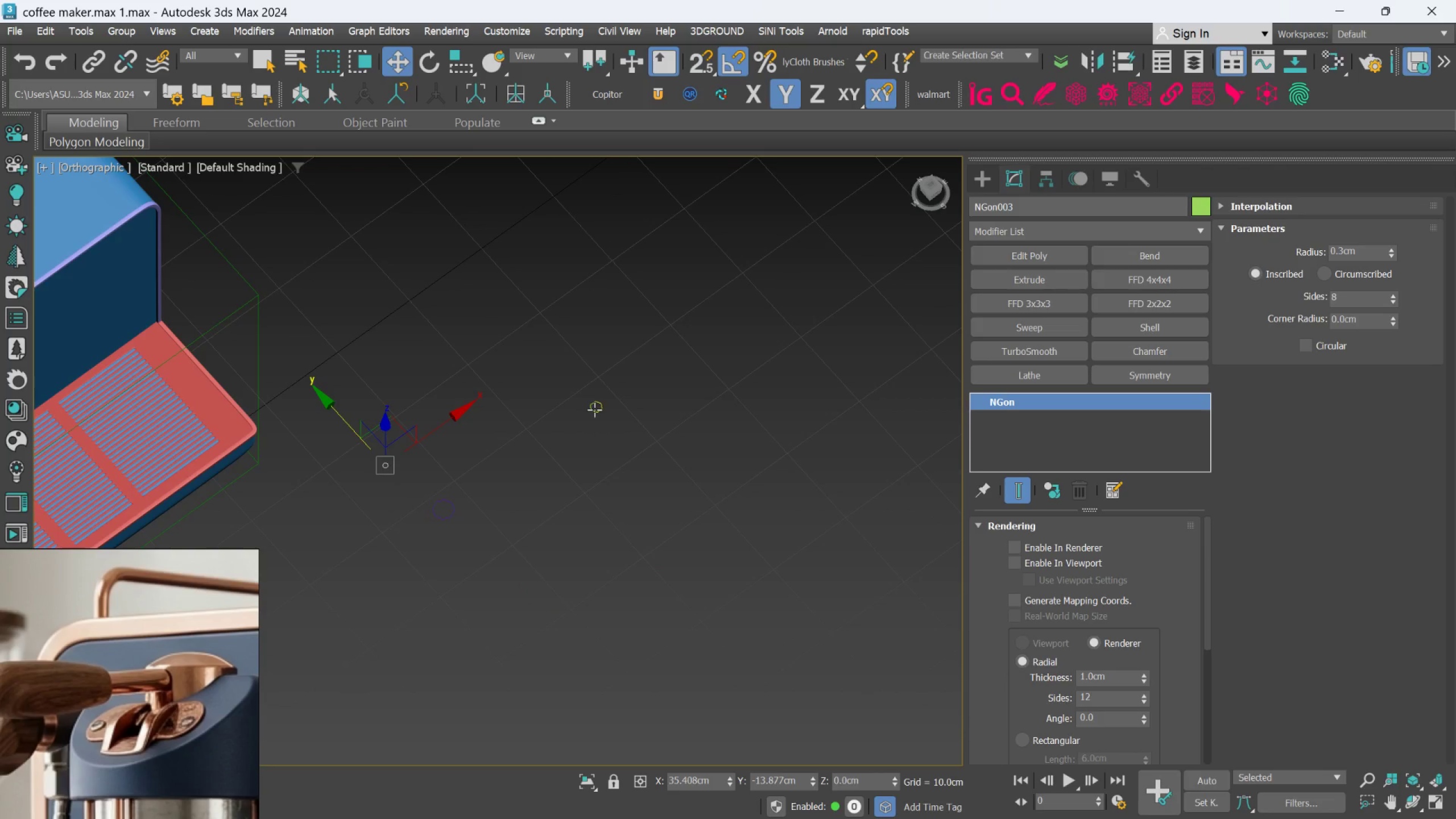 
left_click([594, 410])
 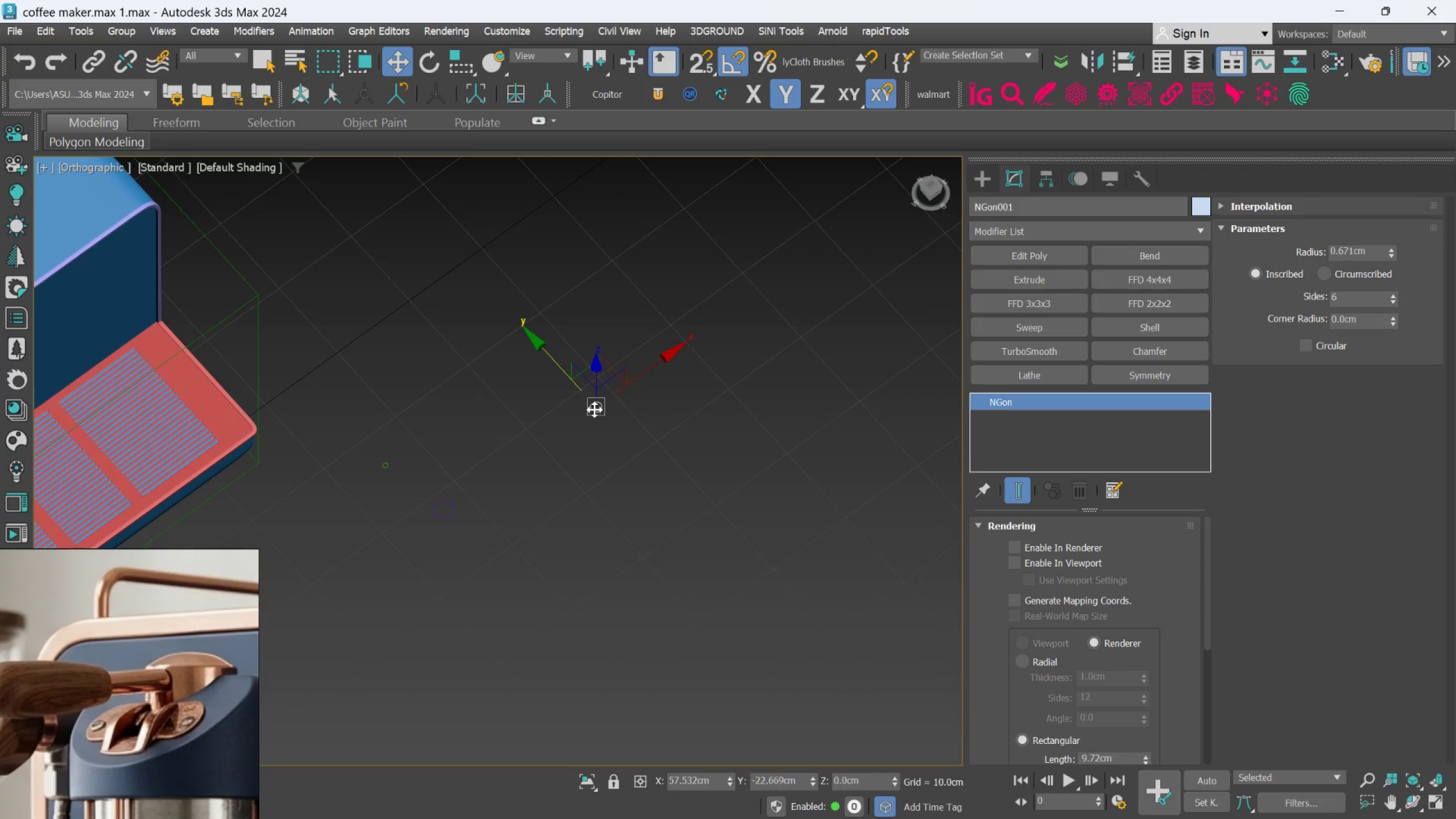 
scroll: coordinate [578, 453], scroll_direction: down, amount: 3.0
 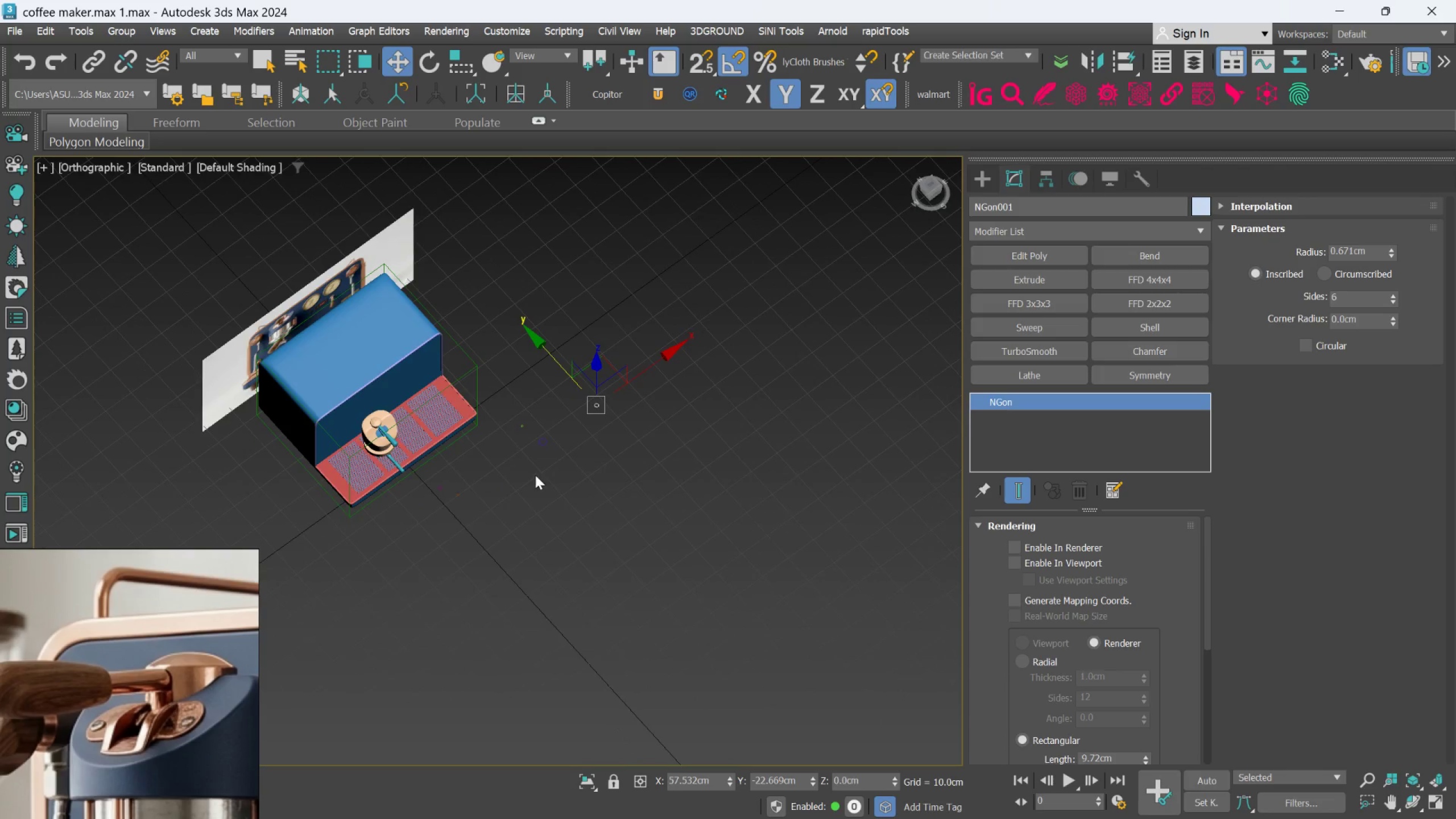 
scroll: coordinate [374, 511], scroll_direction: up, amount: 5.0
 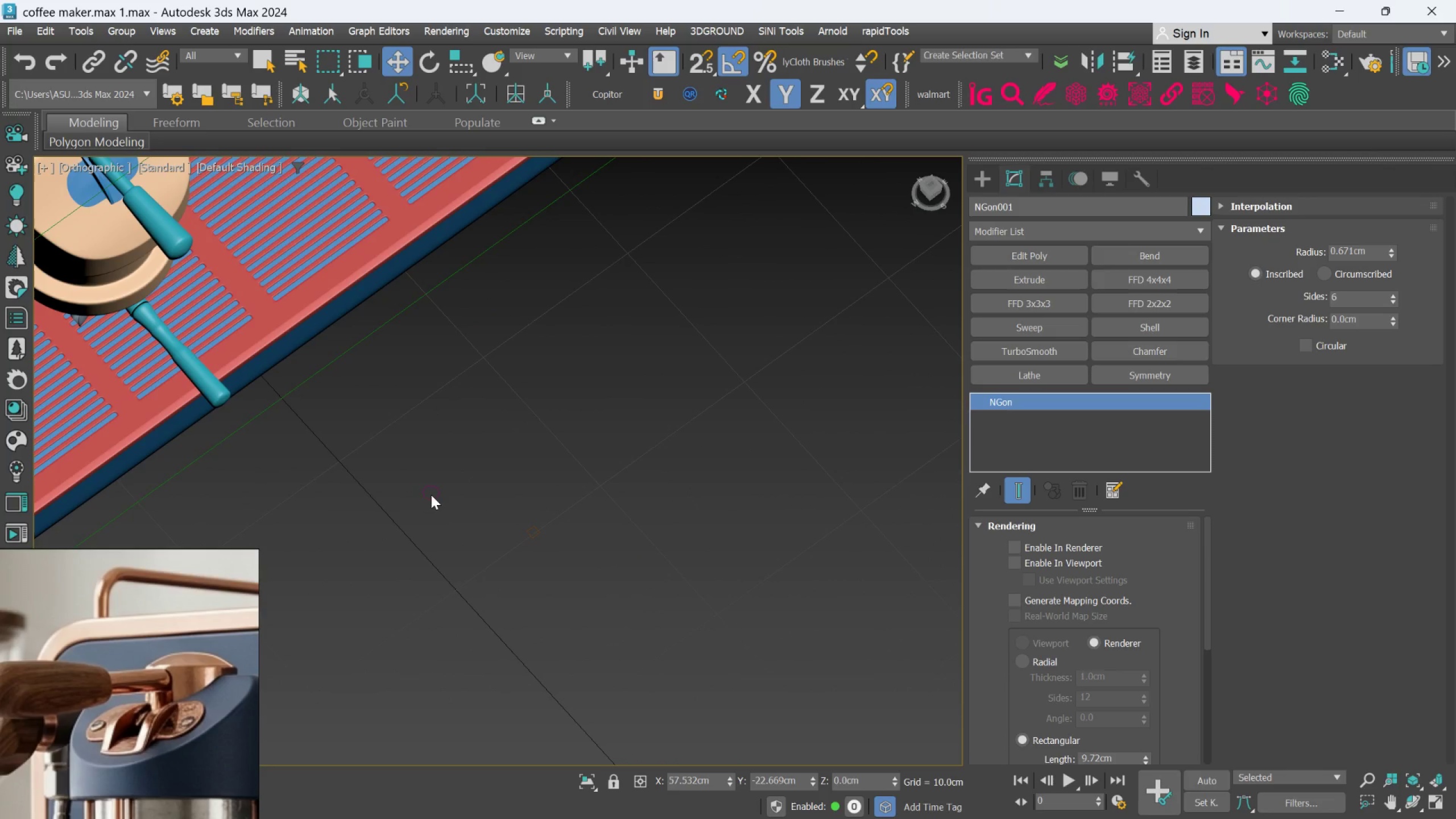 
left_click([432, 498])
 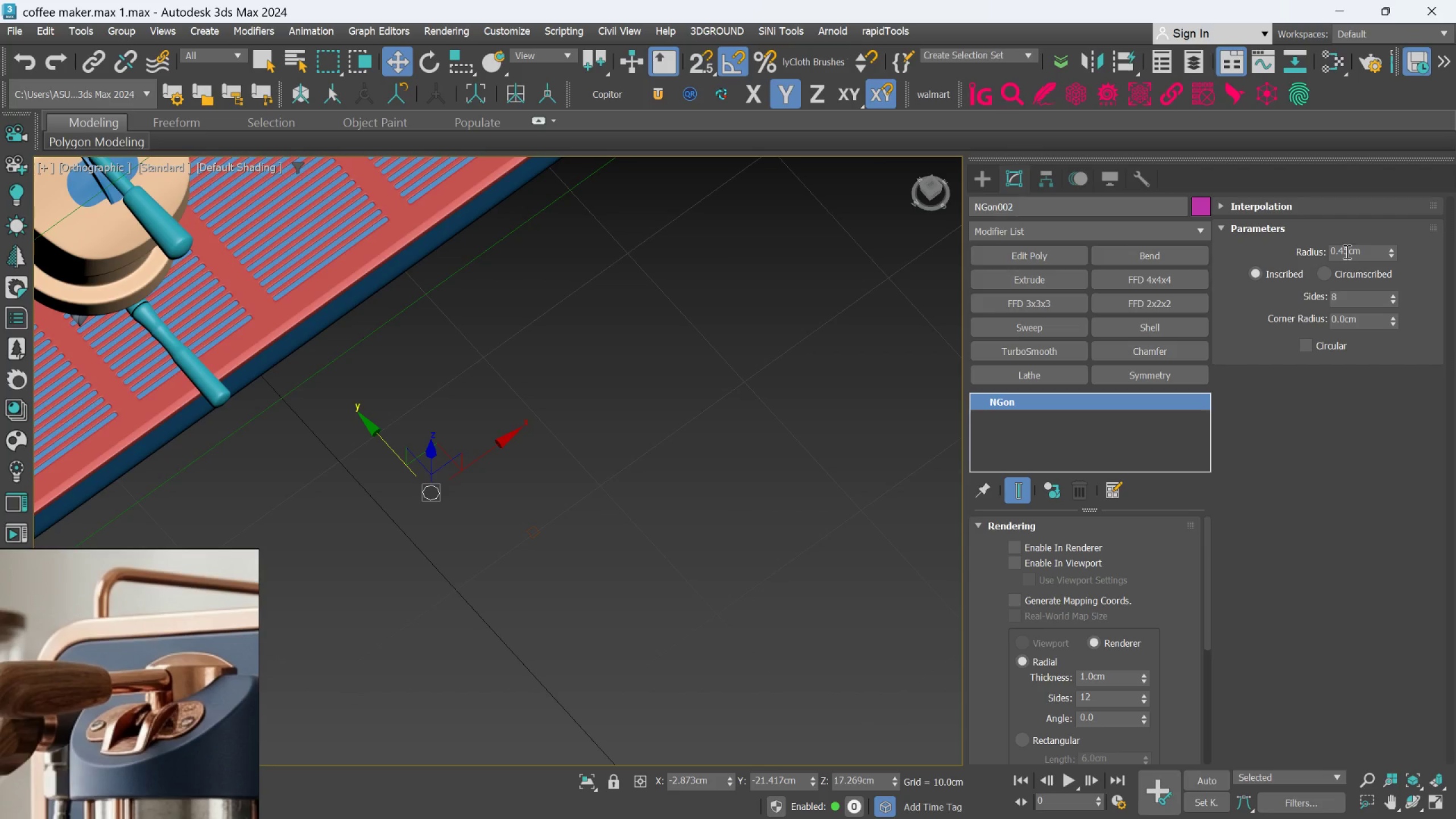 
left_click([1347, 249])
 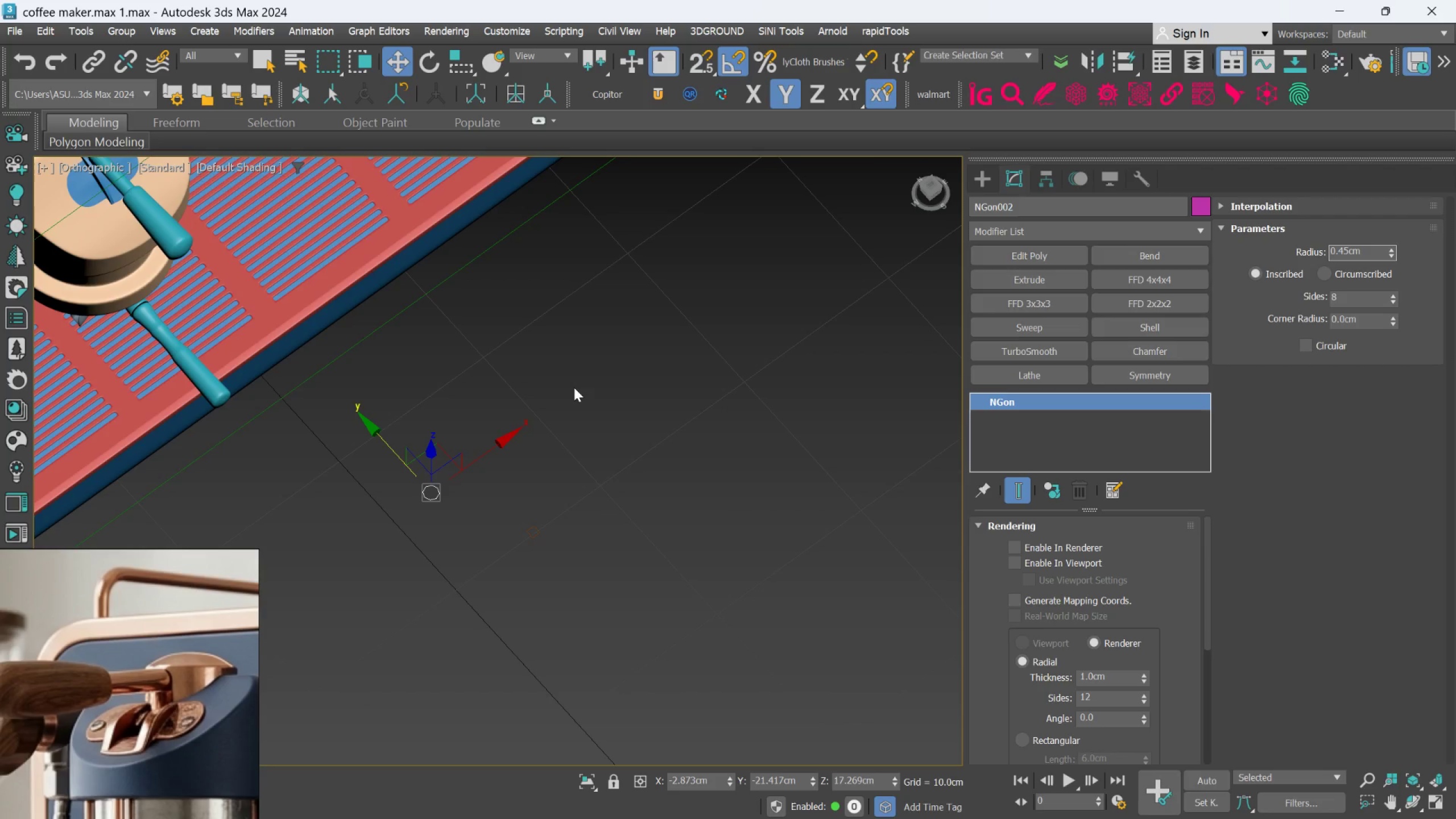 
key(Backspace)
 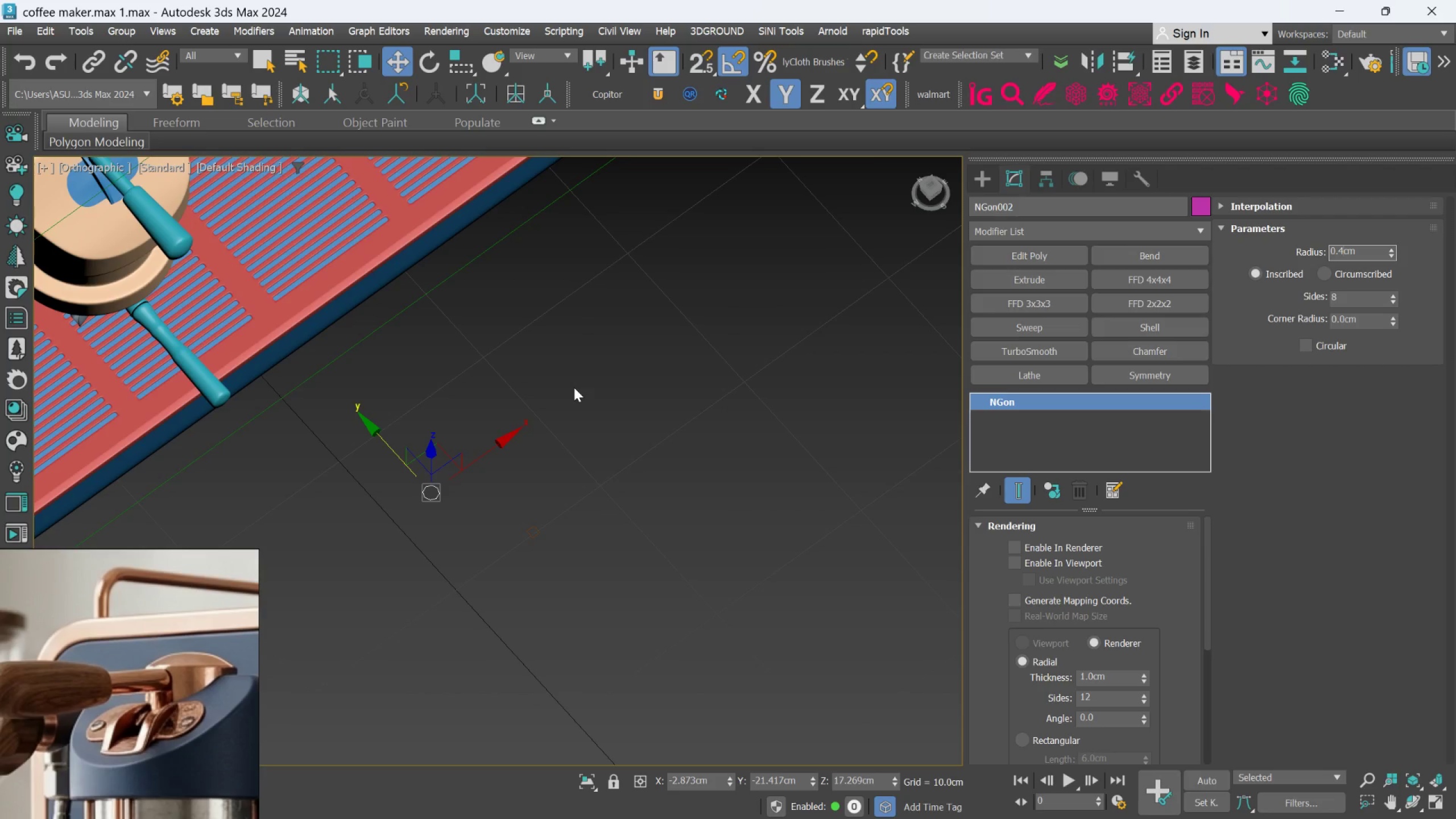 
key(Enter)
 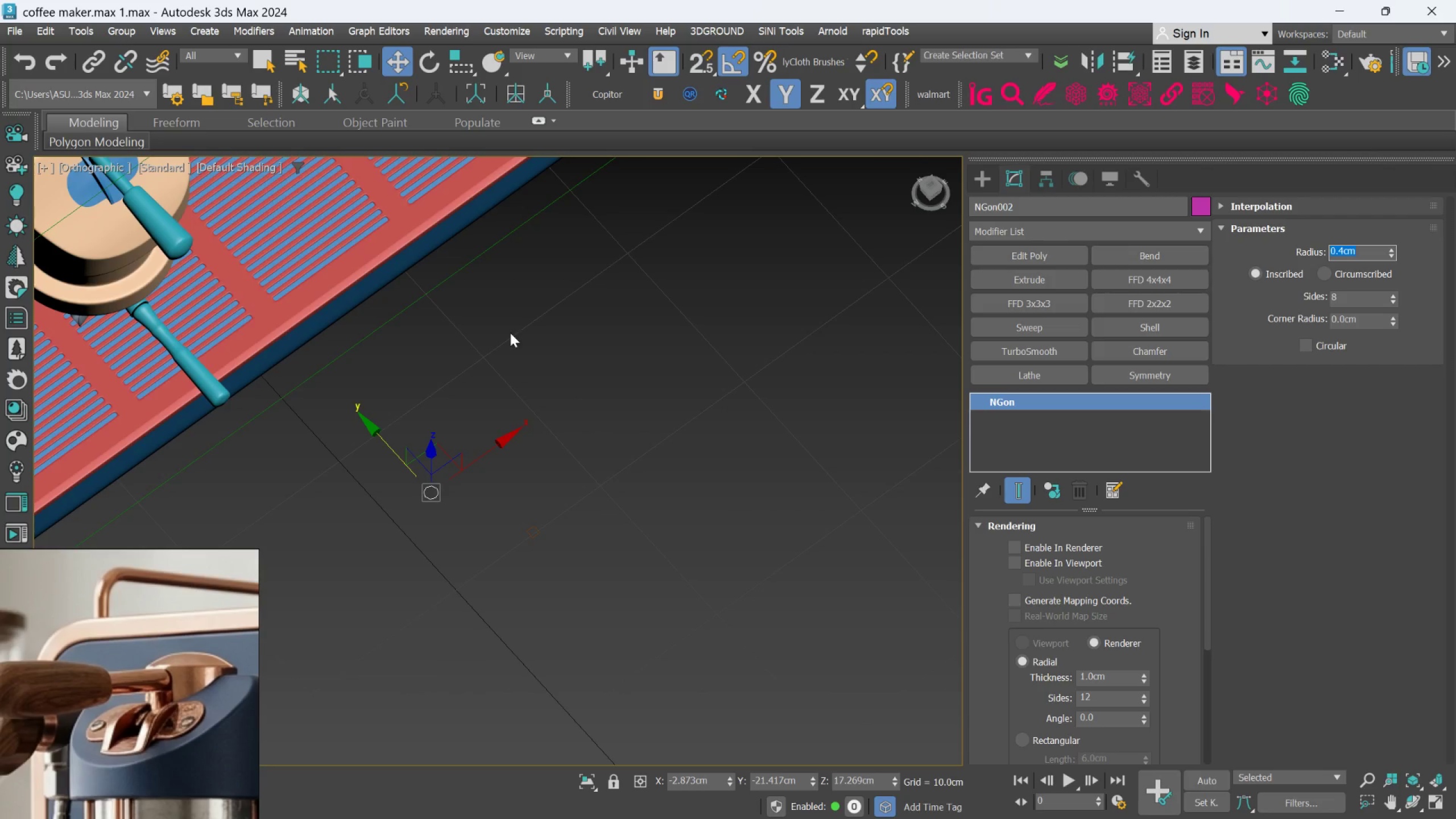 
hold_key(key=AltLeft, duration=0.43)
 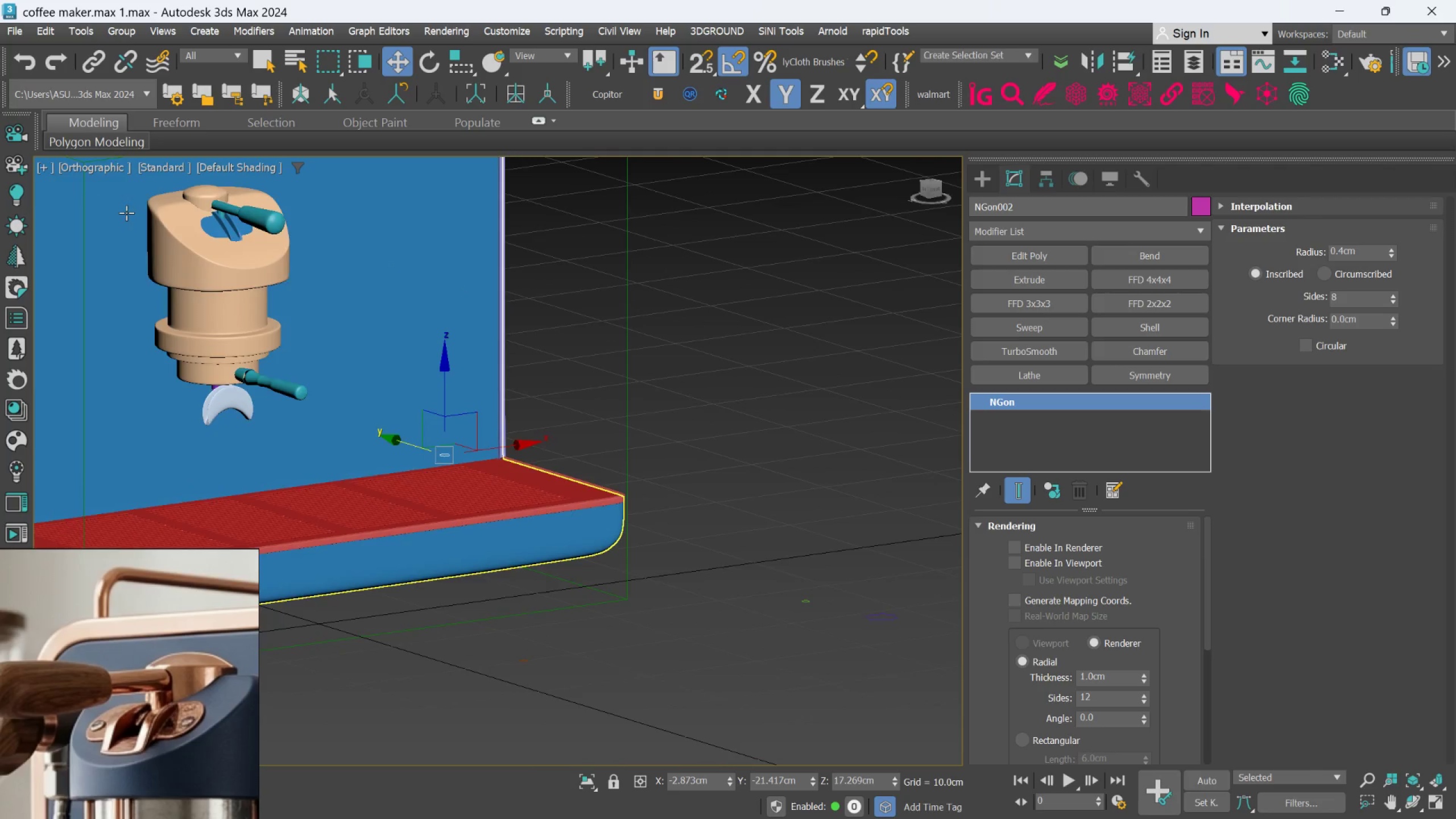 
scroll: coordinate [481, 362], scroll_direction: down, amount: 1.0
 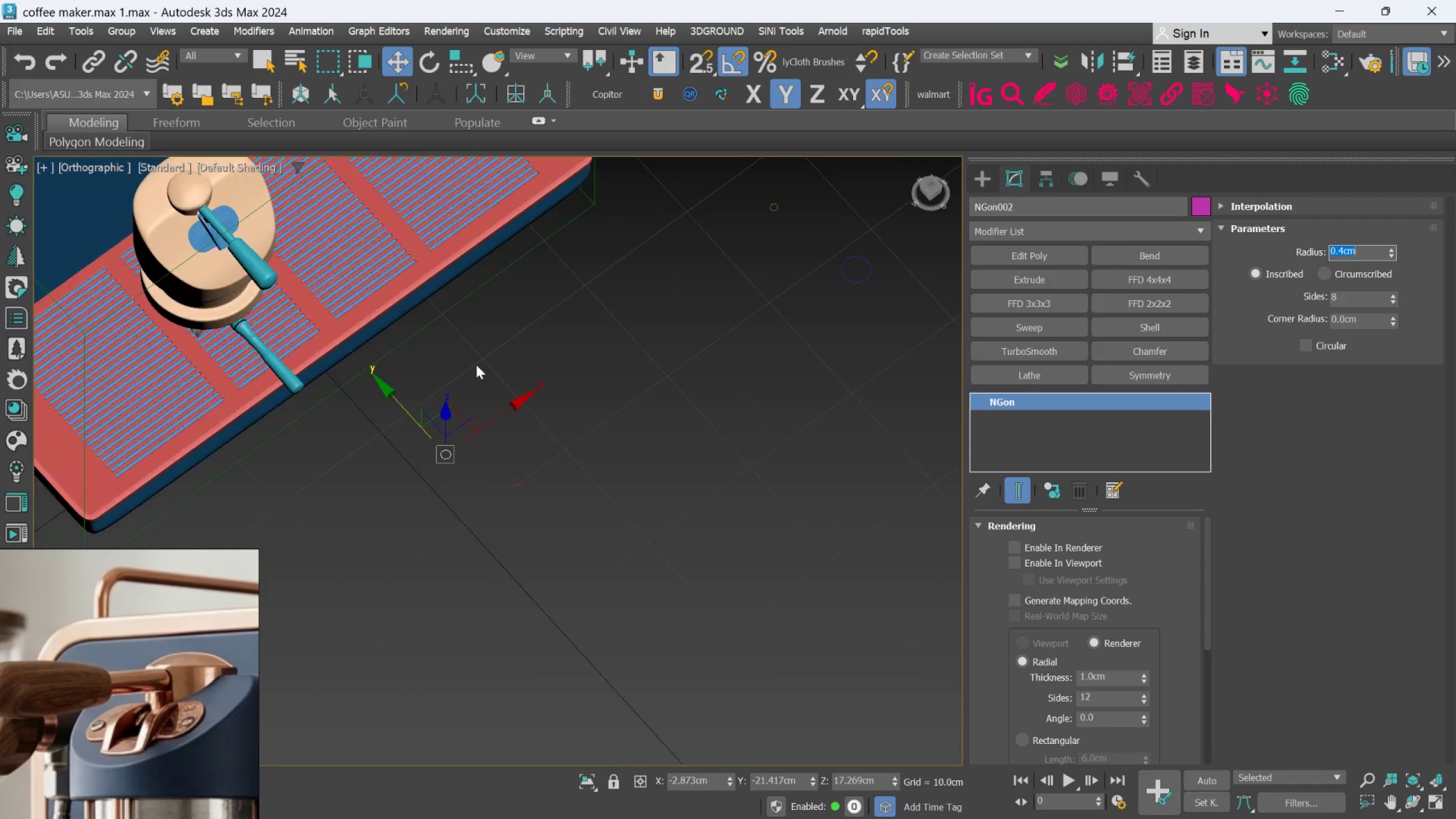 
scroll: coordinate [331, 208], scroll_direction: up, amount: 5.0
 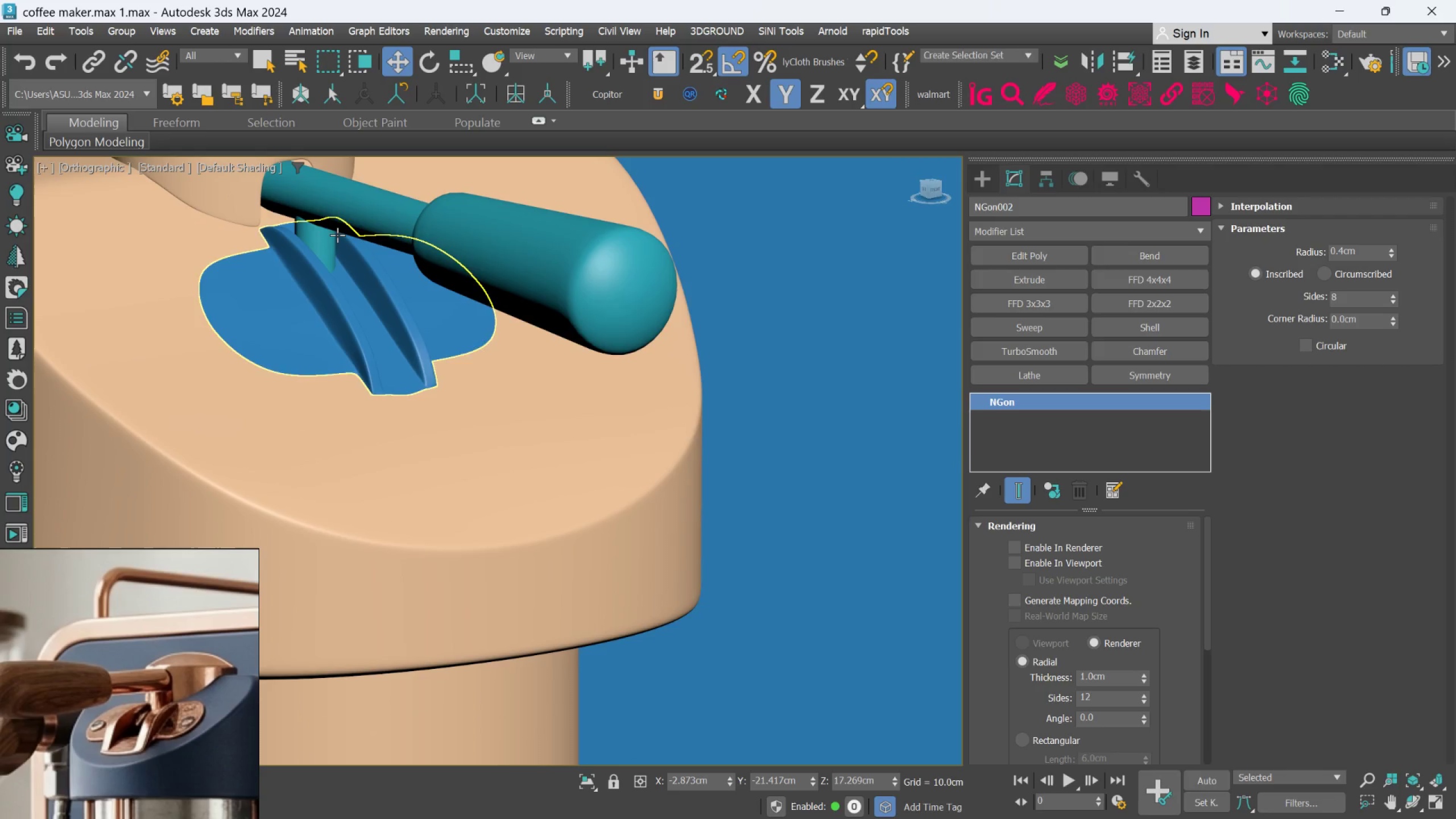 
hold_key(key=AltLeft, duration=0.41)
 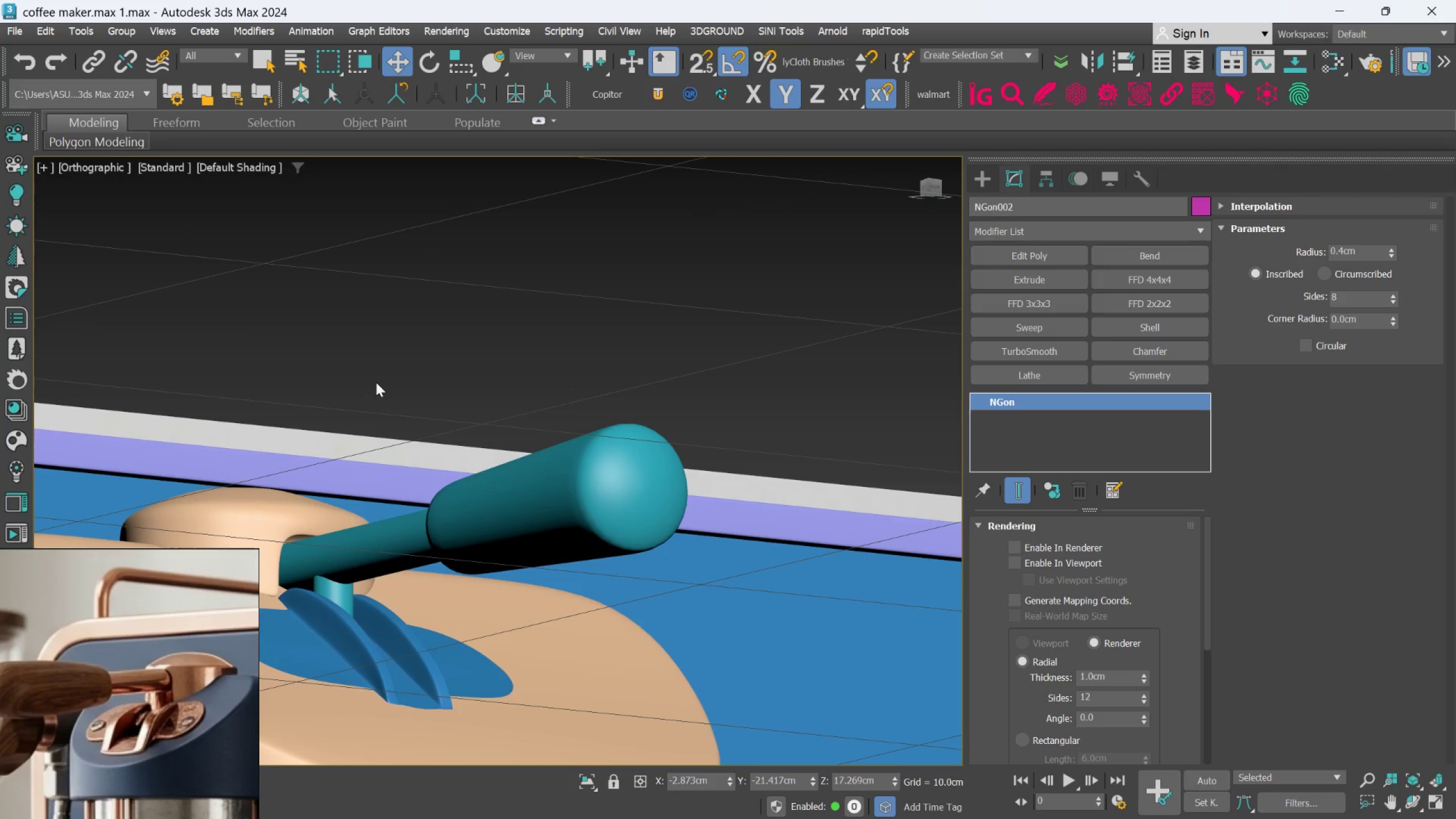 
middle_click([376, 382])
 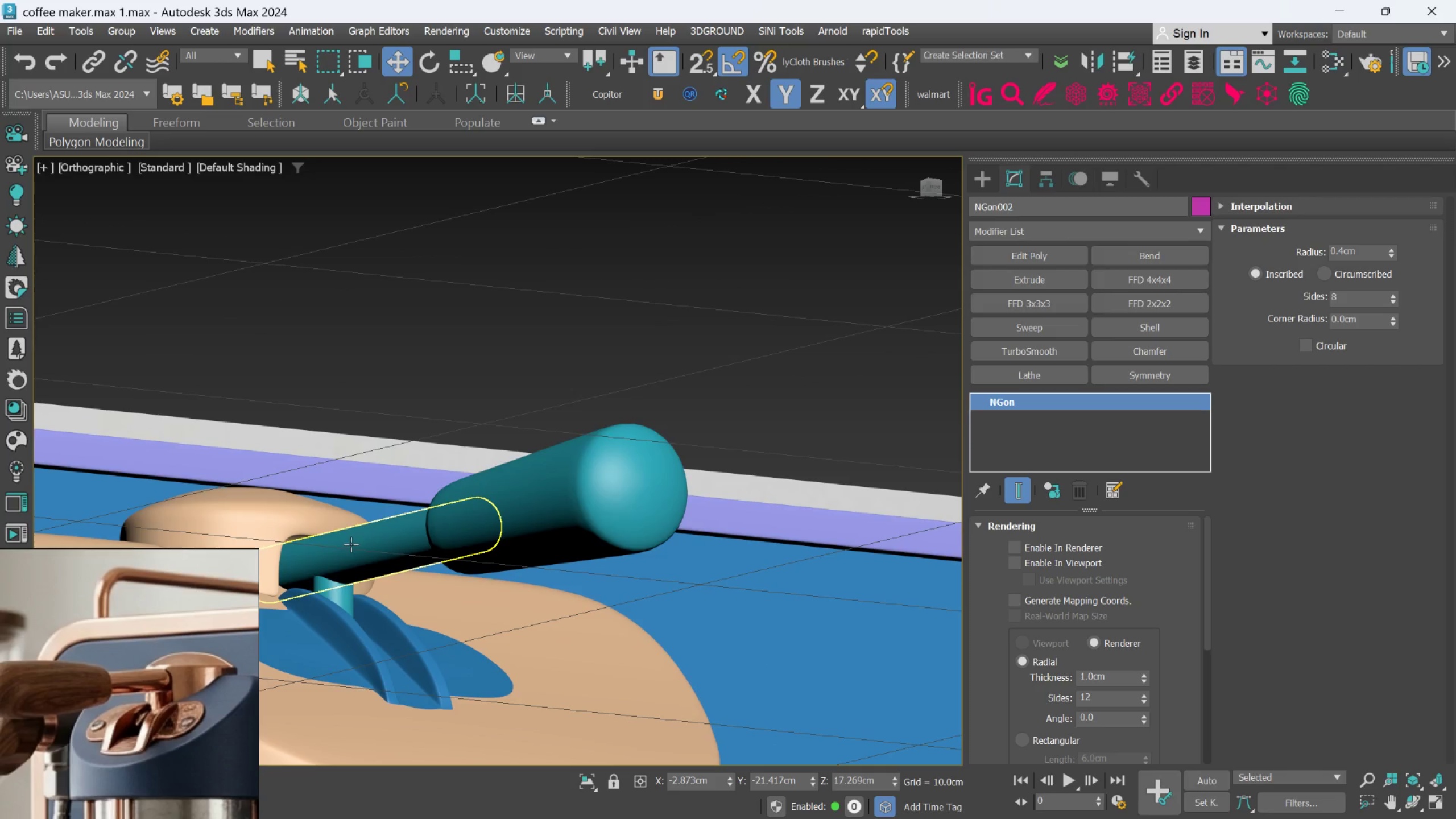 
left_click([351, 544])
 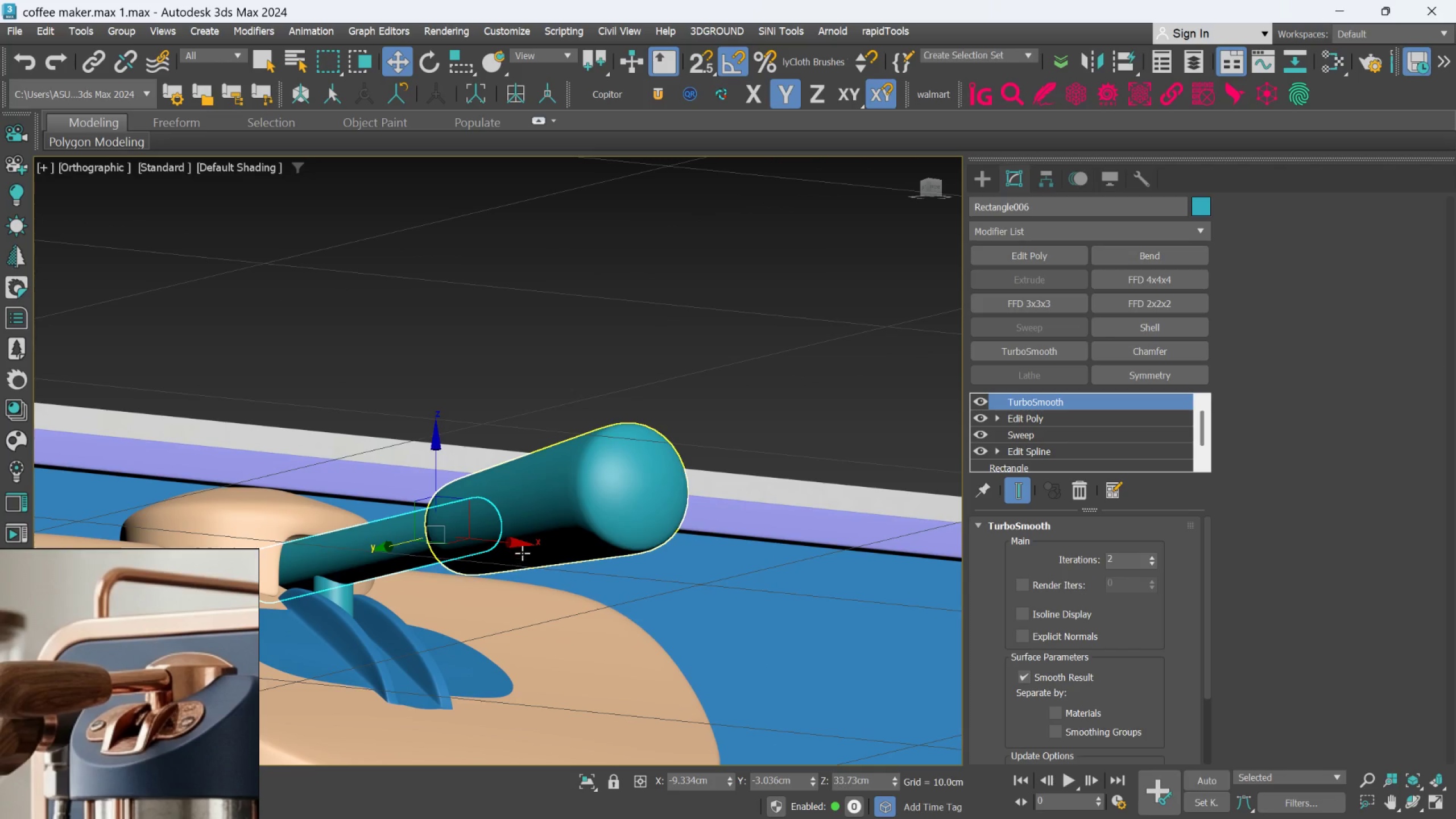 
key(Control+ControlLeft)
 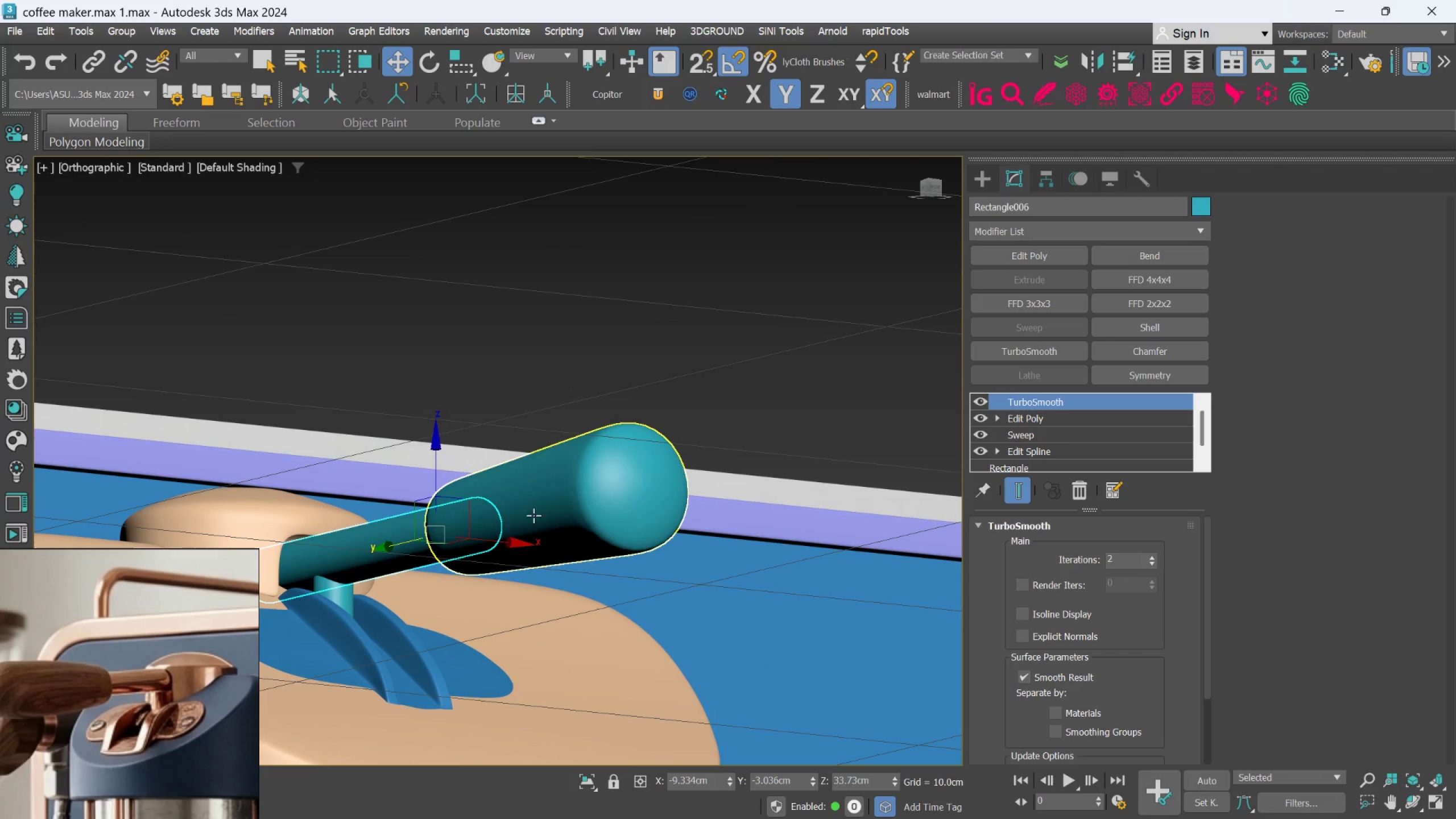 
key(Control+ControlLeft)
 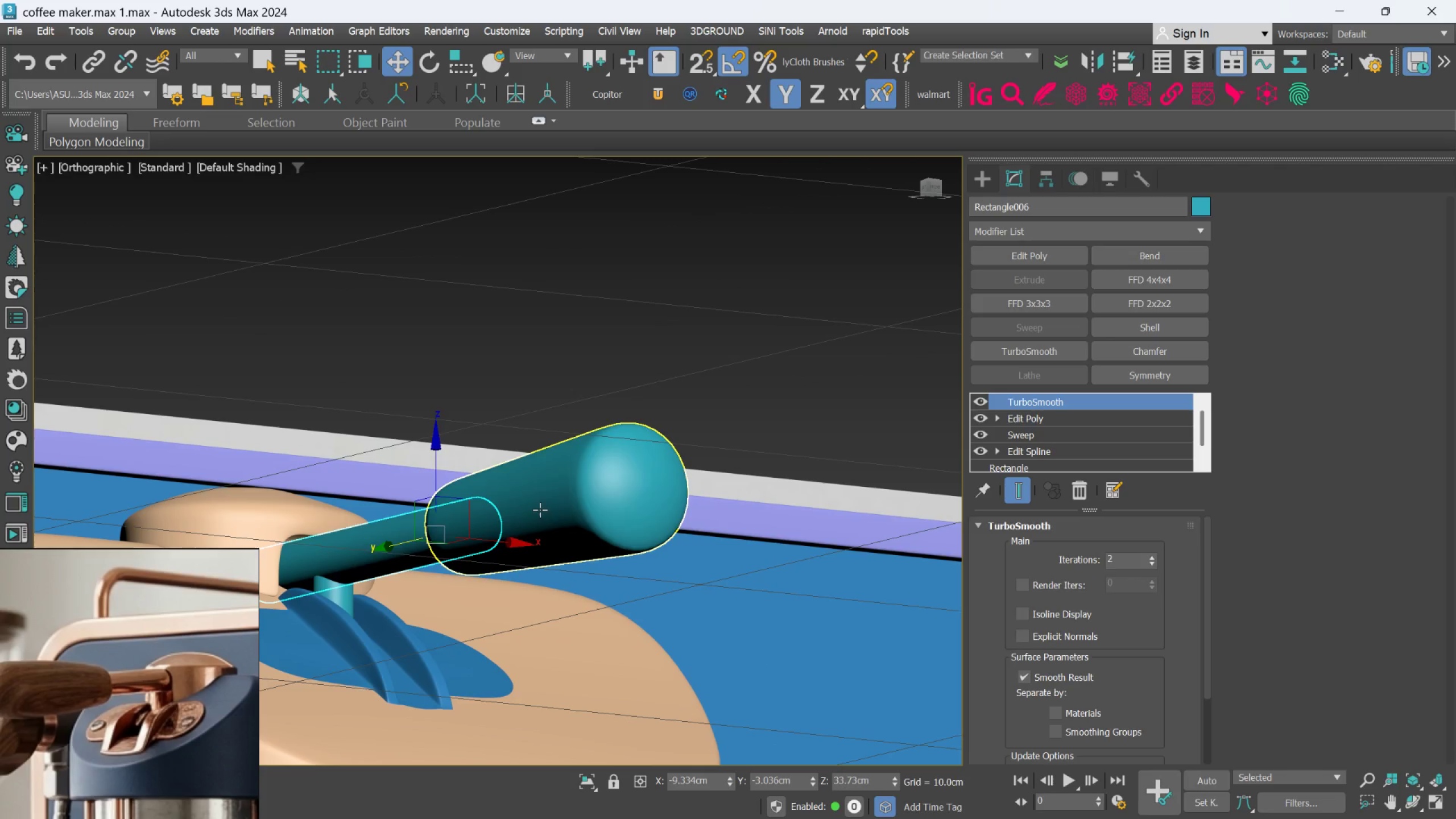 
left_click([540, 510])
 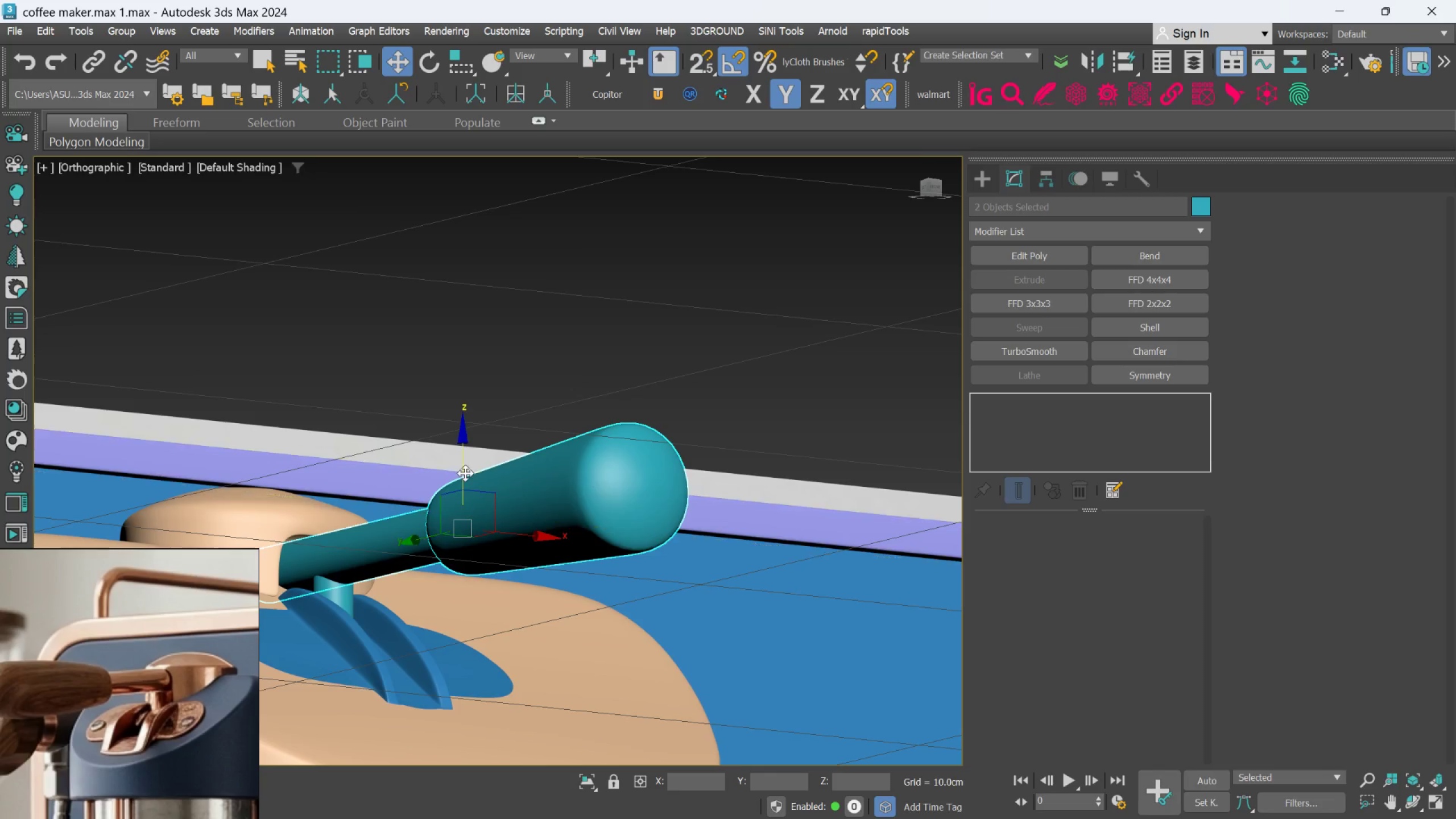 
left_click_drag(start_coordinate=[464, 473], to_coordinate=[463, 469])
 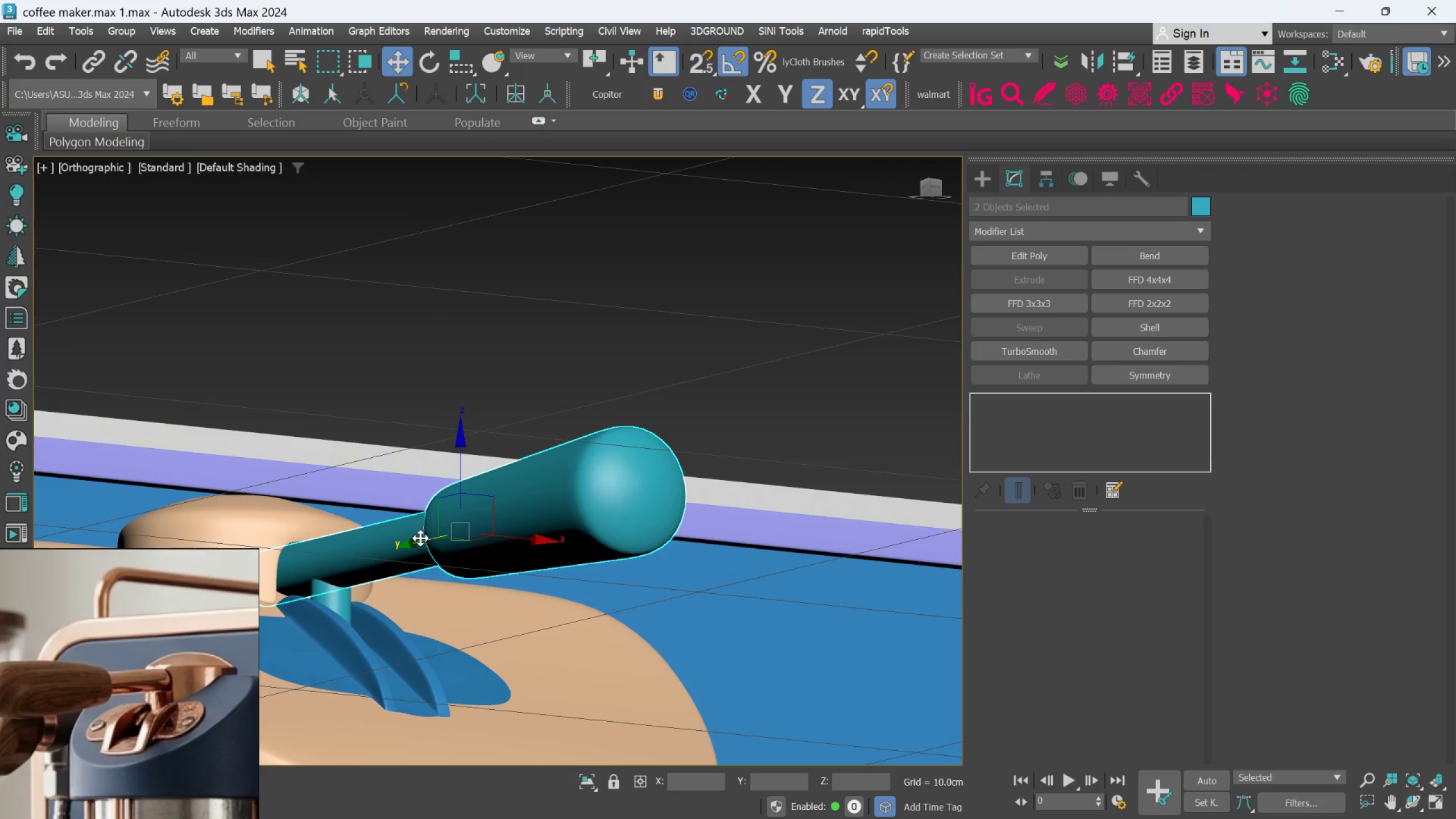 
hold_key(key=AltLeft, duration=1.5)
 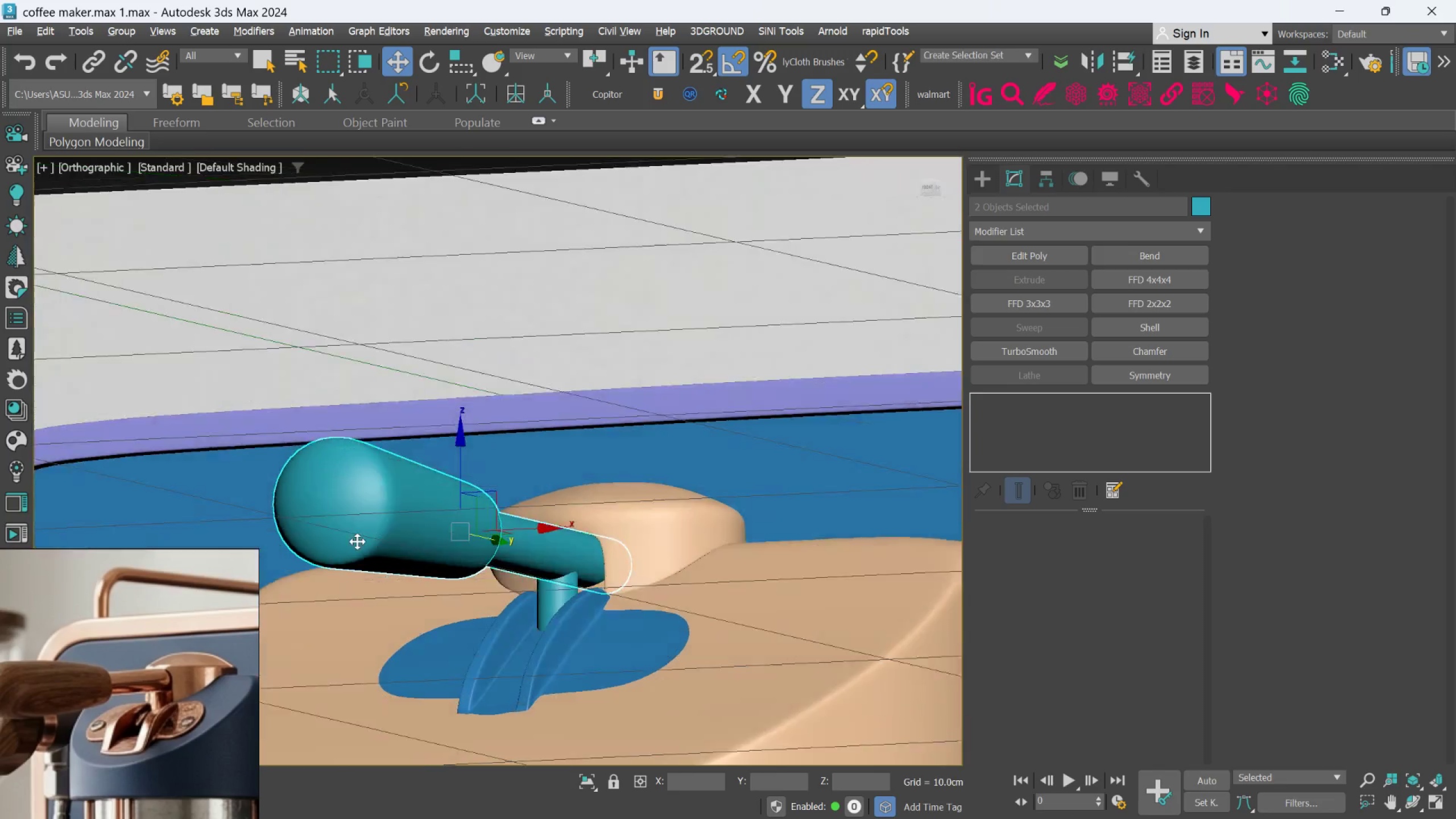 
hold_key(key=AltLeft, duration=0.9)
 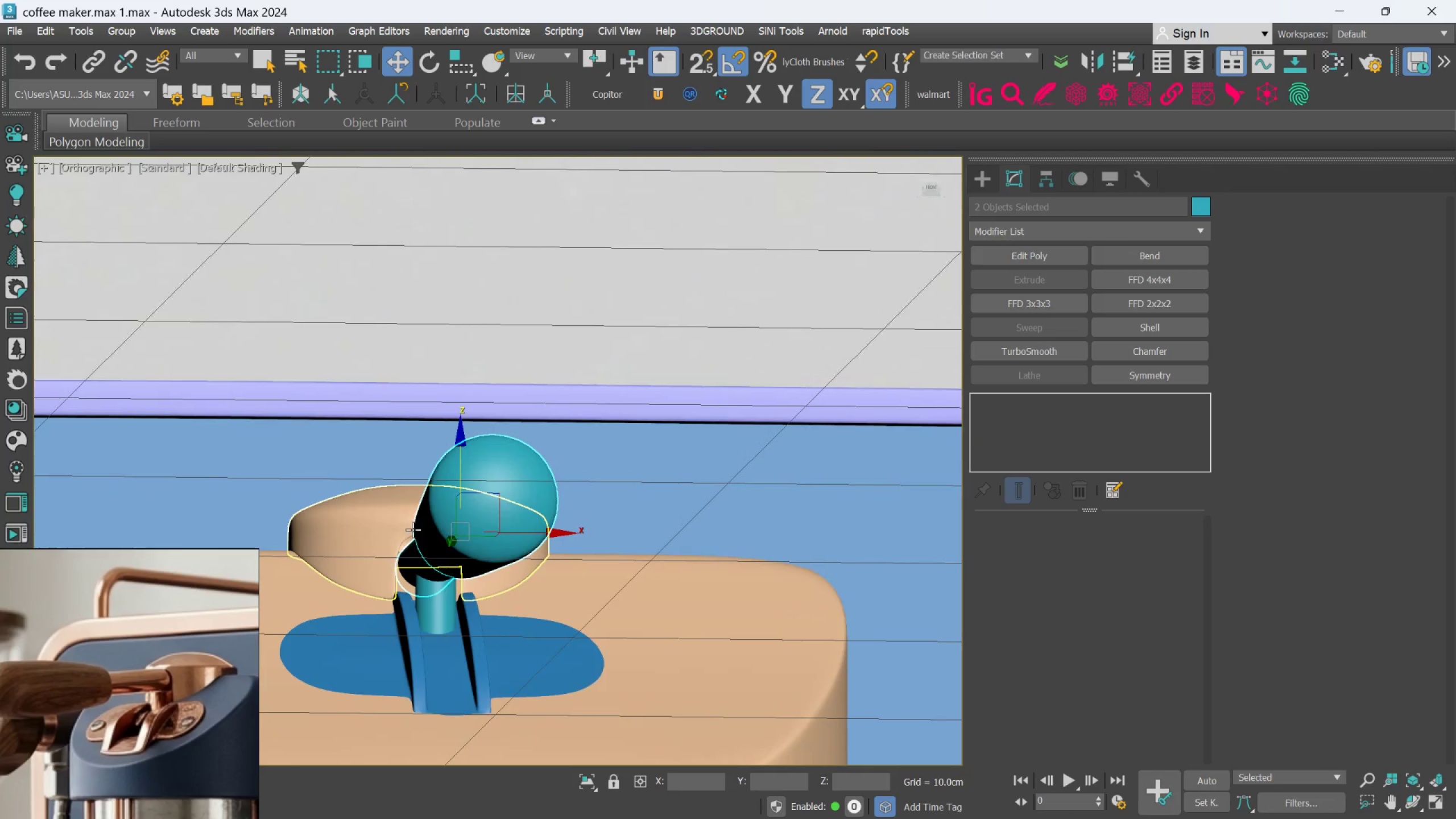 
hold_key(key=AltLeft, duration=1.23)
 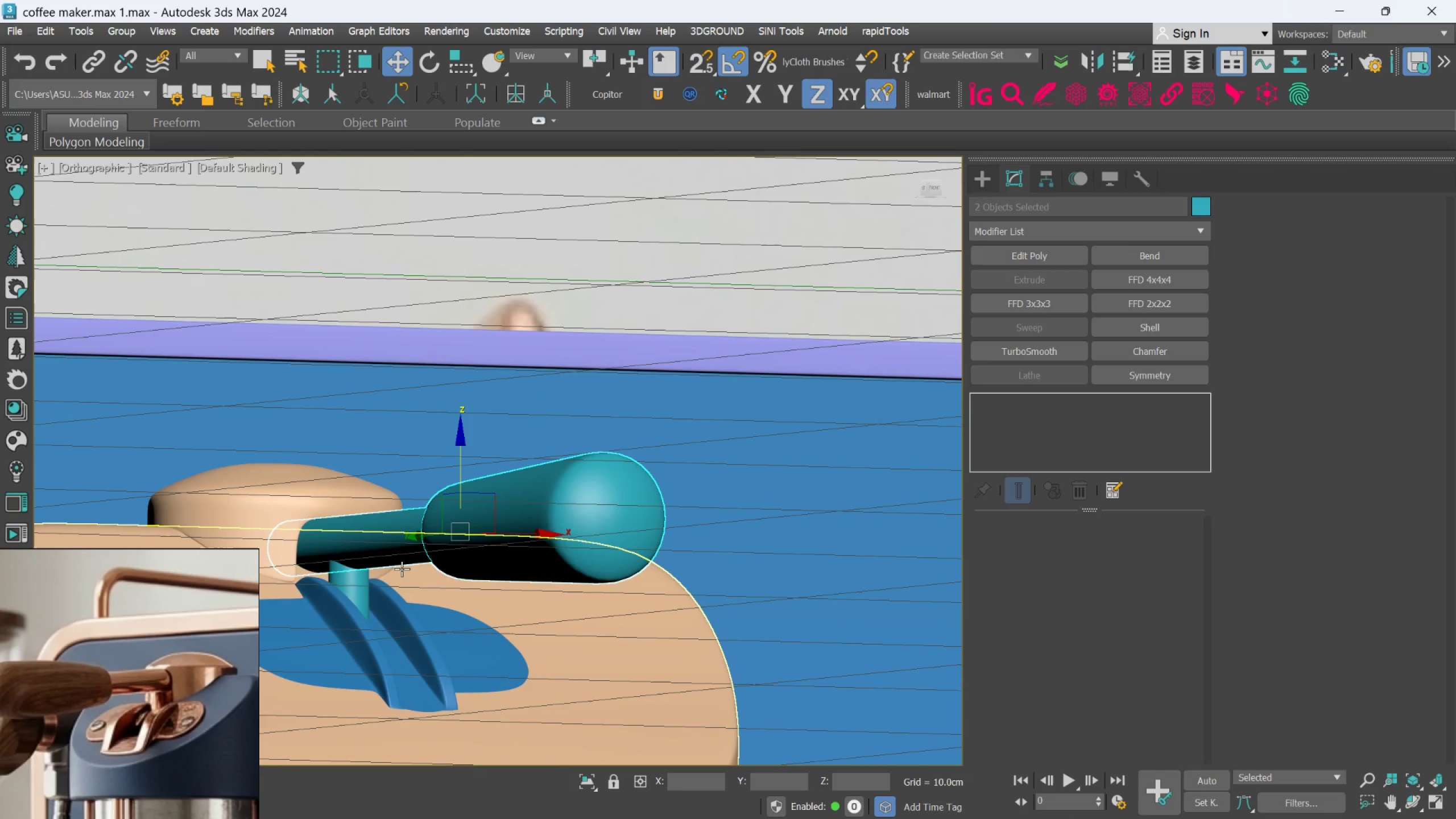 
hold_key(key=AltLeft, duration=0.35)
 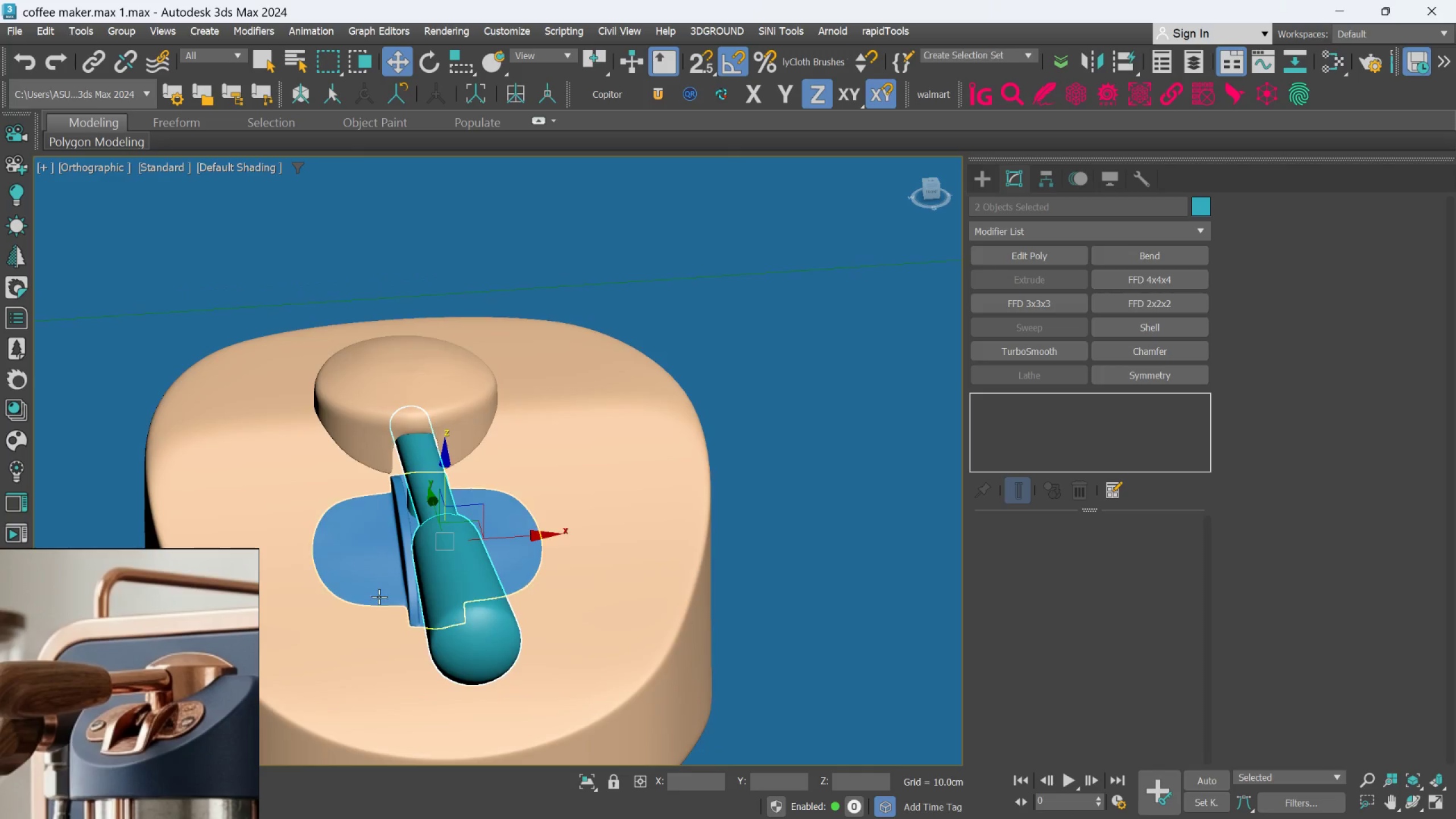 
scroll: coordinate [404, 566], scroll_direction: down, amount: 1.0
 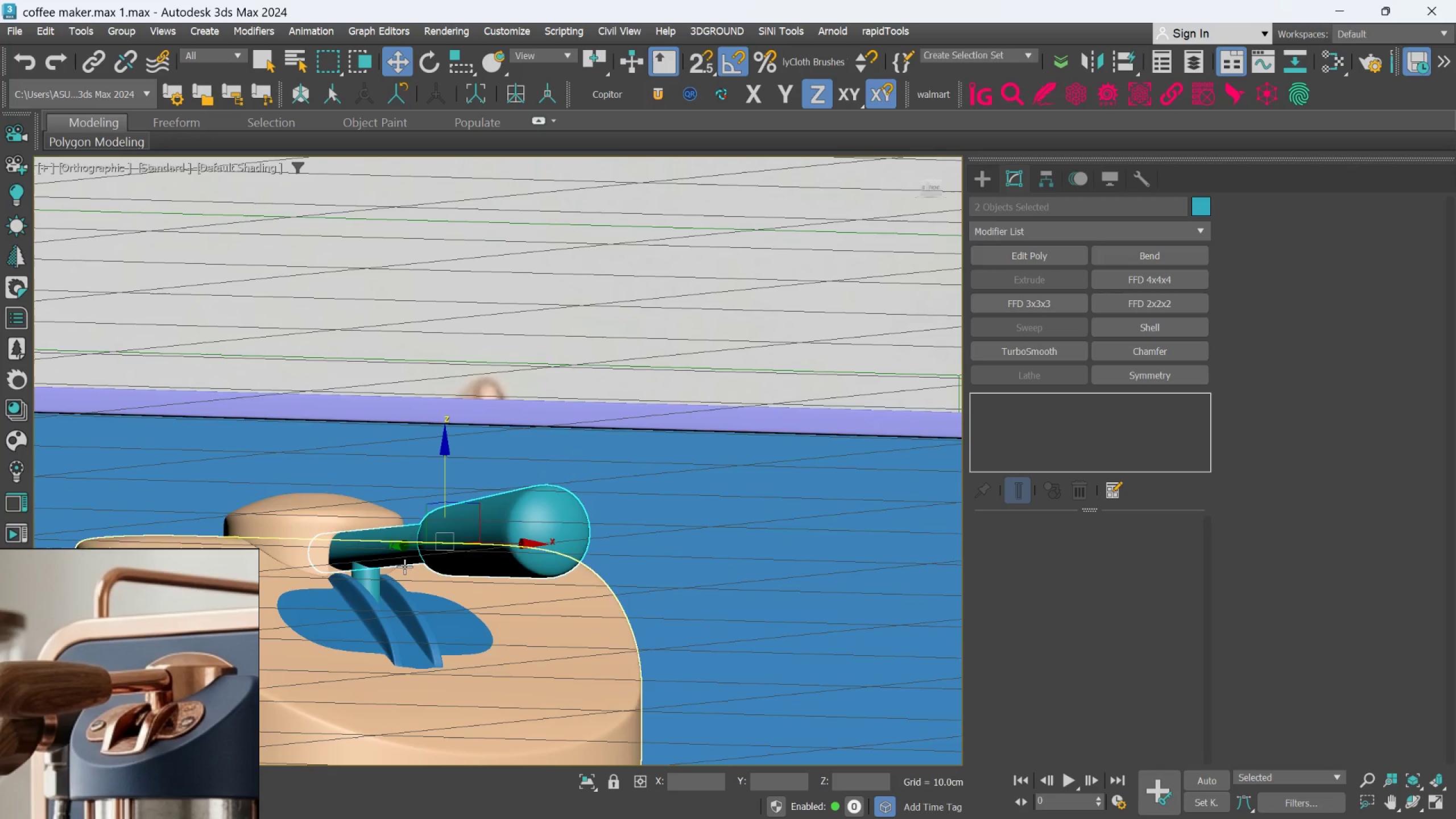 
hold_key(key=AltLeft, duration=0.54)
 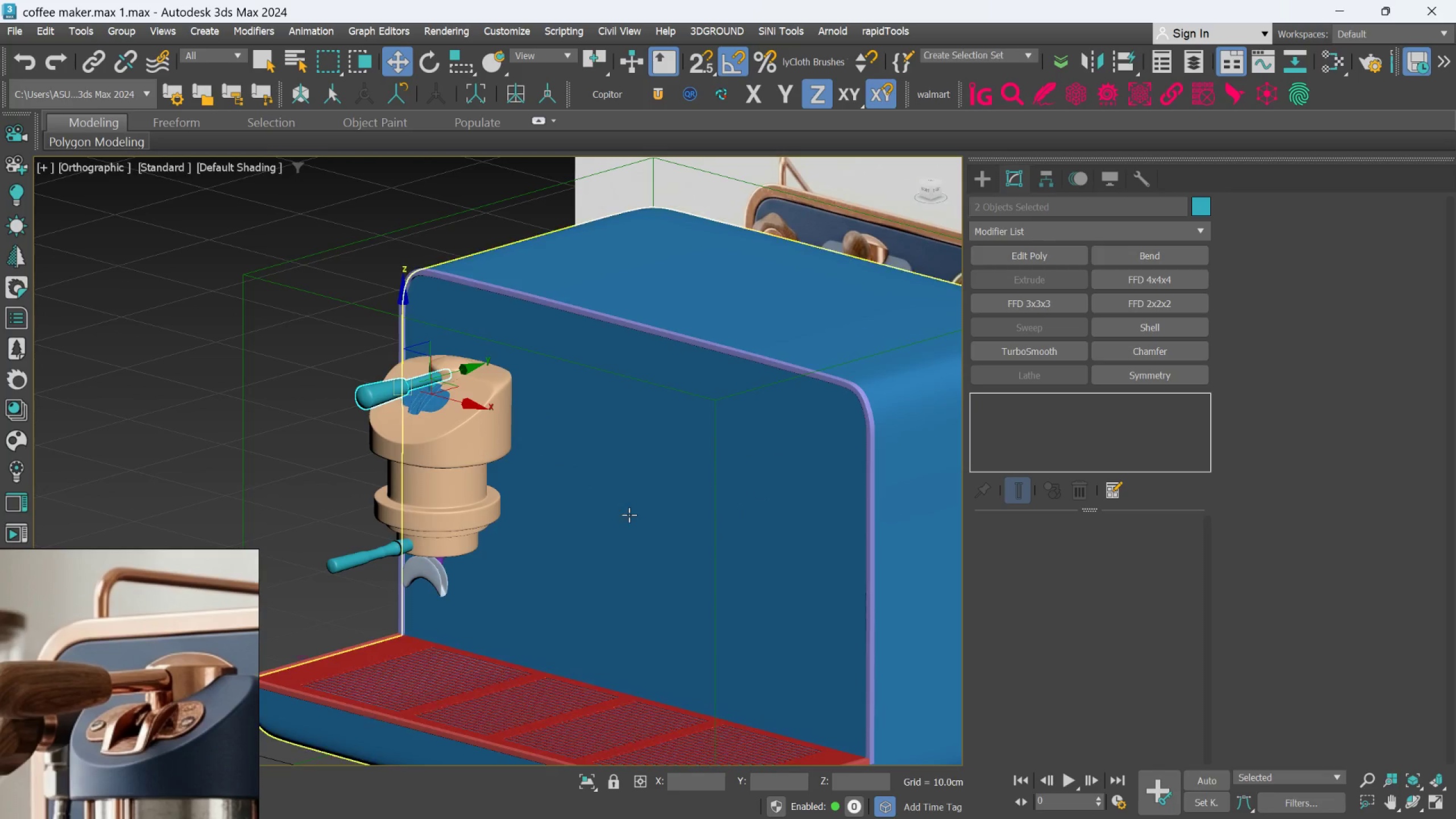 
scroll: coordinate [491, 482], scroll_direction: down, amount: 5.0
 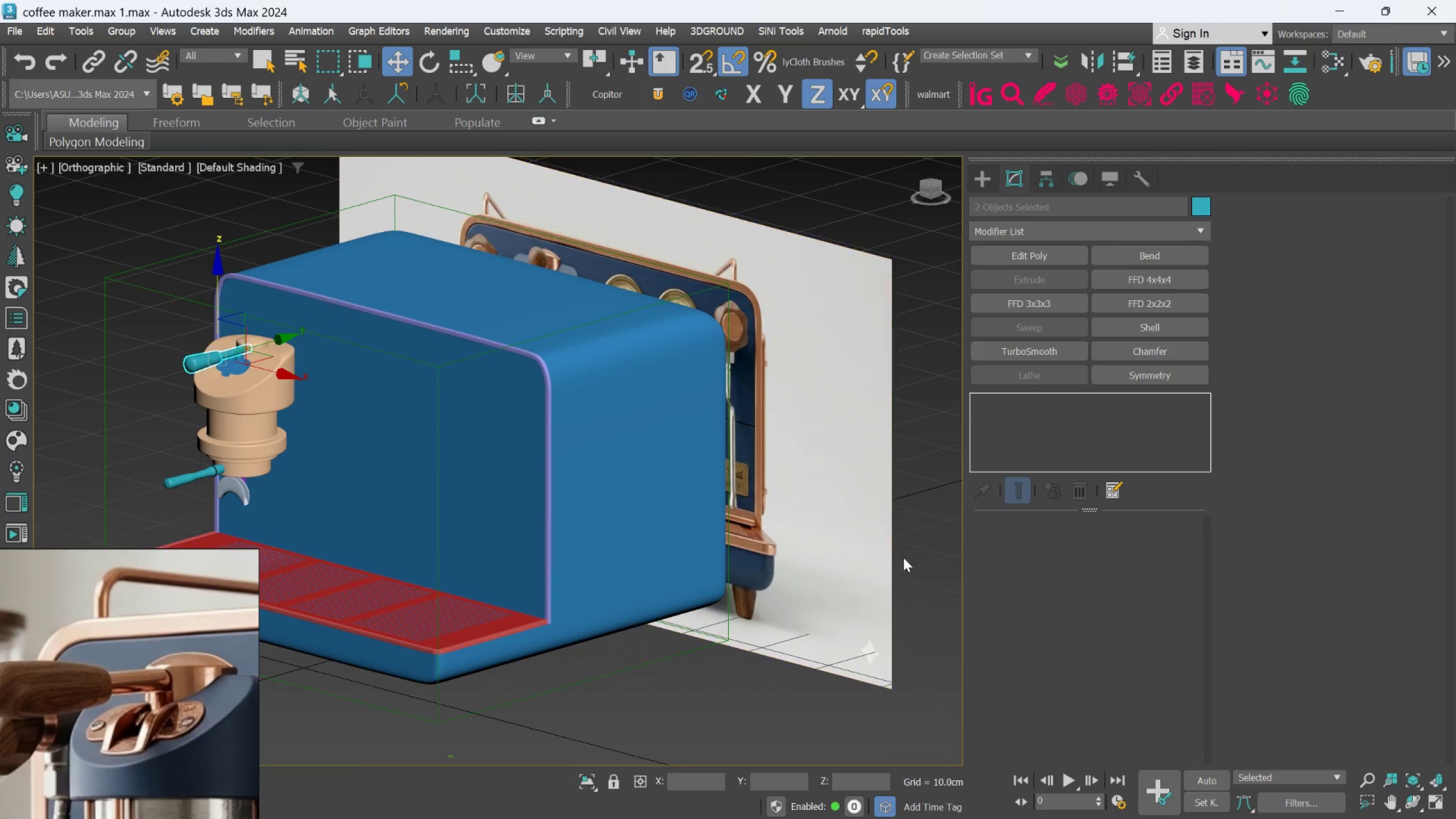 
left_click([927, 537])
 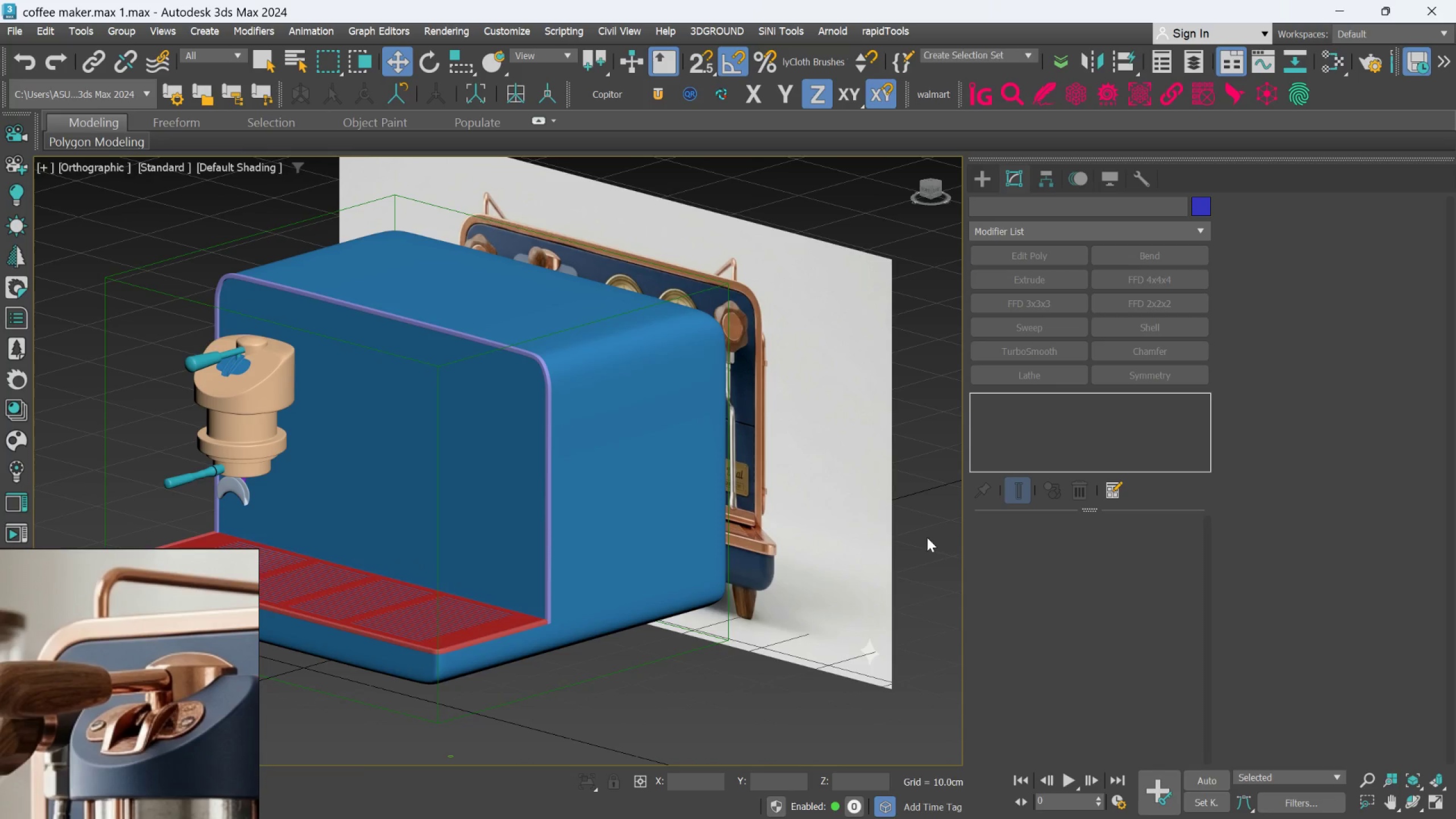 
key(Control+S)
 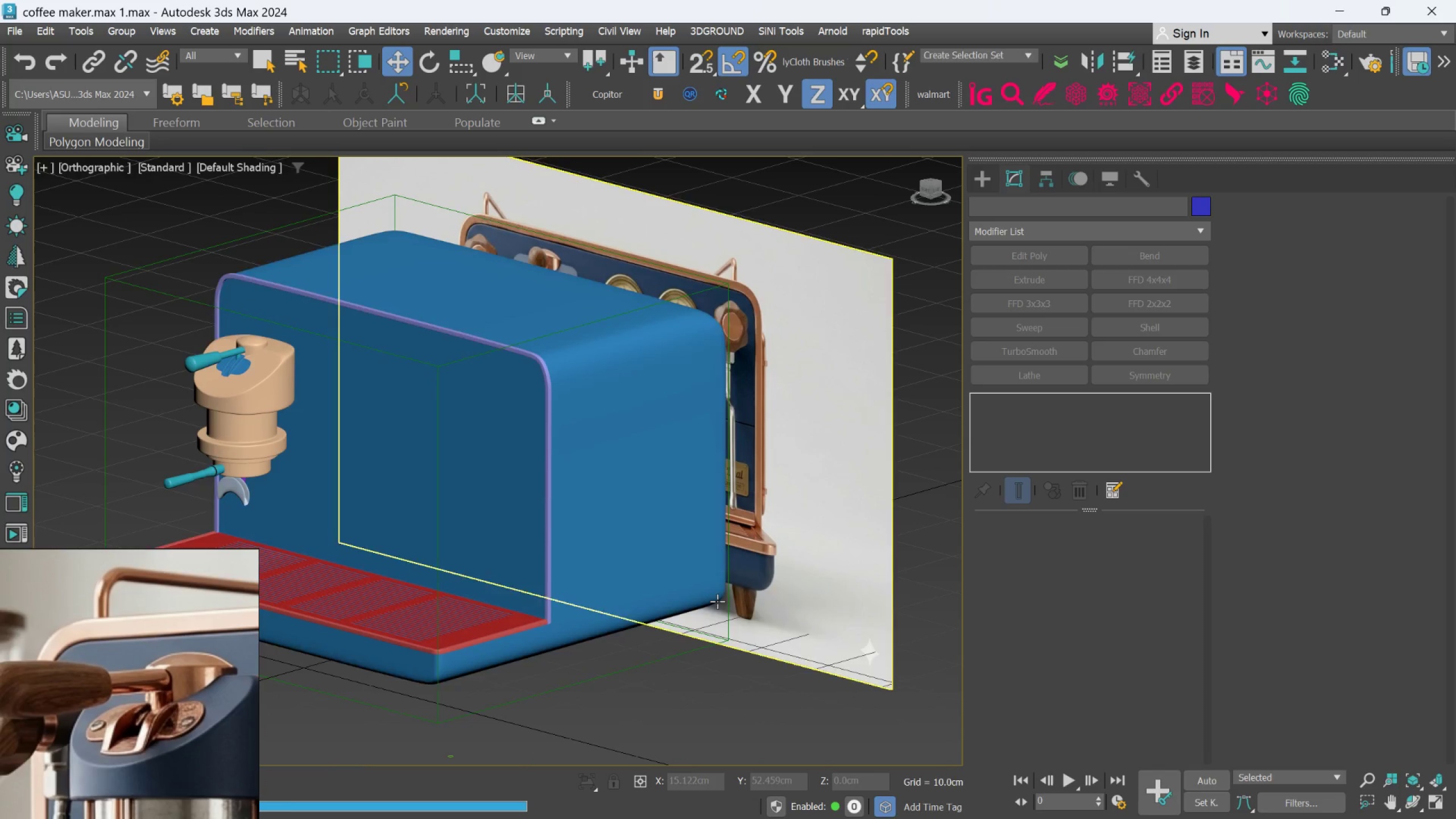 
scroll: coordinate [531, 610], scroll_direction: down, amount: 2.0
 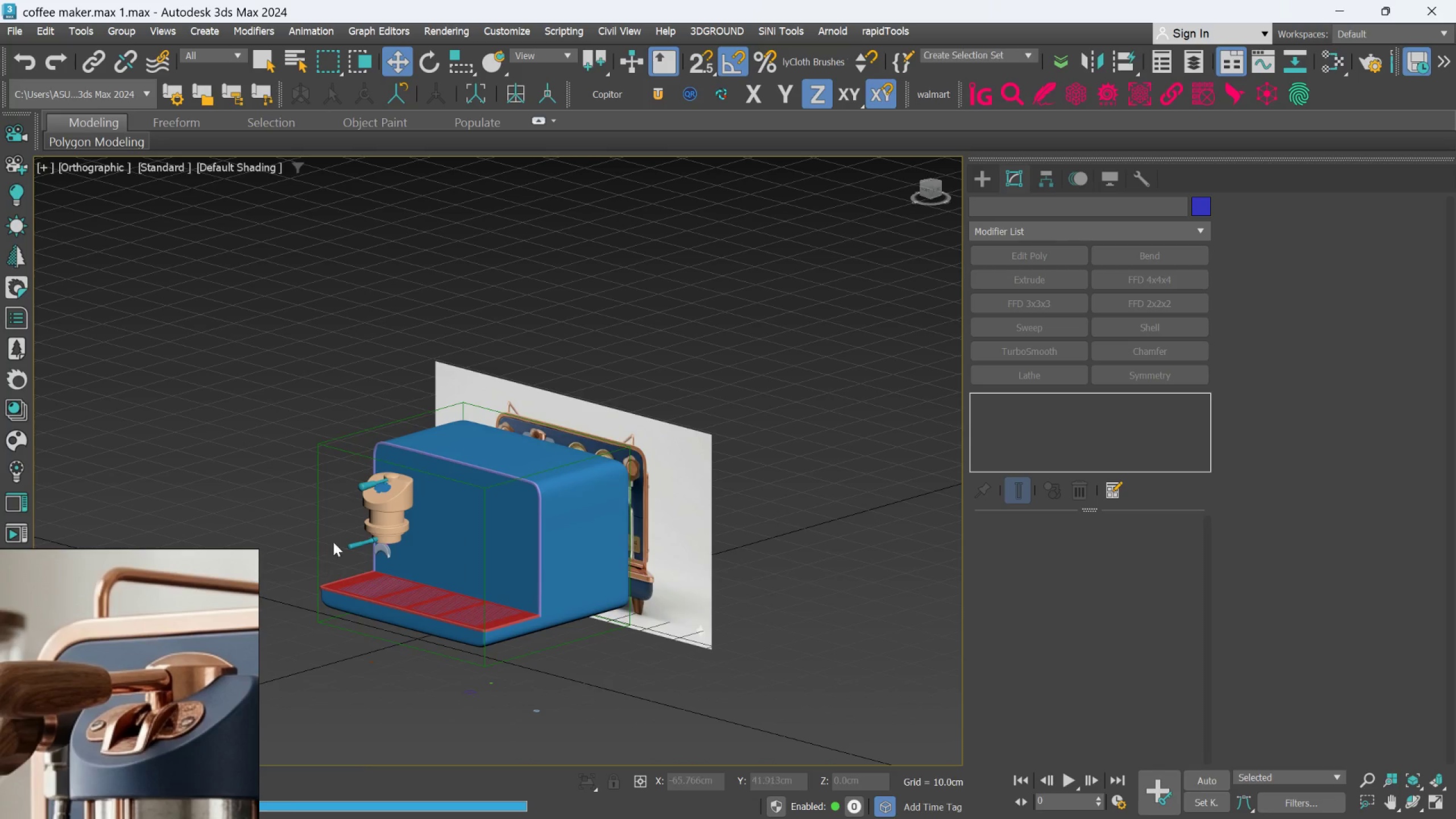 
scroll: coordinate [448, 560], scroll_direction: up, amount: 4.0
 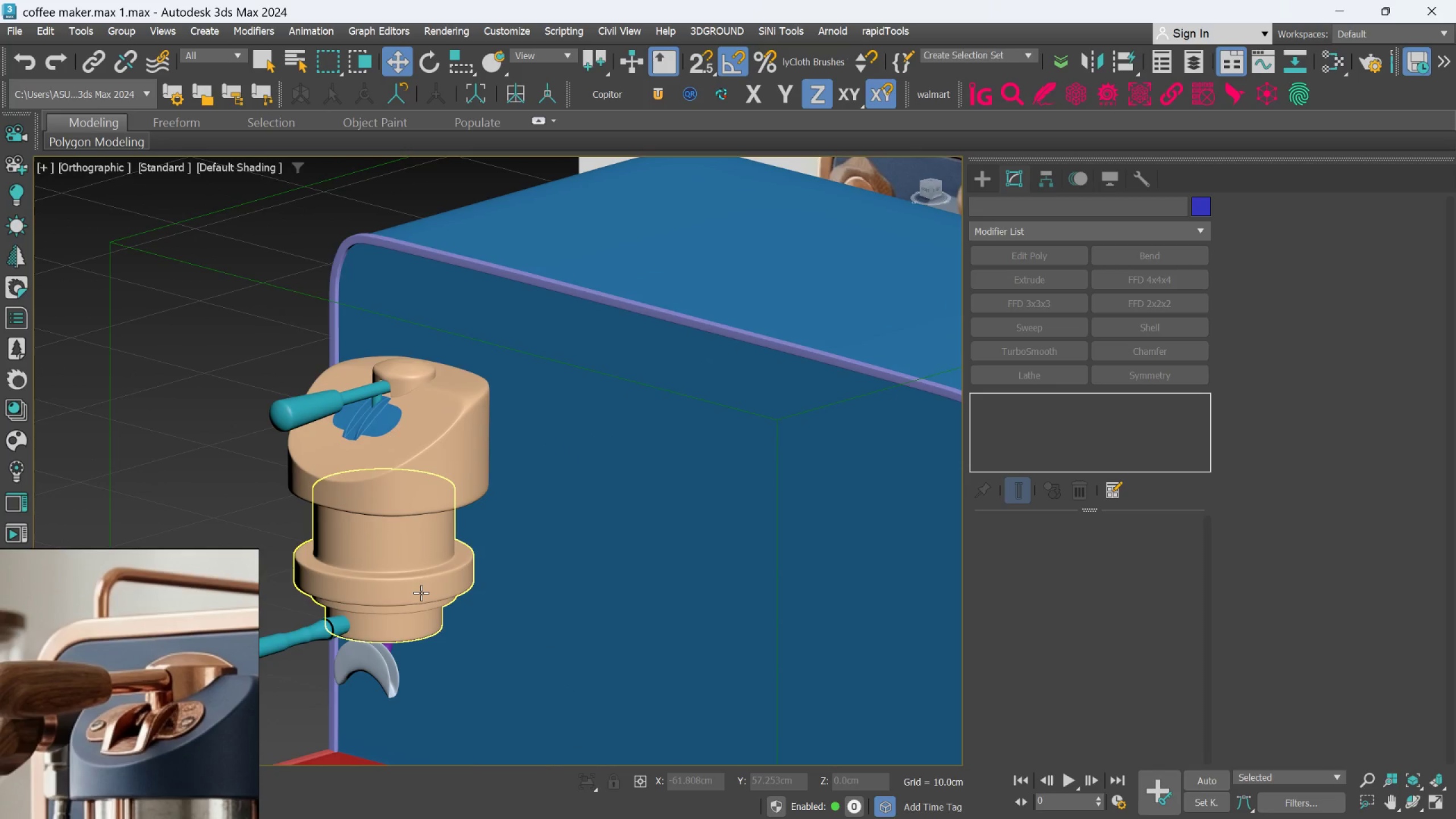 
left_click([419, 593])
 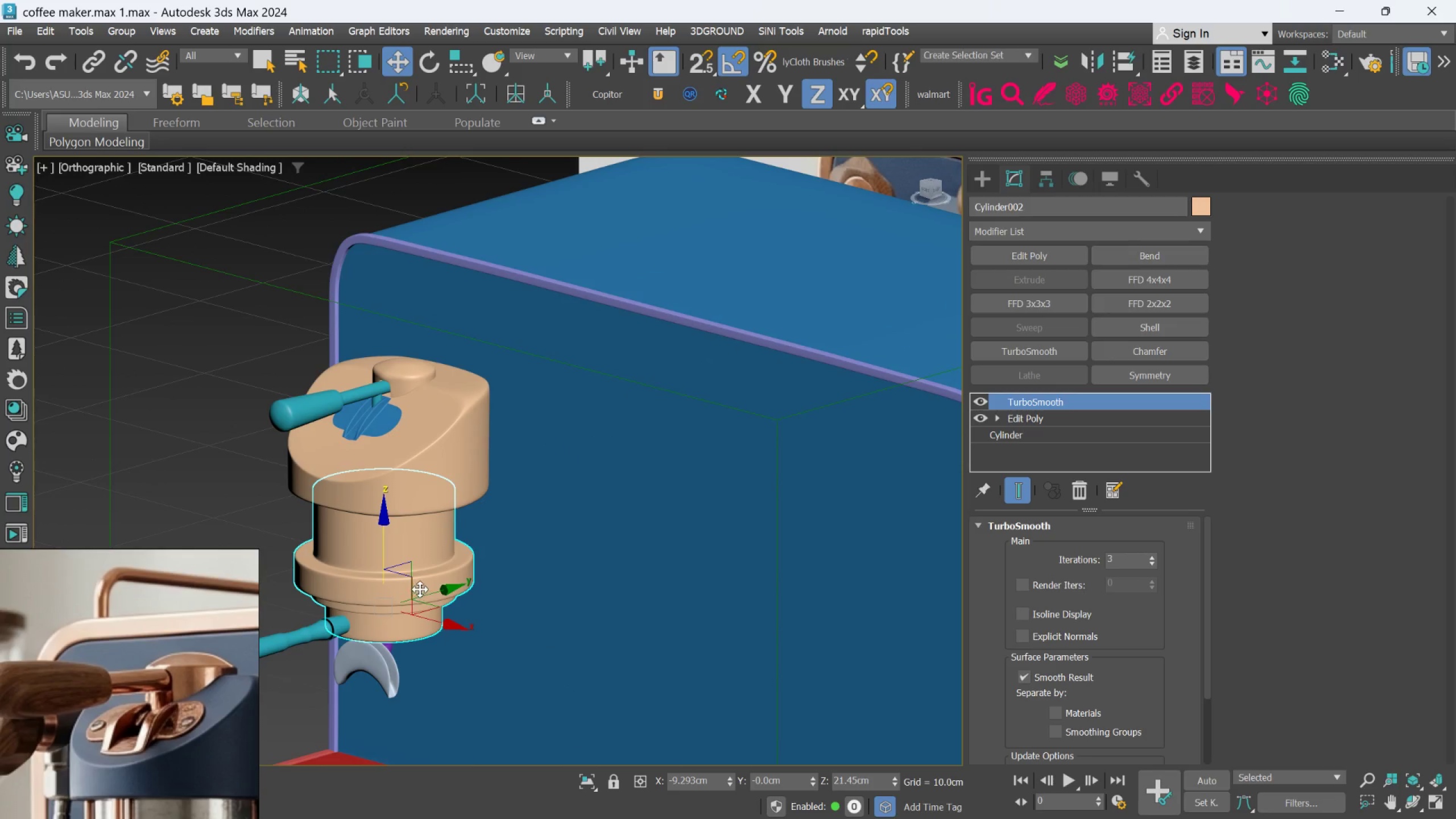 
scroll: coordinate [420, 588], scroll_direction: down, amount: 1.0
 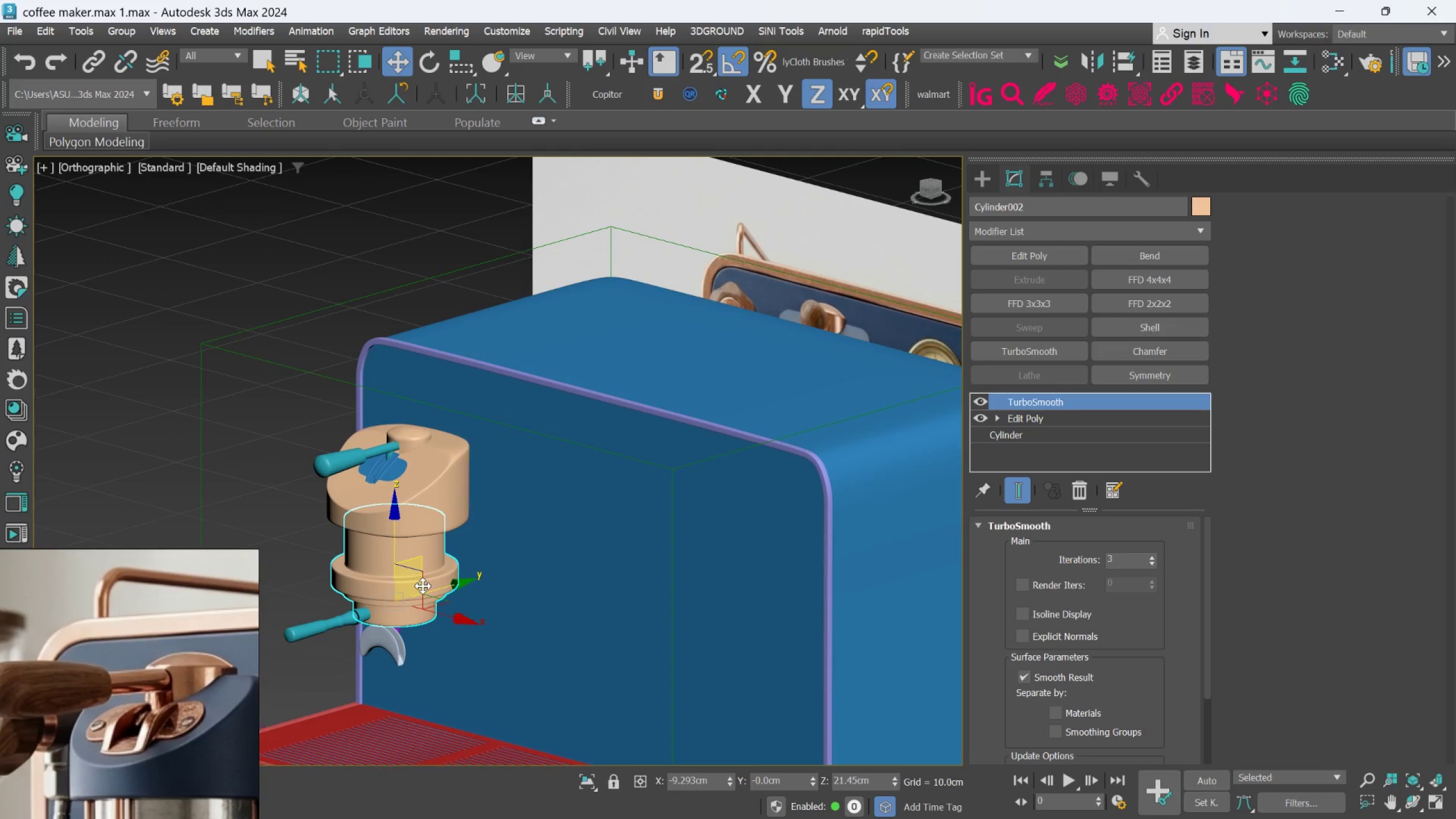 
hold_key(key=AltLeft, duration=0.75)
 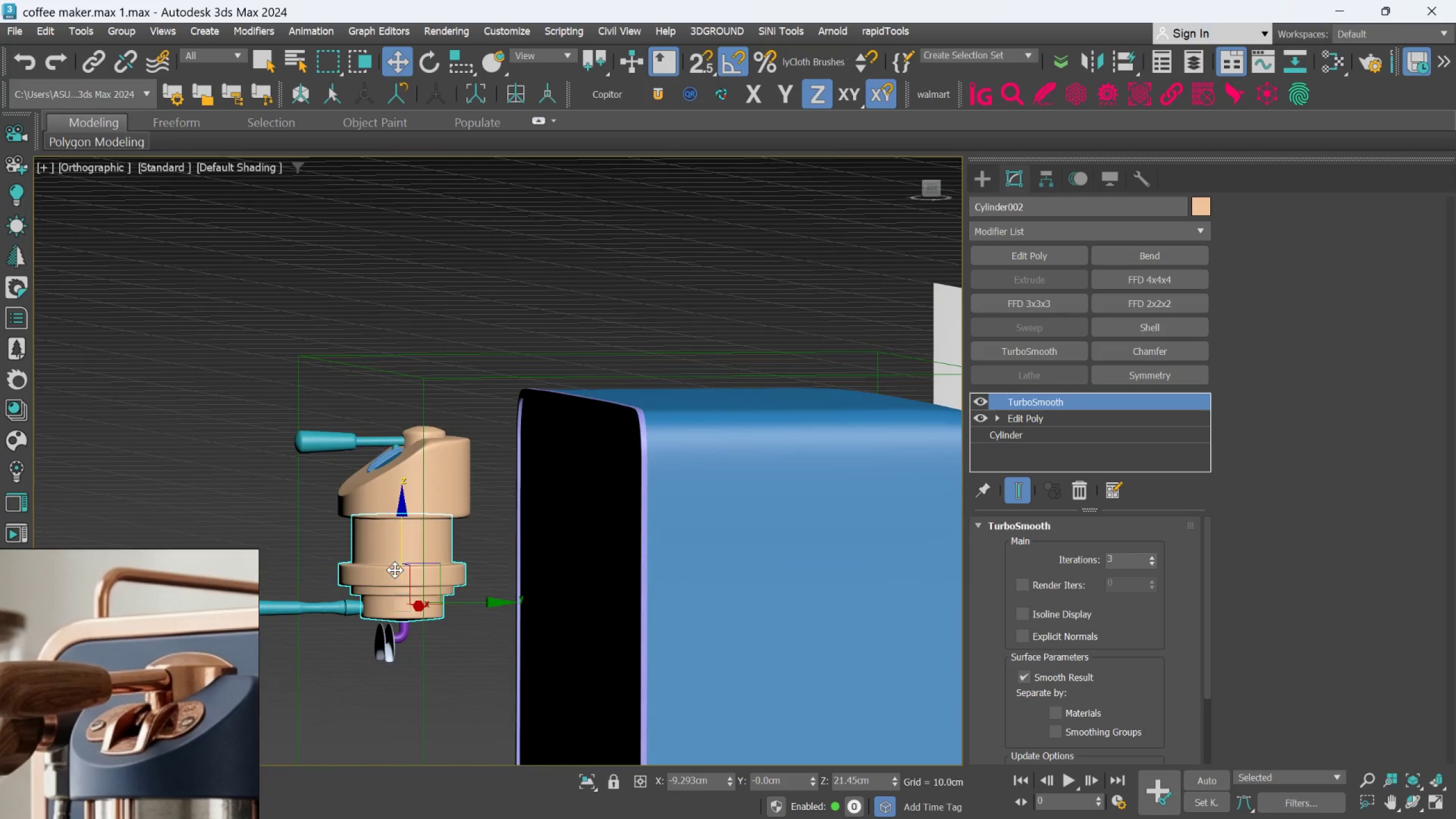 
hold_key(key=AltLeft, duration=1.17)
 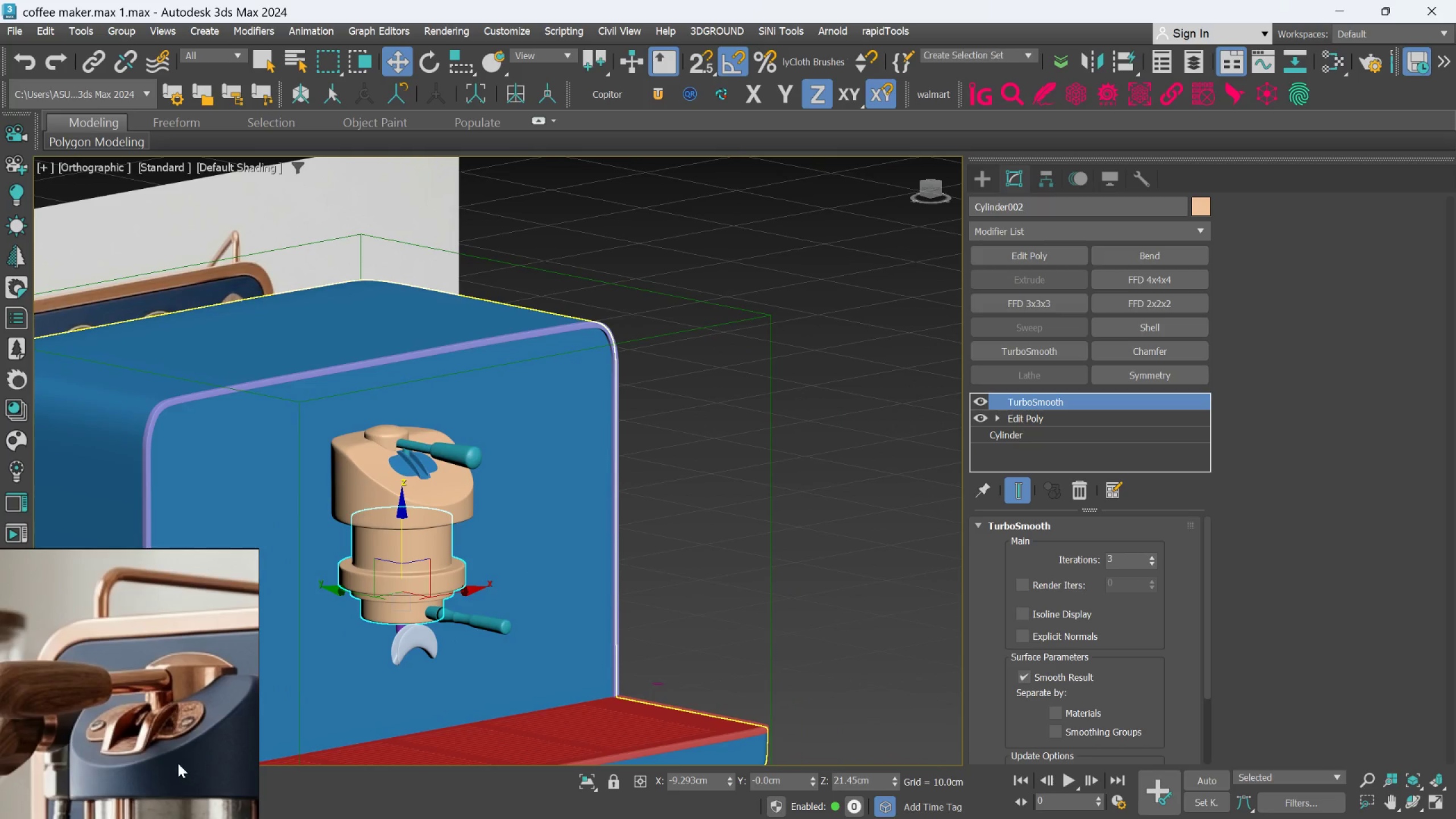 
scroll: coordinate [177, 762], scroll_direction: down, amount: 4.0
 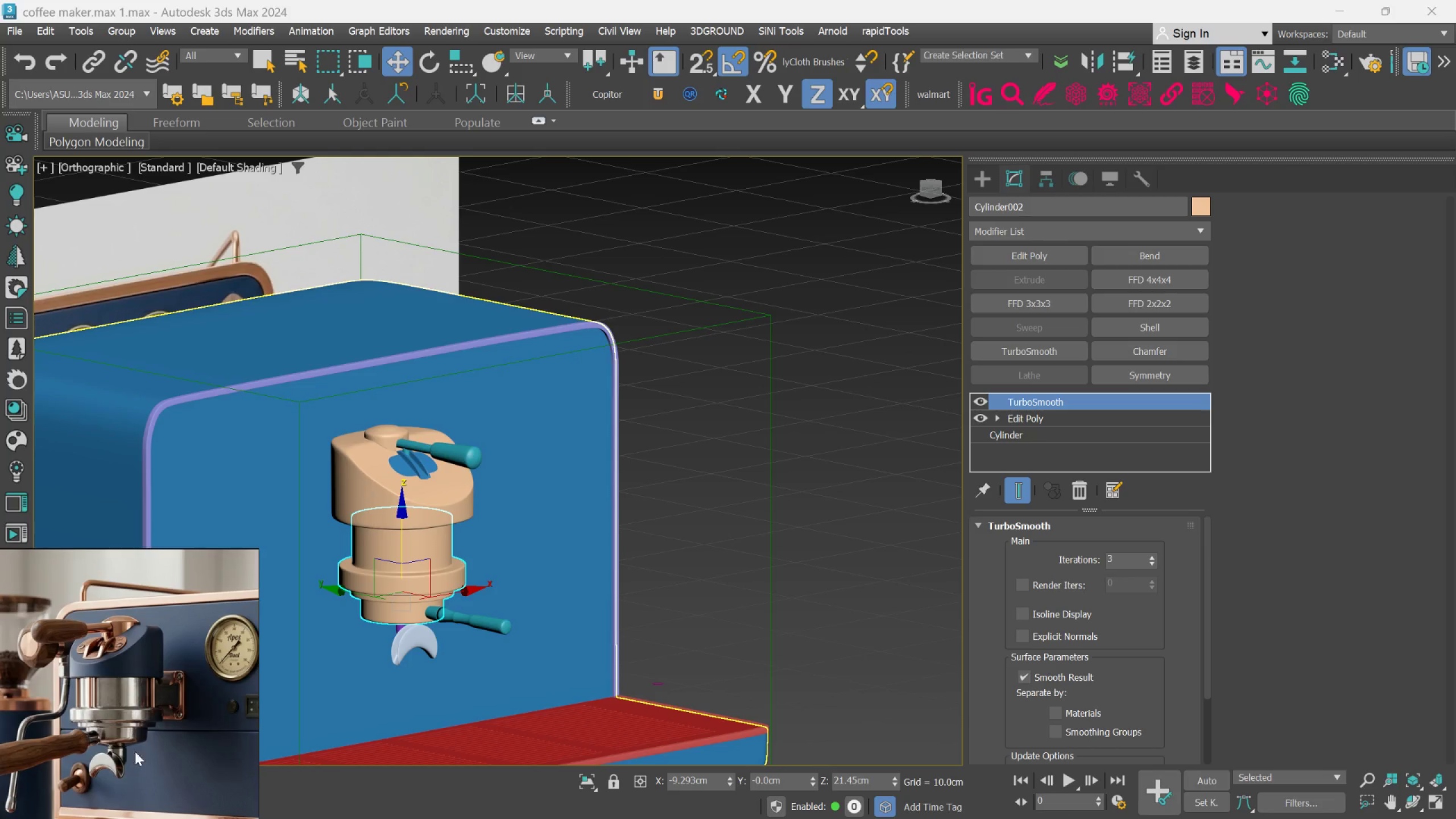 
hold_key(key=AltLeft, duration=1.32)
 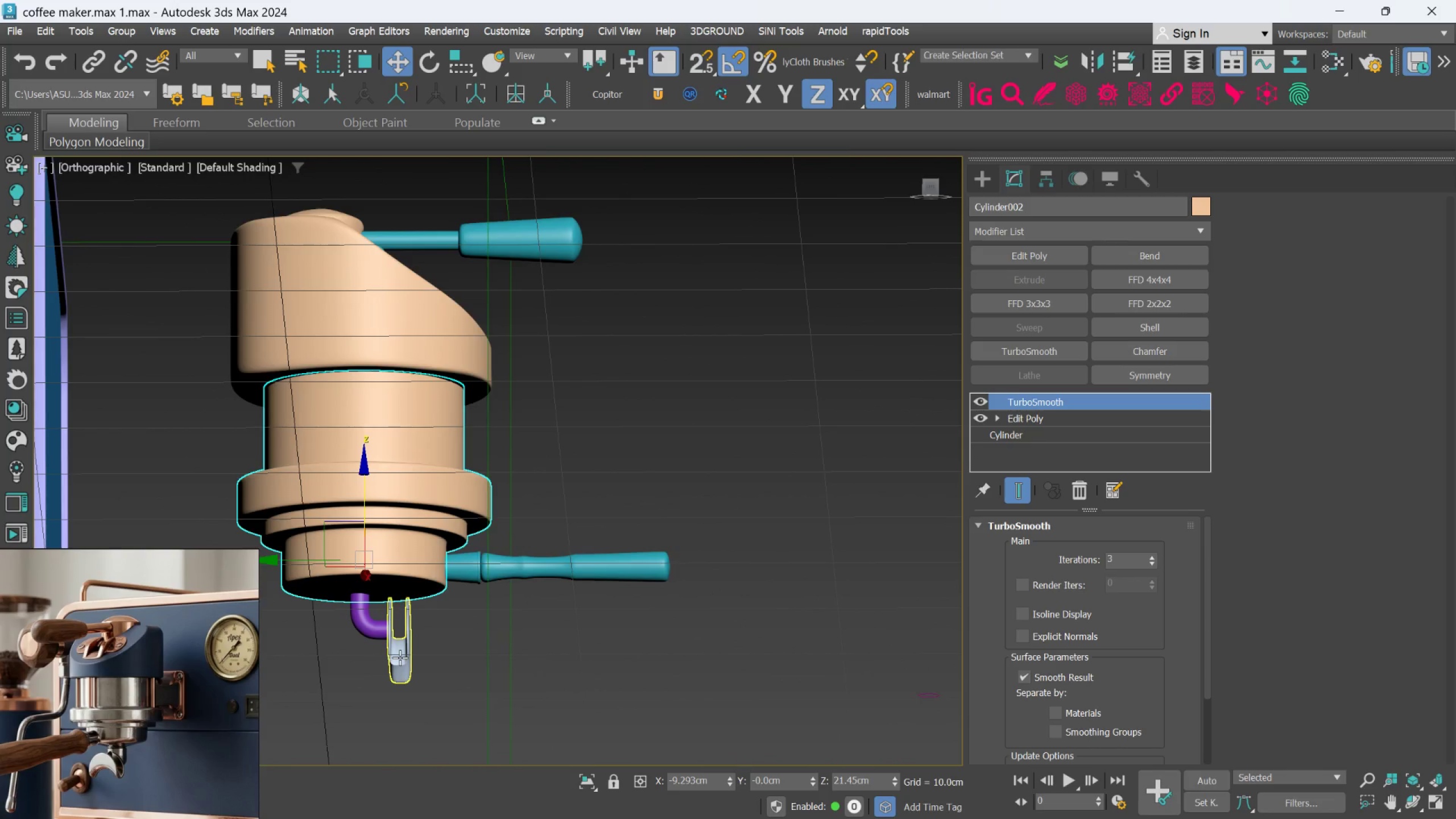 
scroll: coordinate [440, 645], scroll_direction: up, amount: 2.0
 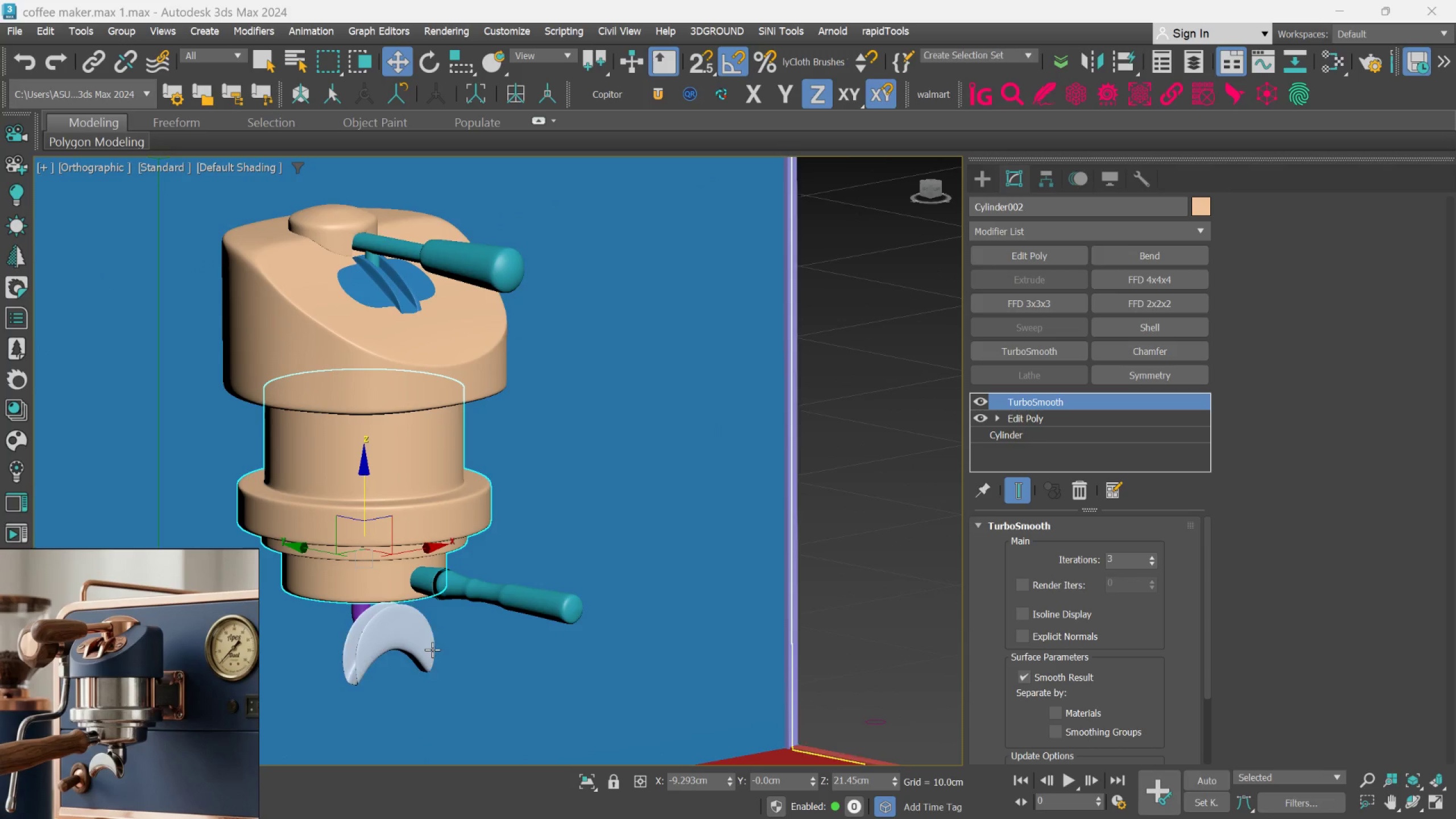 
hold_key(key=AltLeft, duration=0.51)
 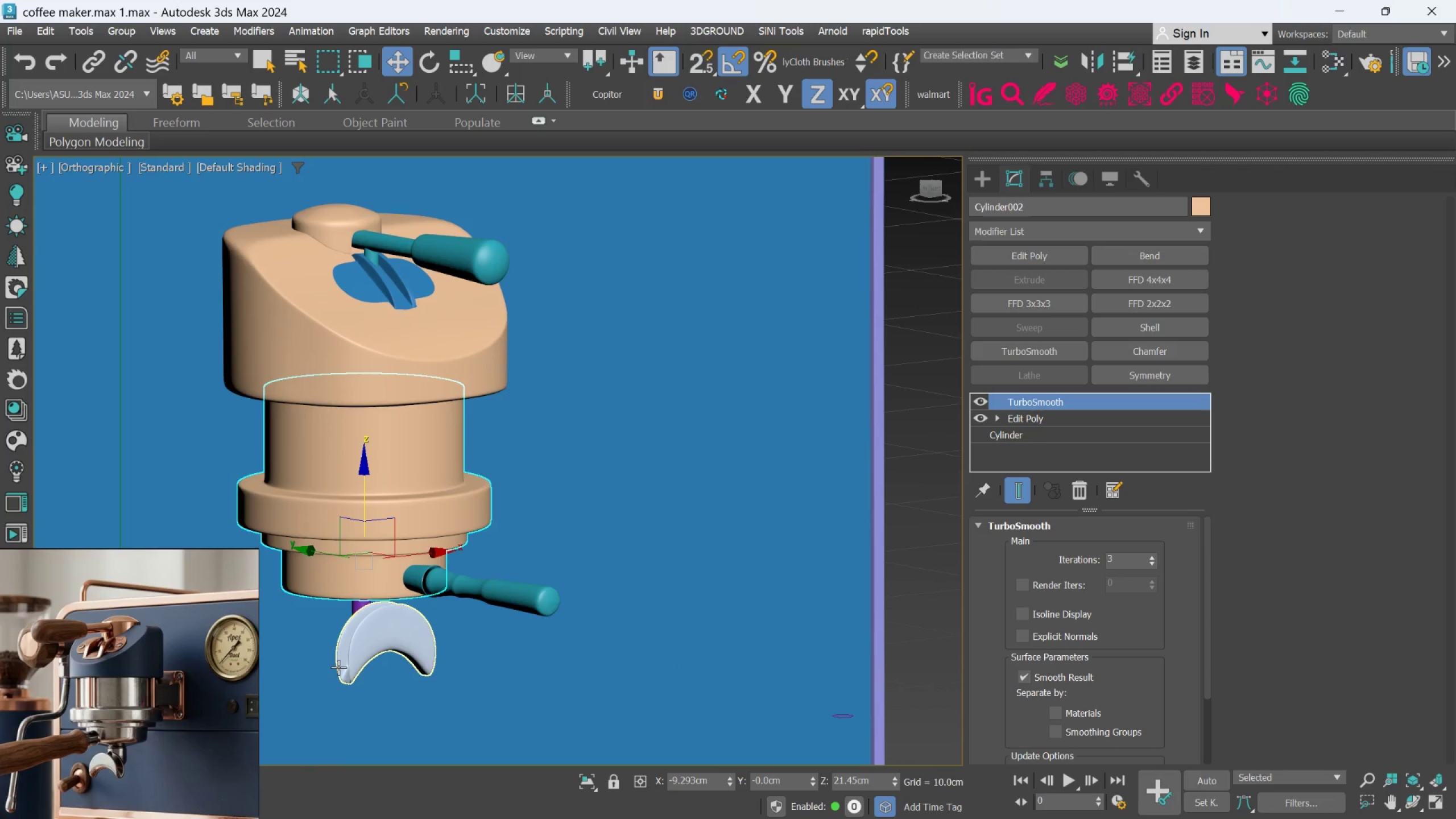 
hold_key(key=AltLeft, duration=0.57)
 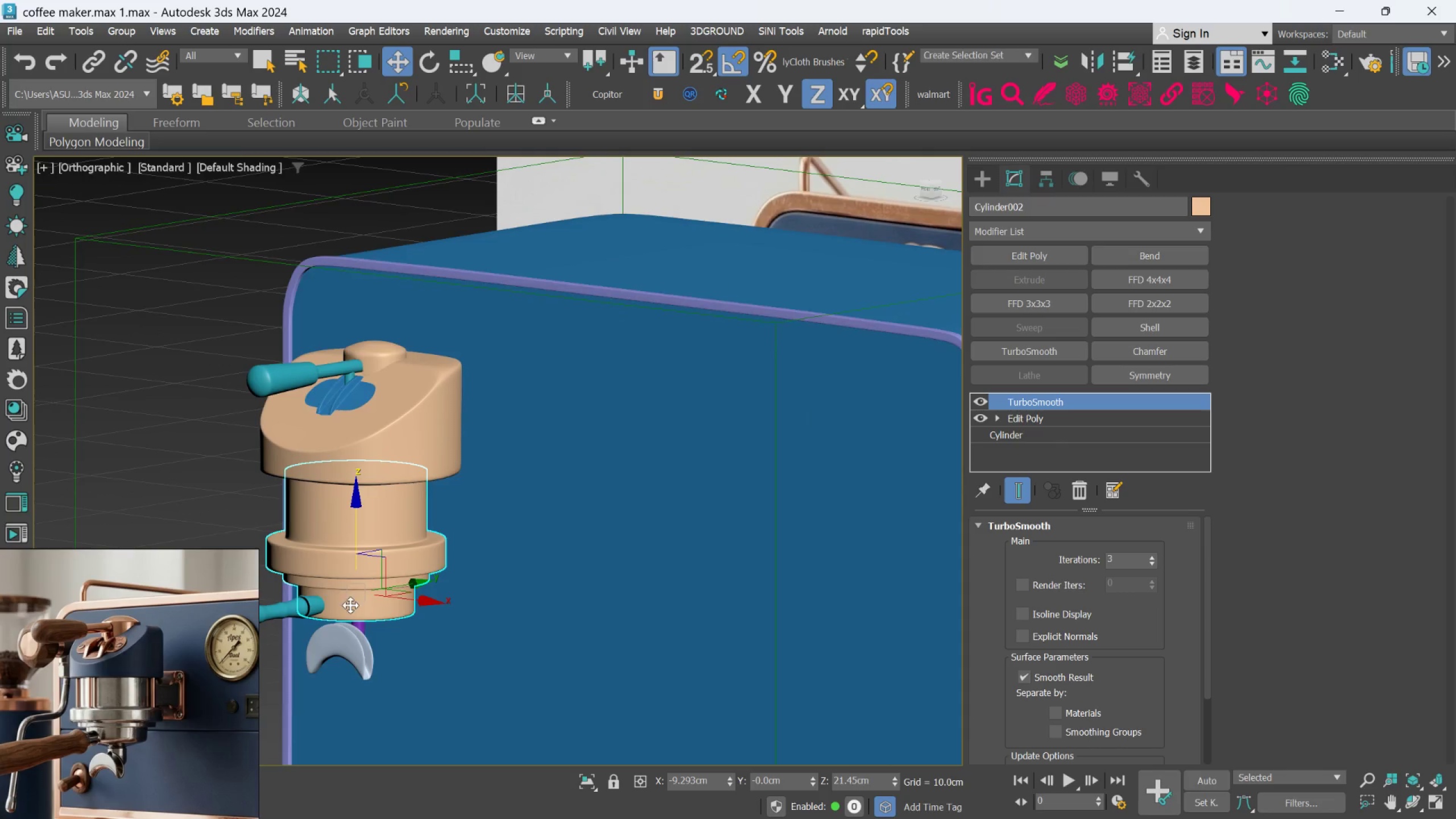 
scroll: coordinate [338, 667], scroll_direction: down, amount: 1.0
 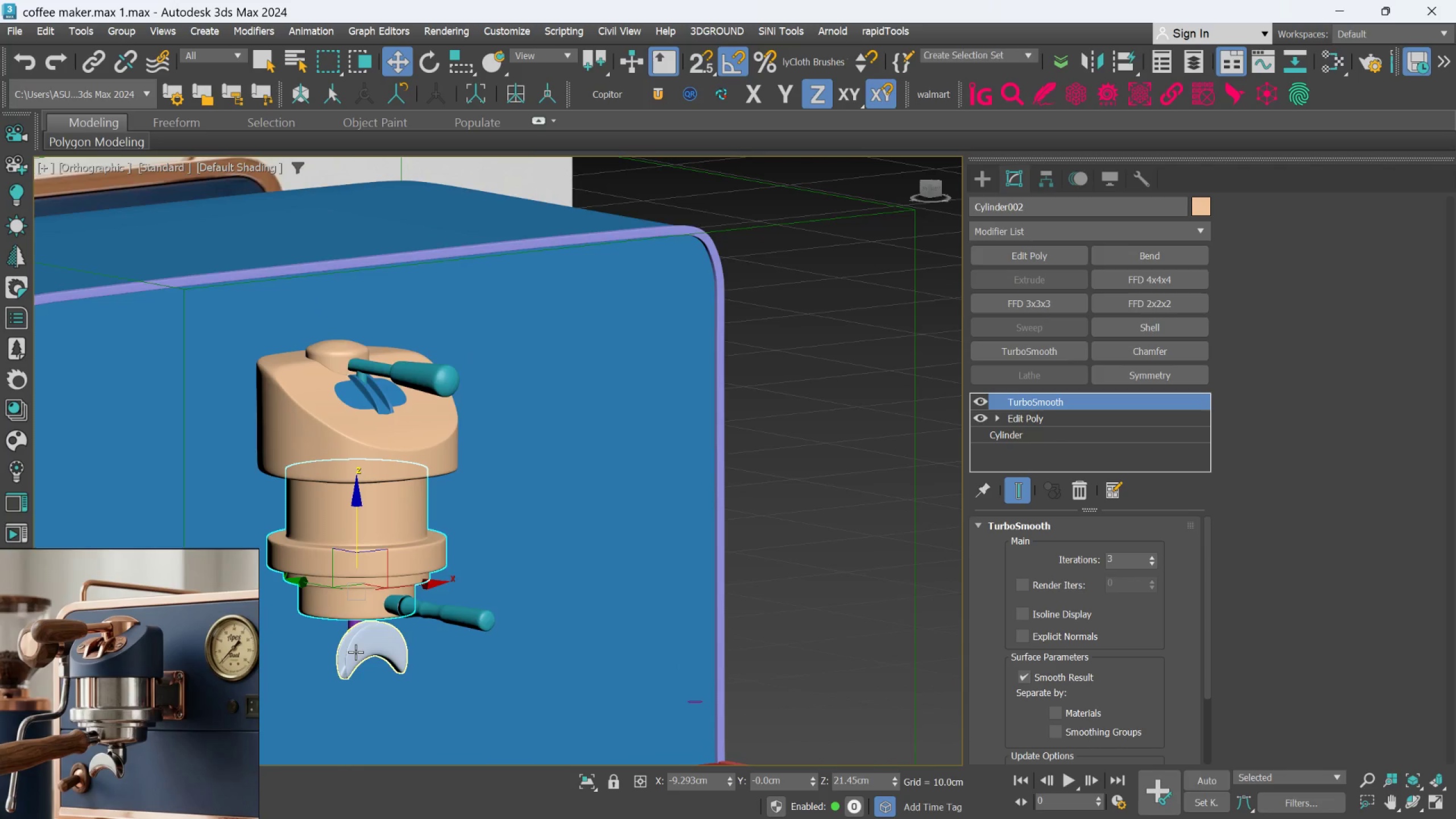 
hold_key(key=AltLeft, duration=0.91)
 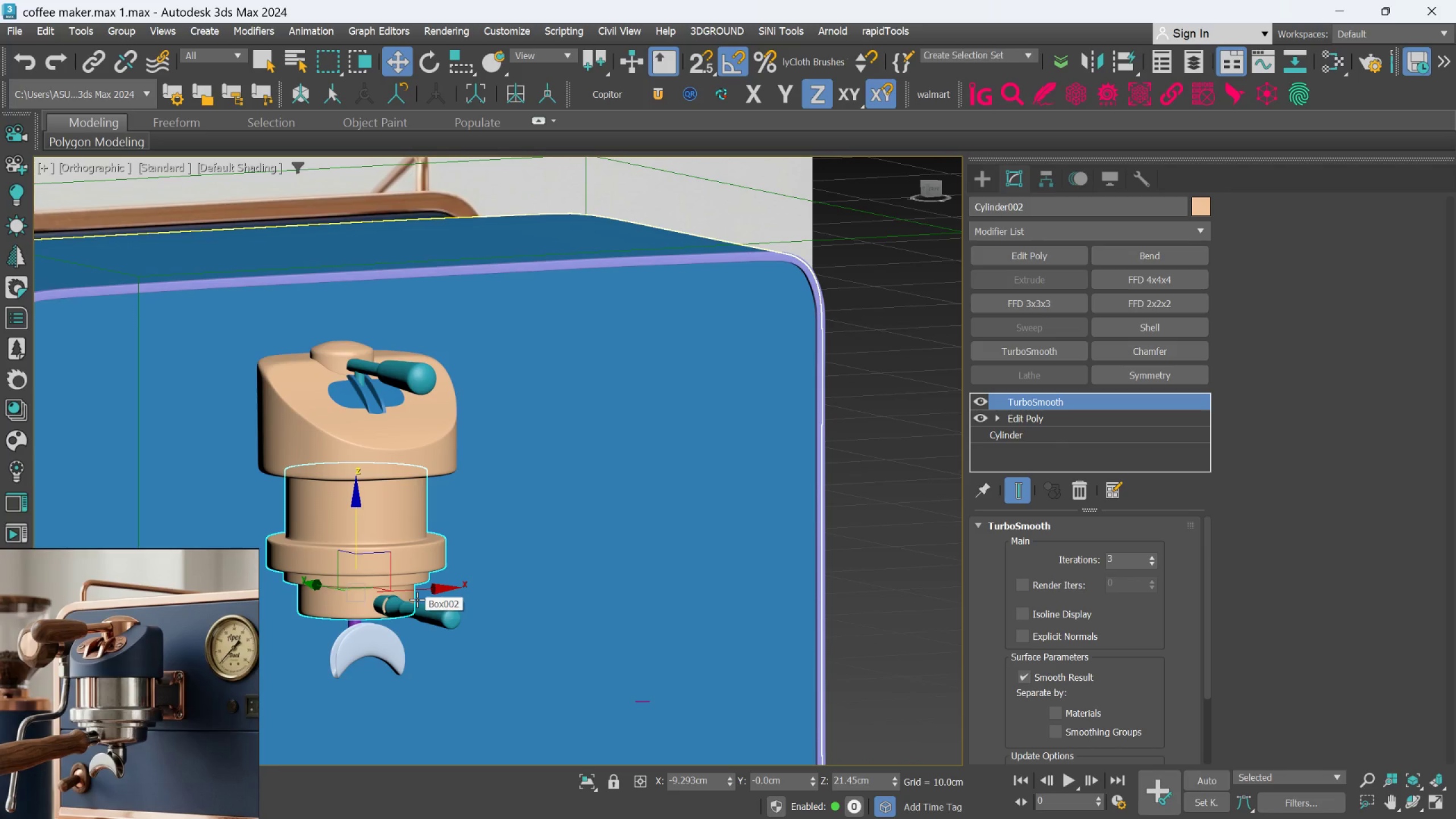 
wait(5.45)
 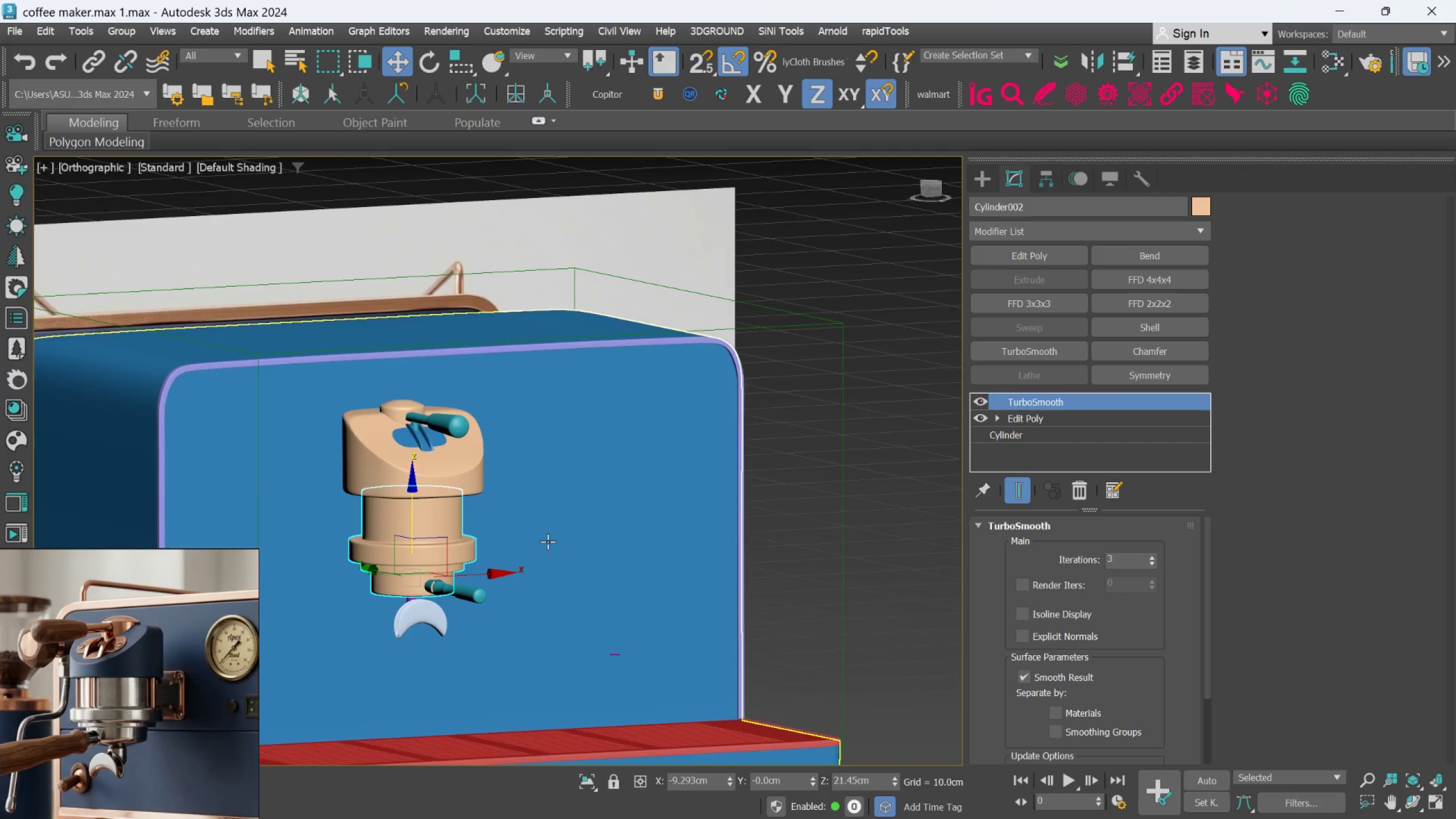 
hold_key(key=AltLeft, duration=0.85)
 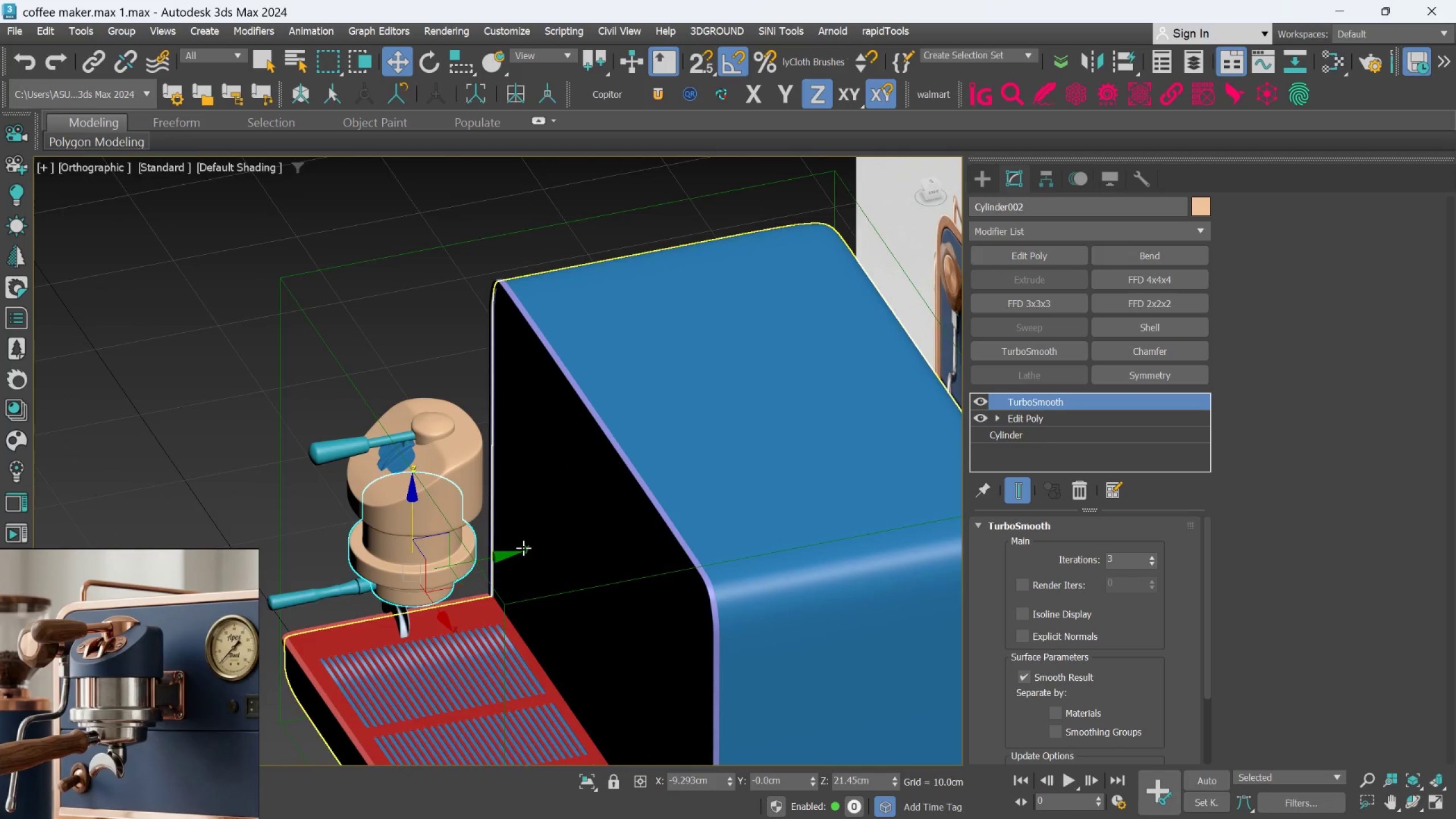 
scroll: coordinate [548, 541], scroll_direction: down, amount: 1.0
 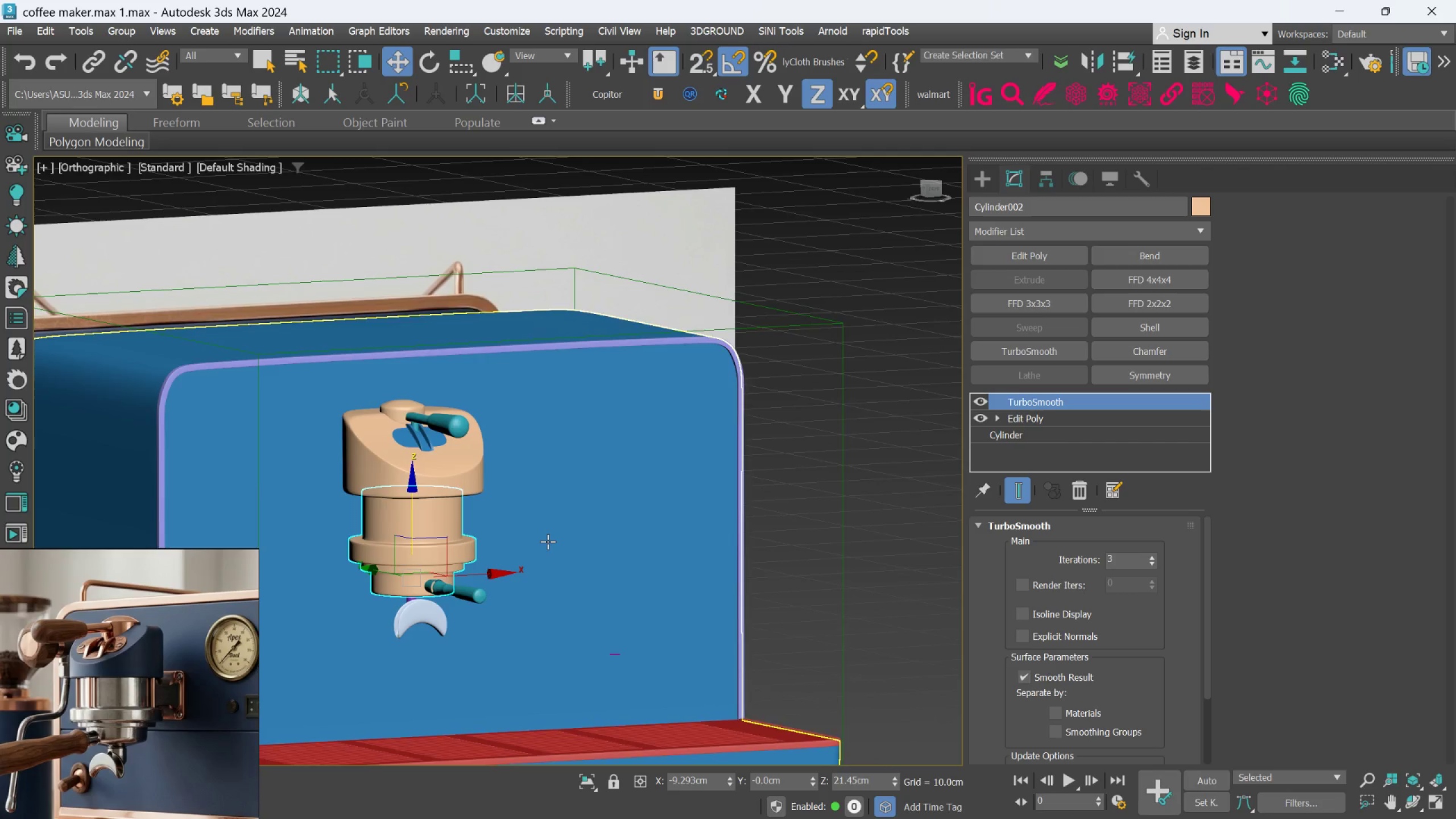 
hold_key(key=AltLeft, duration=0.54)
 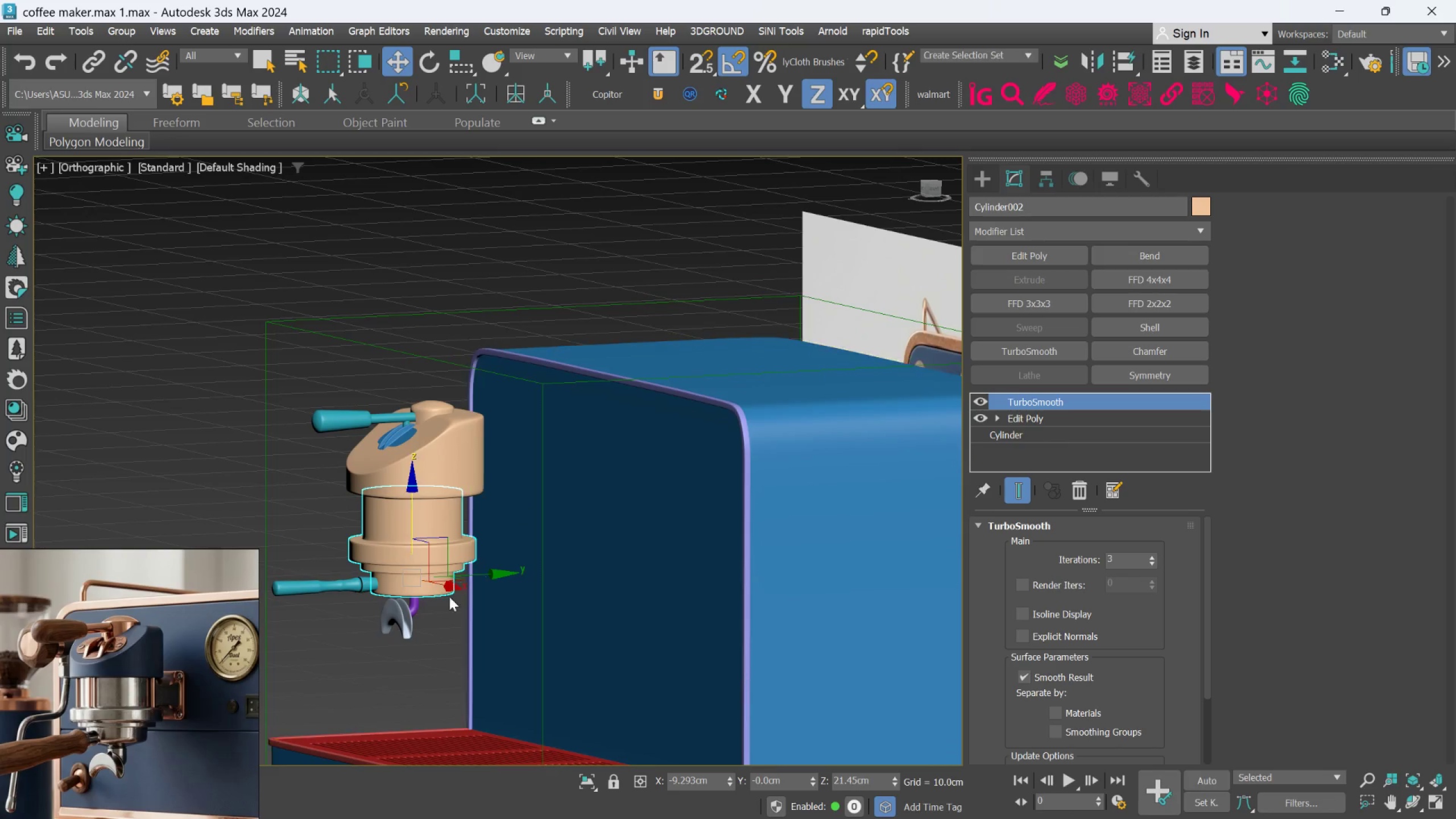 
hold_key(key=AltLeft, duration=0.33)
 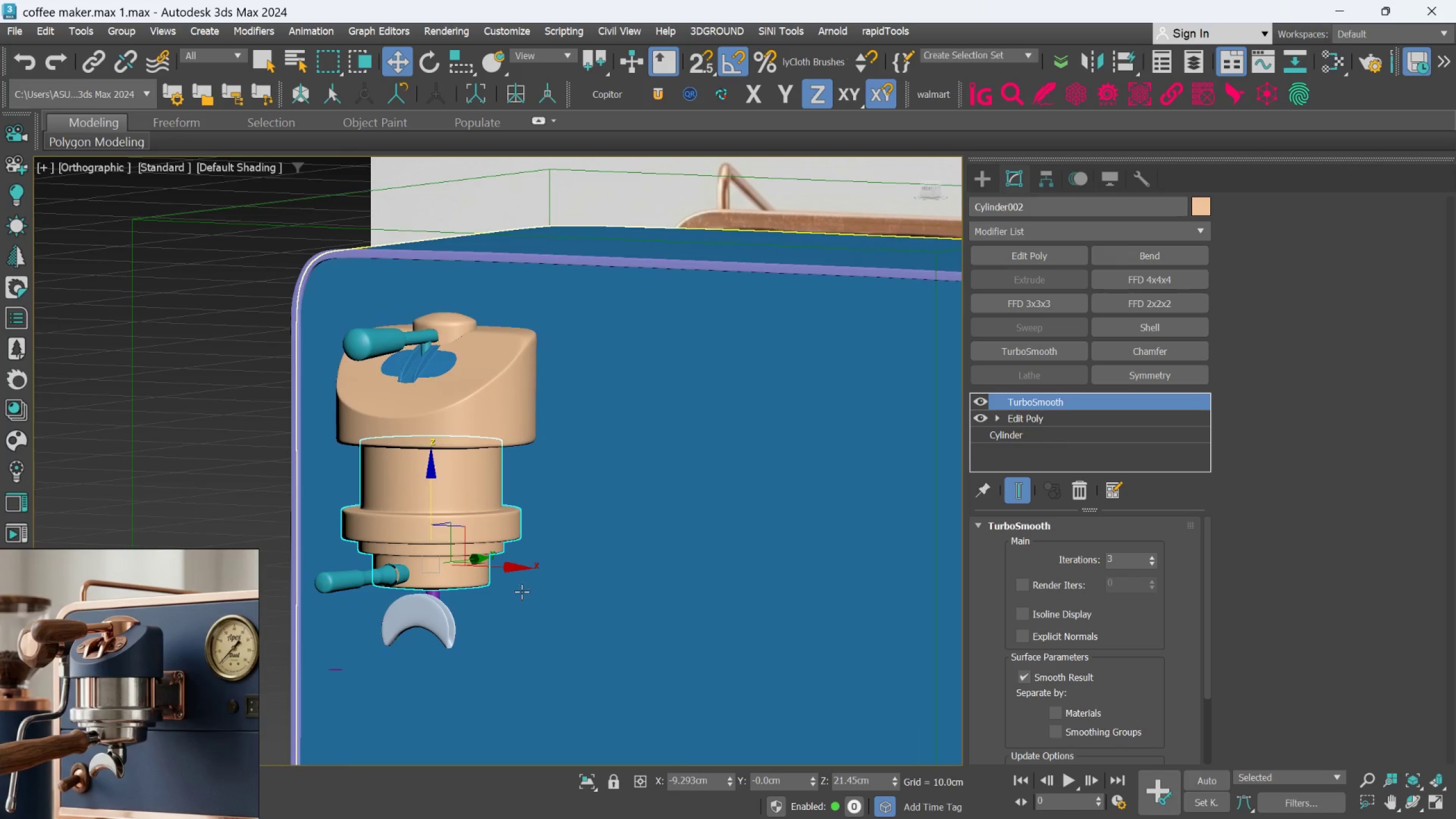 
scroll: coordinate [448, 599], scroll_direction: up, amount: 1.0
 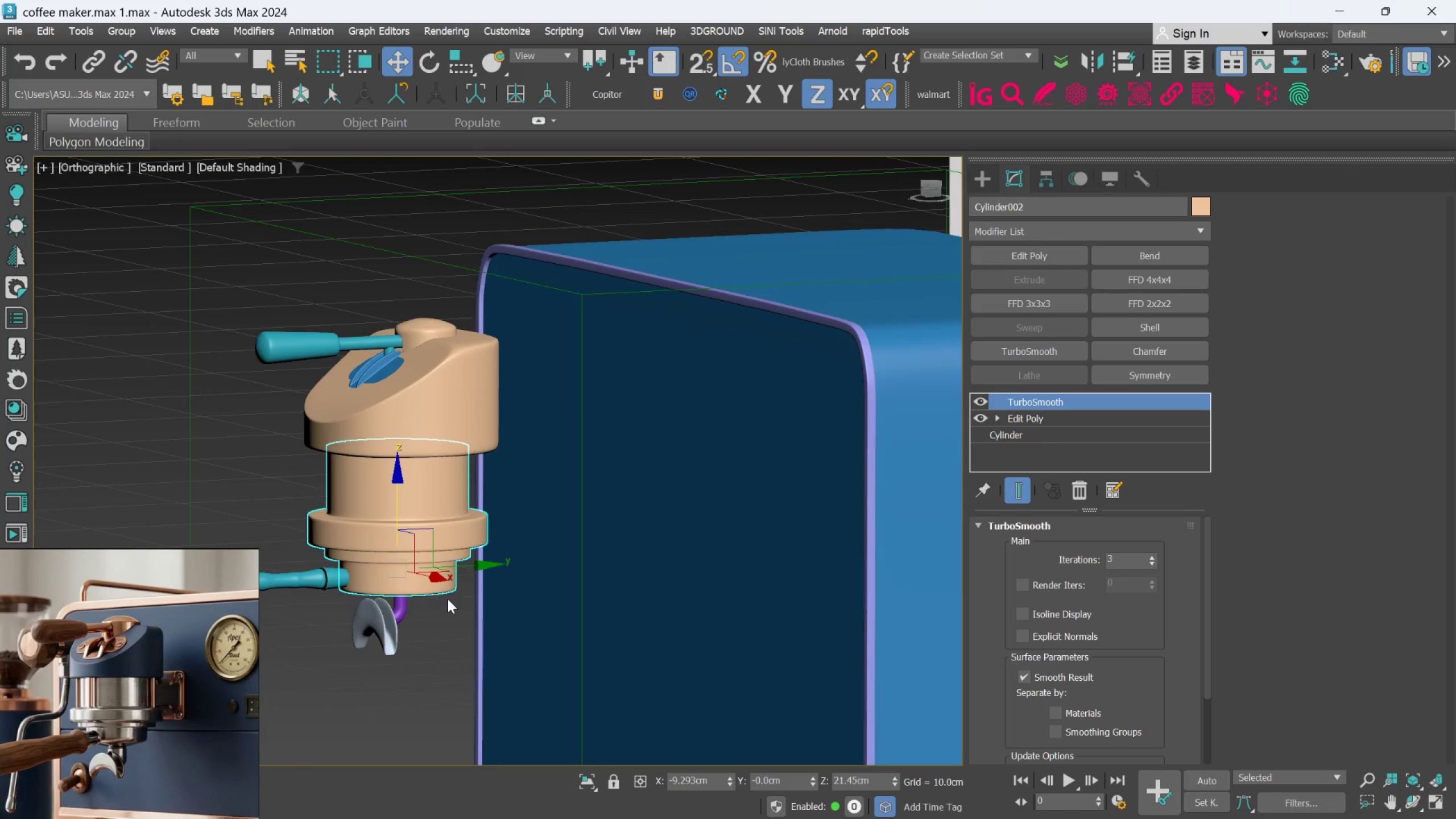 
hold_key(key=AltLeft, duration=0.57)
 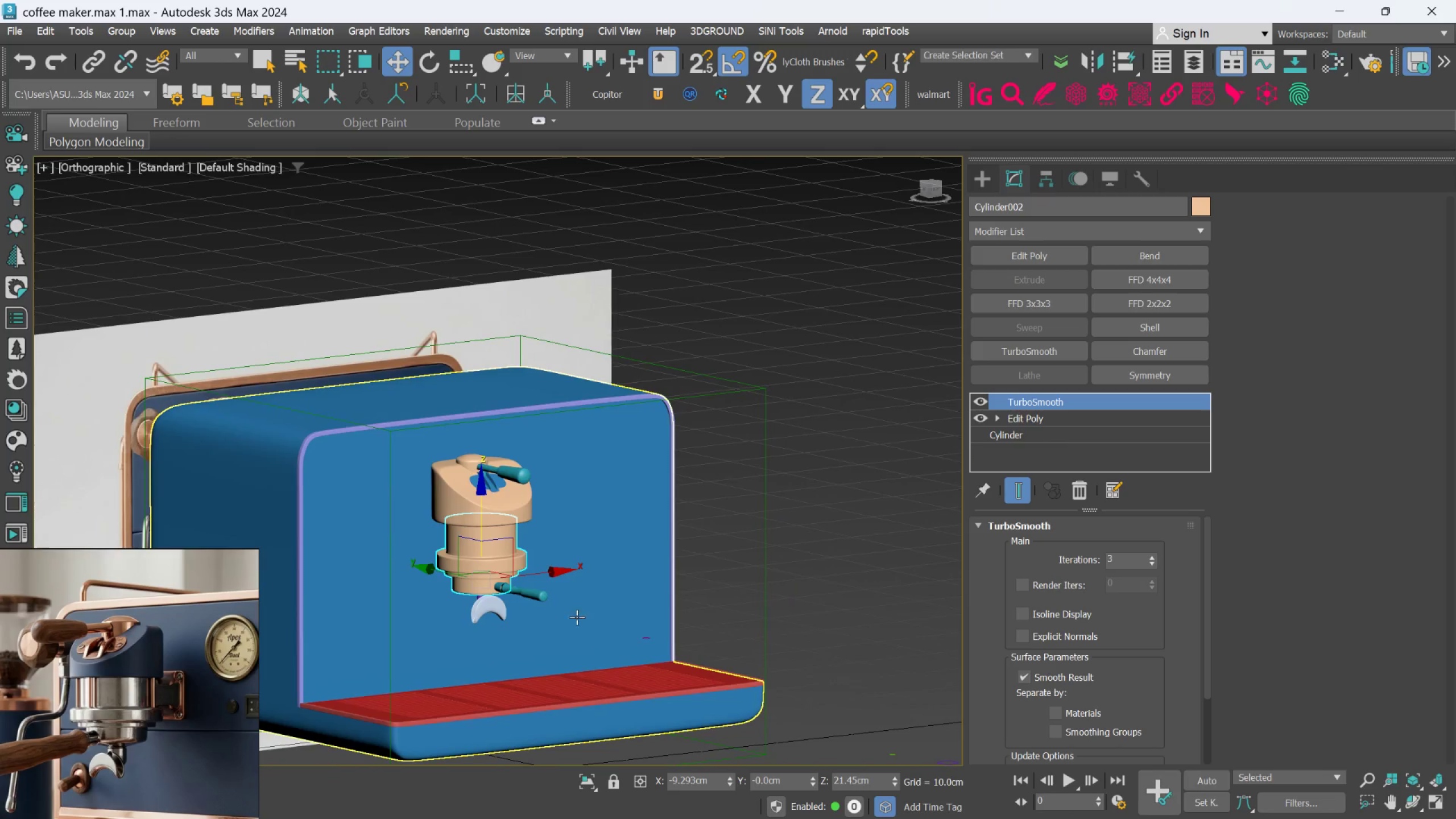 
scroll: coordinate [520, 596], scroll_direction: down, amount: 2.0
 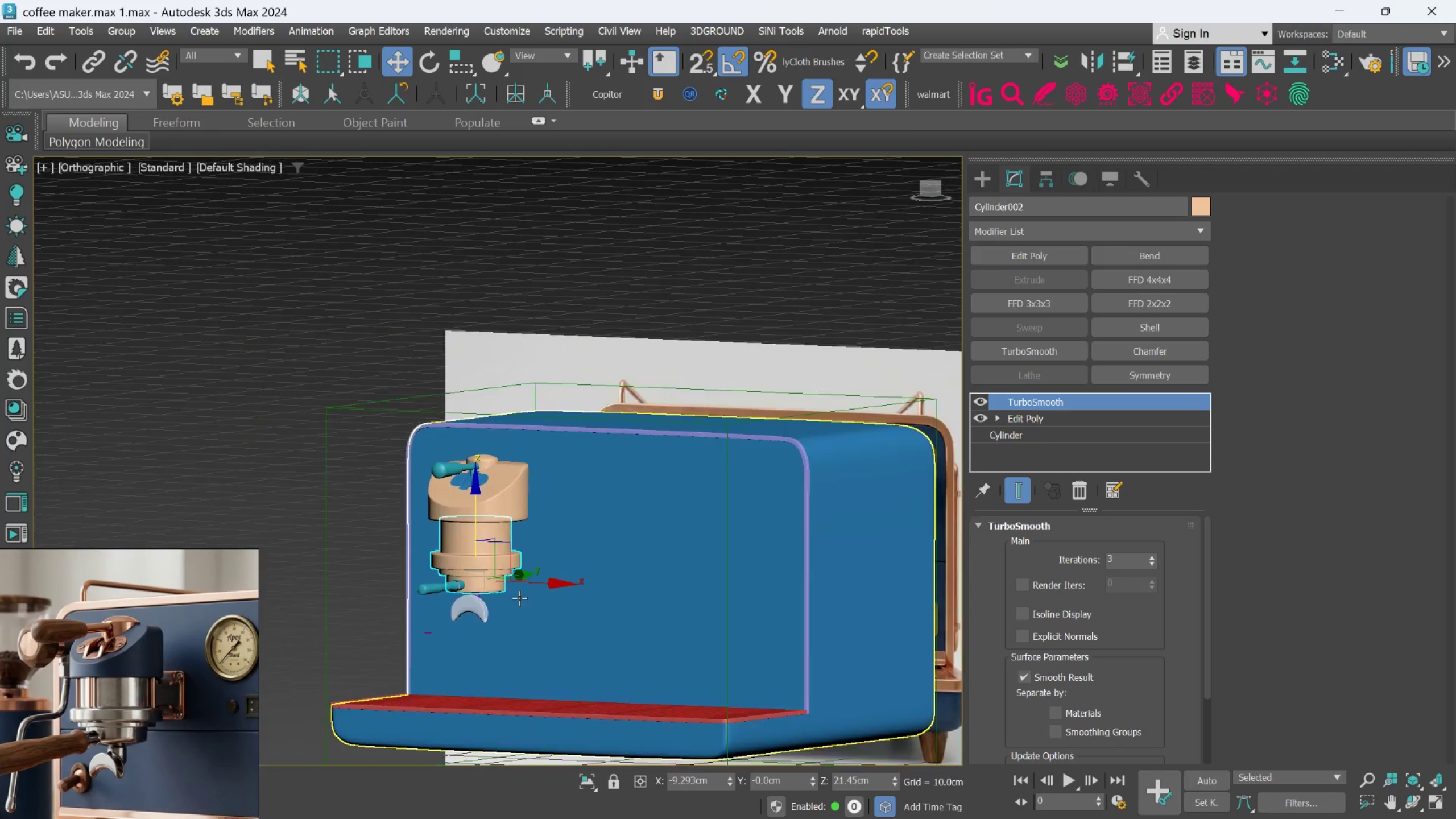 
key(Alt+AltLeft)
 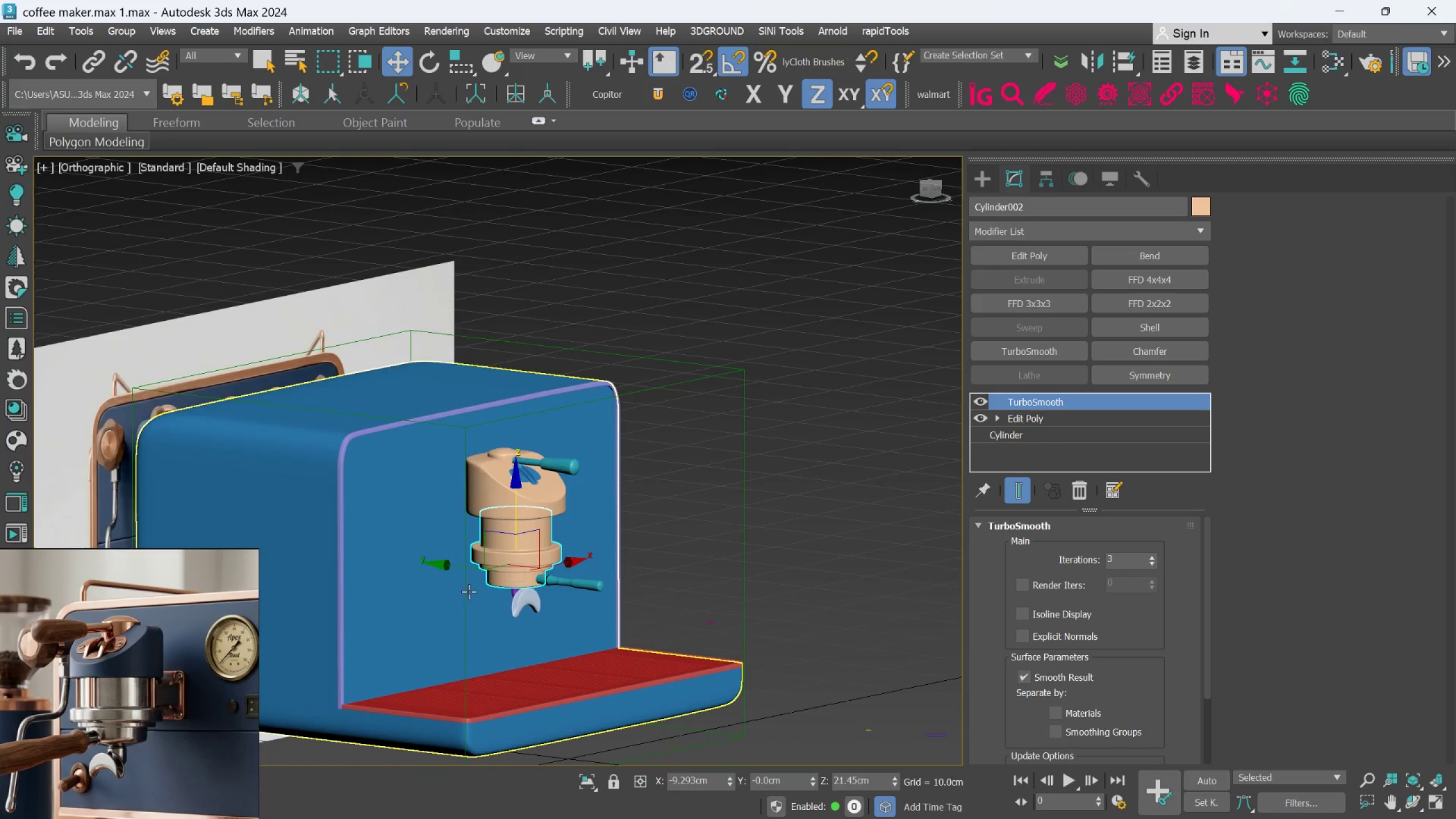 
scroll: coordinate [217, 677], scroll_direction: up, amount: 8.0
 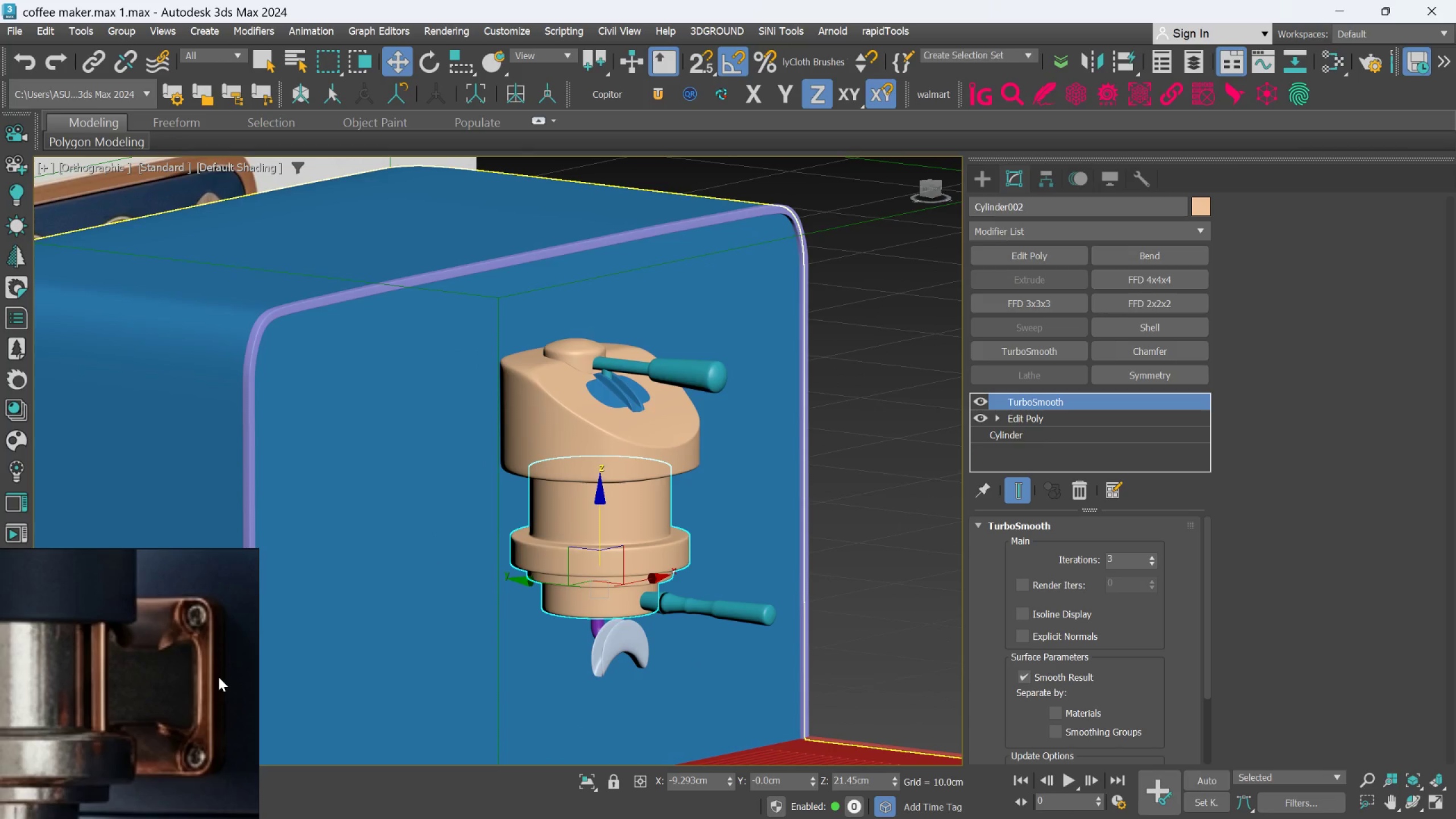 
scroll: coordinate [218, 677], scroll_direction: none, amount: 0.0
 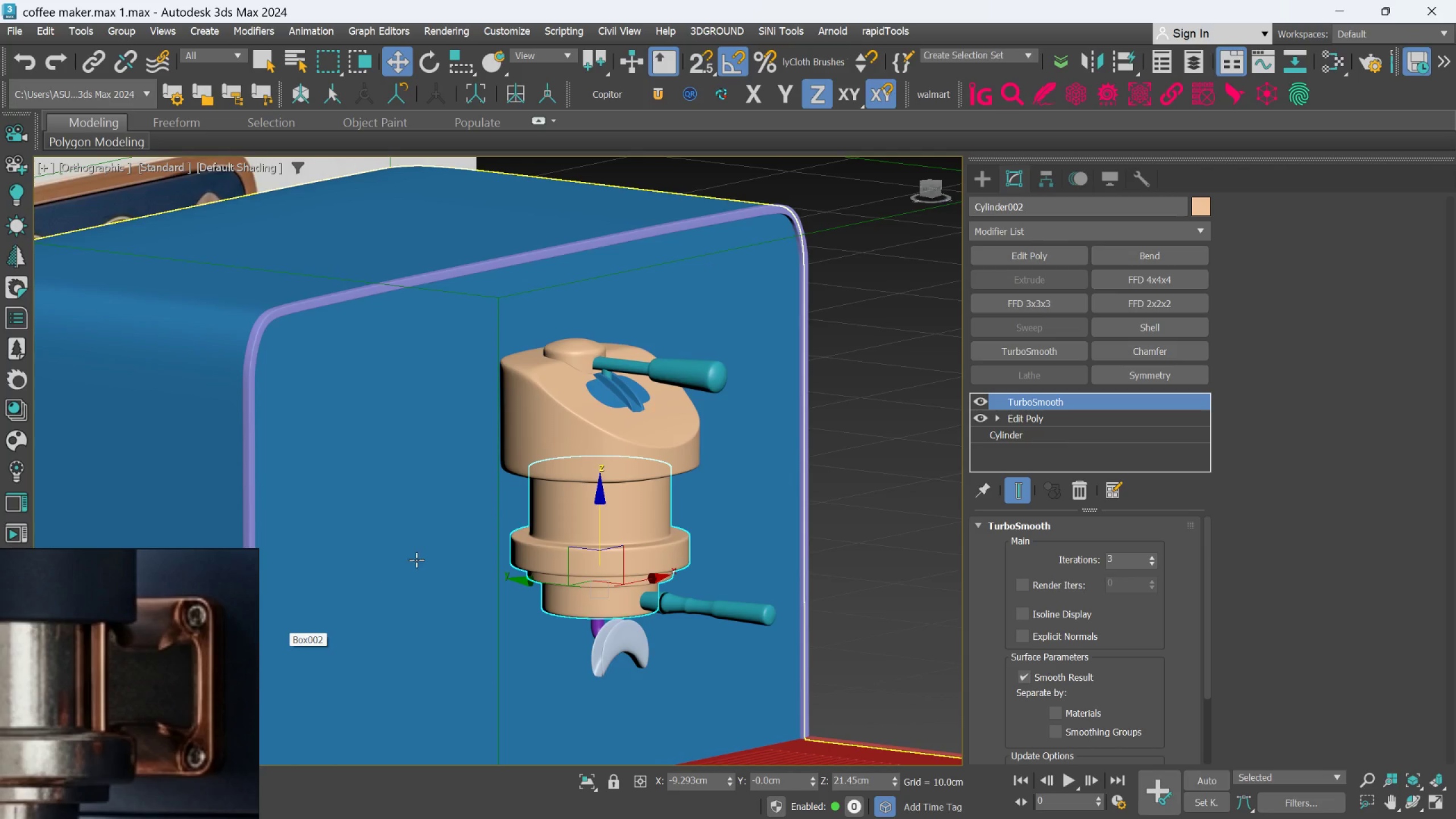 
key(F)
 